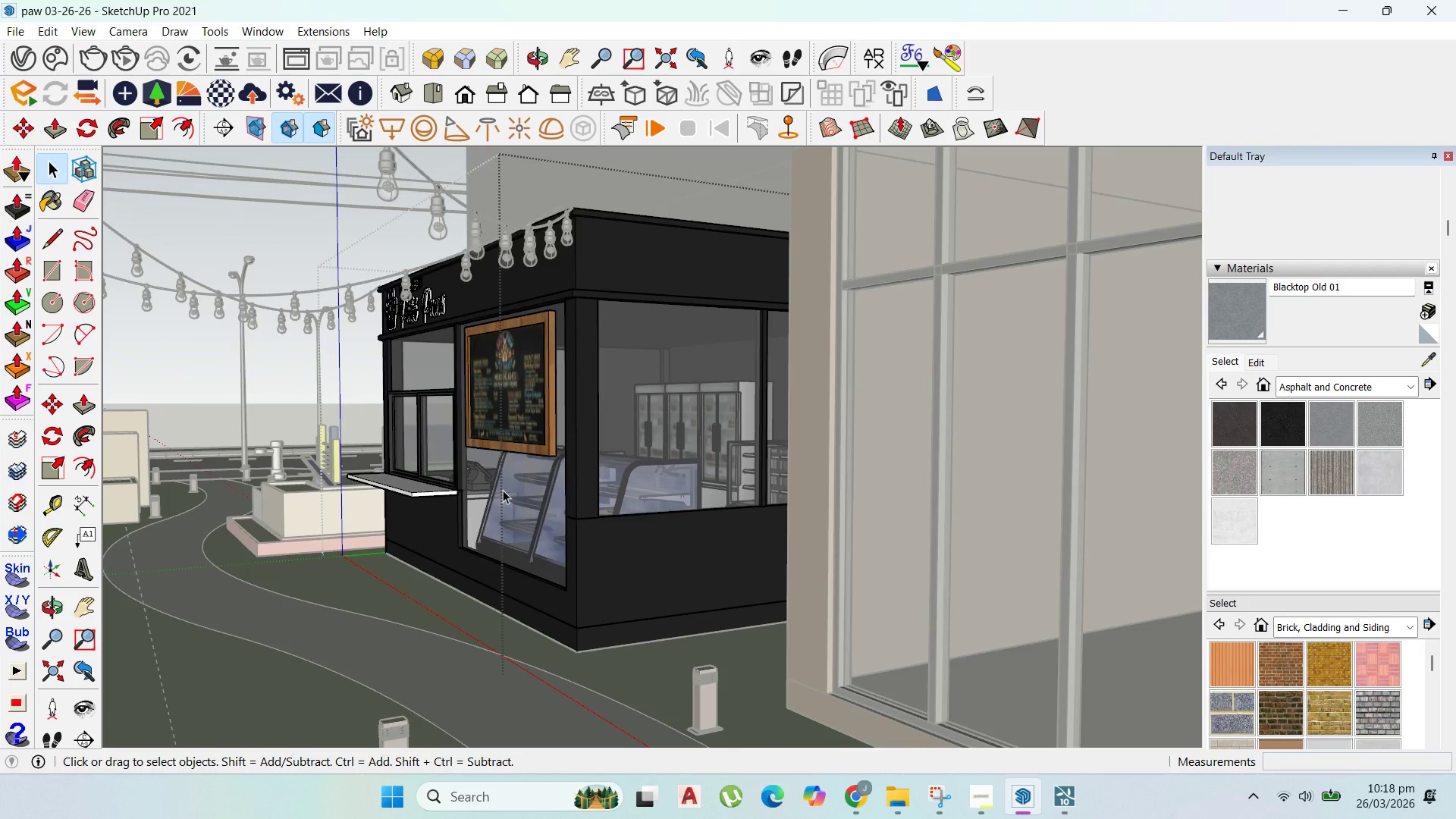 
triple_click([503, 490])
 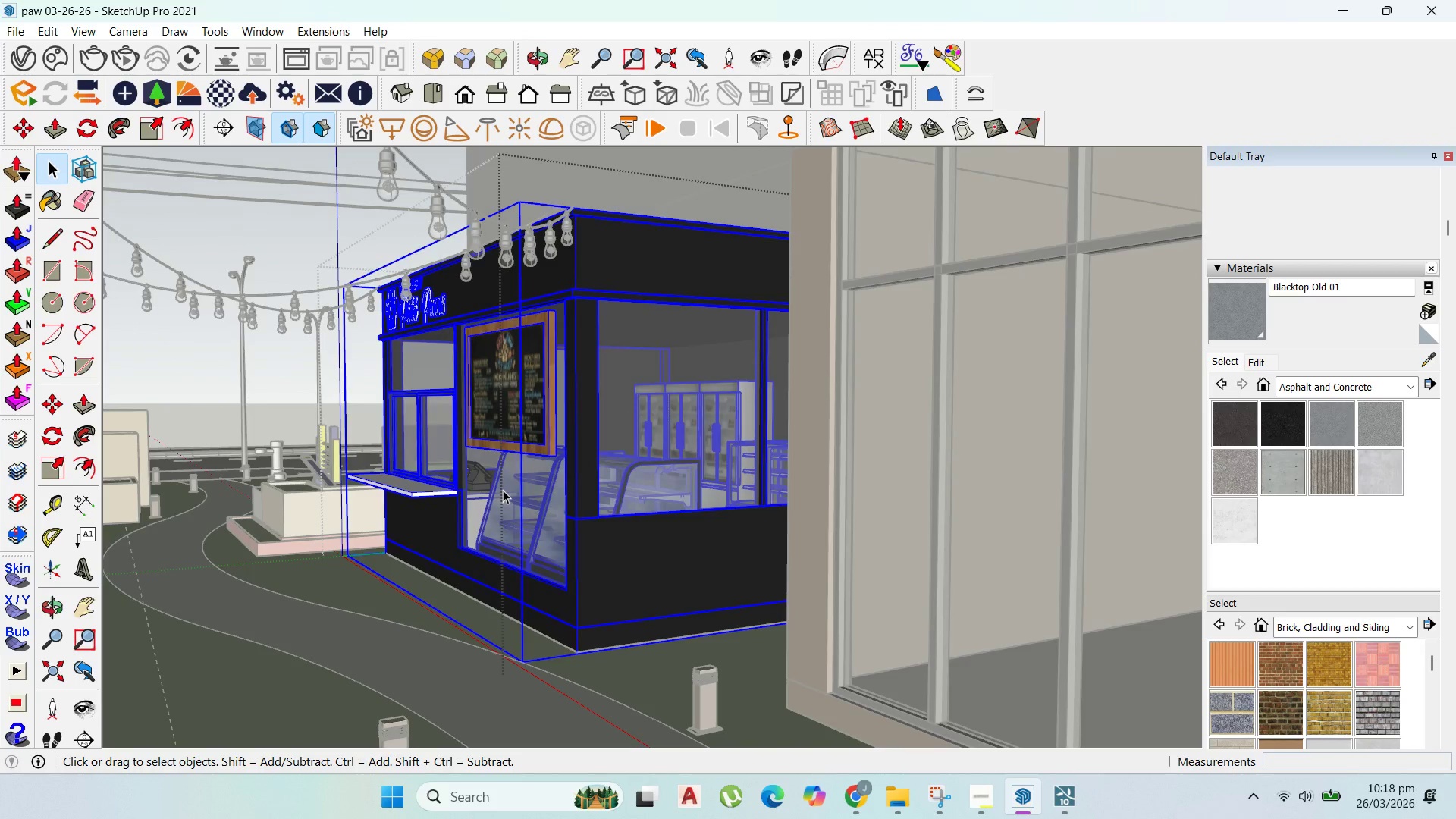 
triple_click([503, 490])
 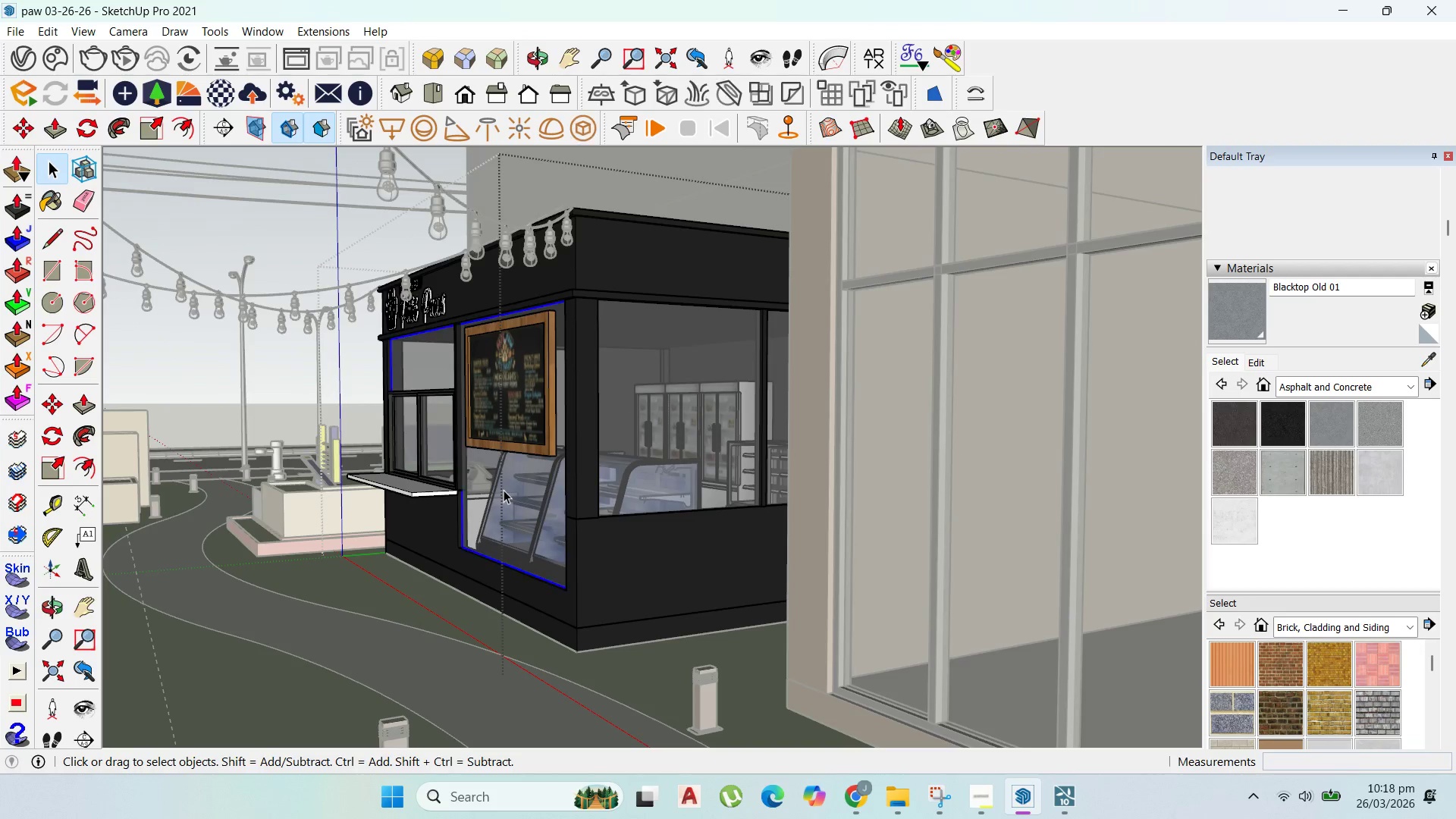 
triple_click([504, 490])
 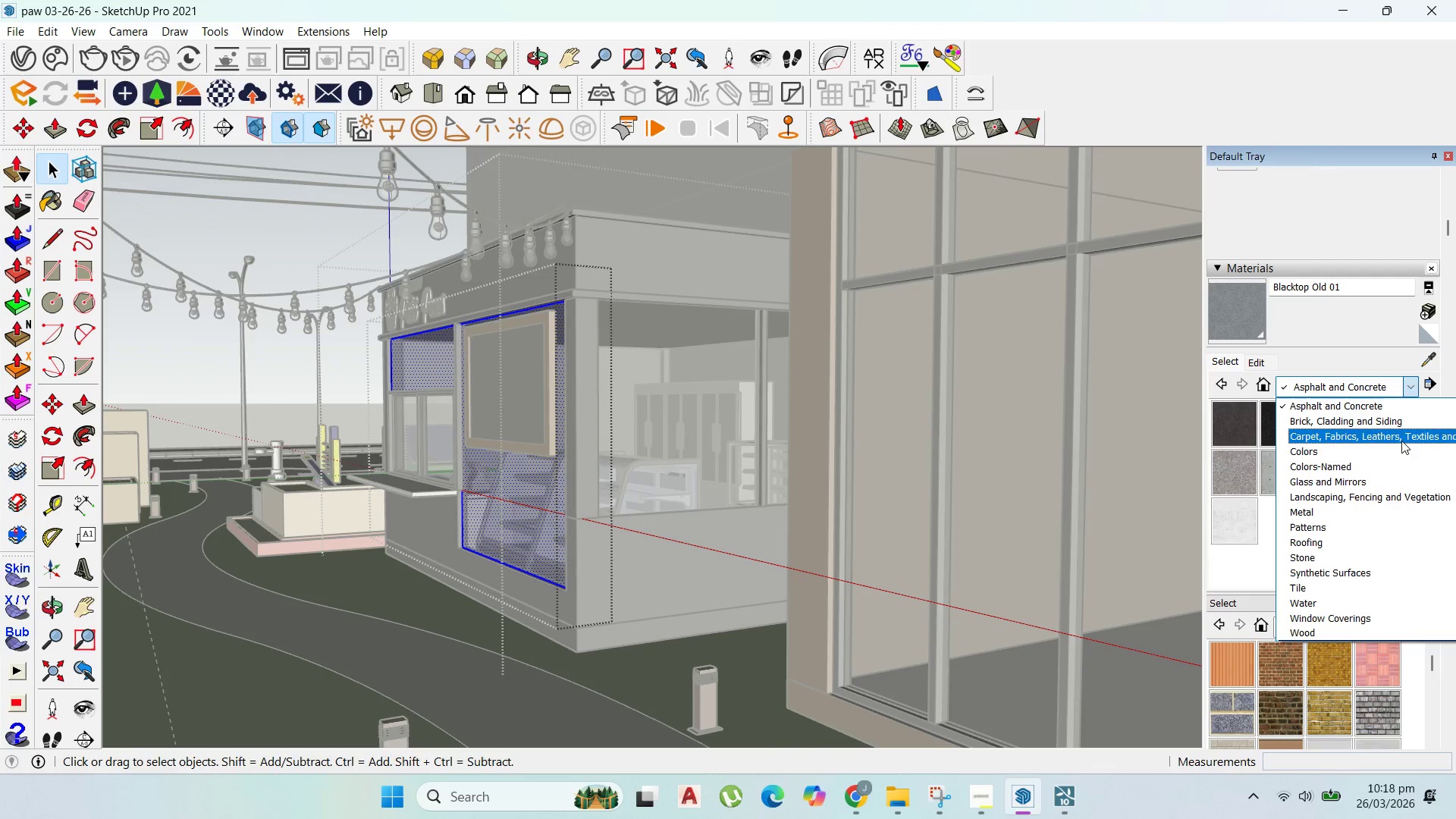 
left_click([1348, 467])
 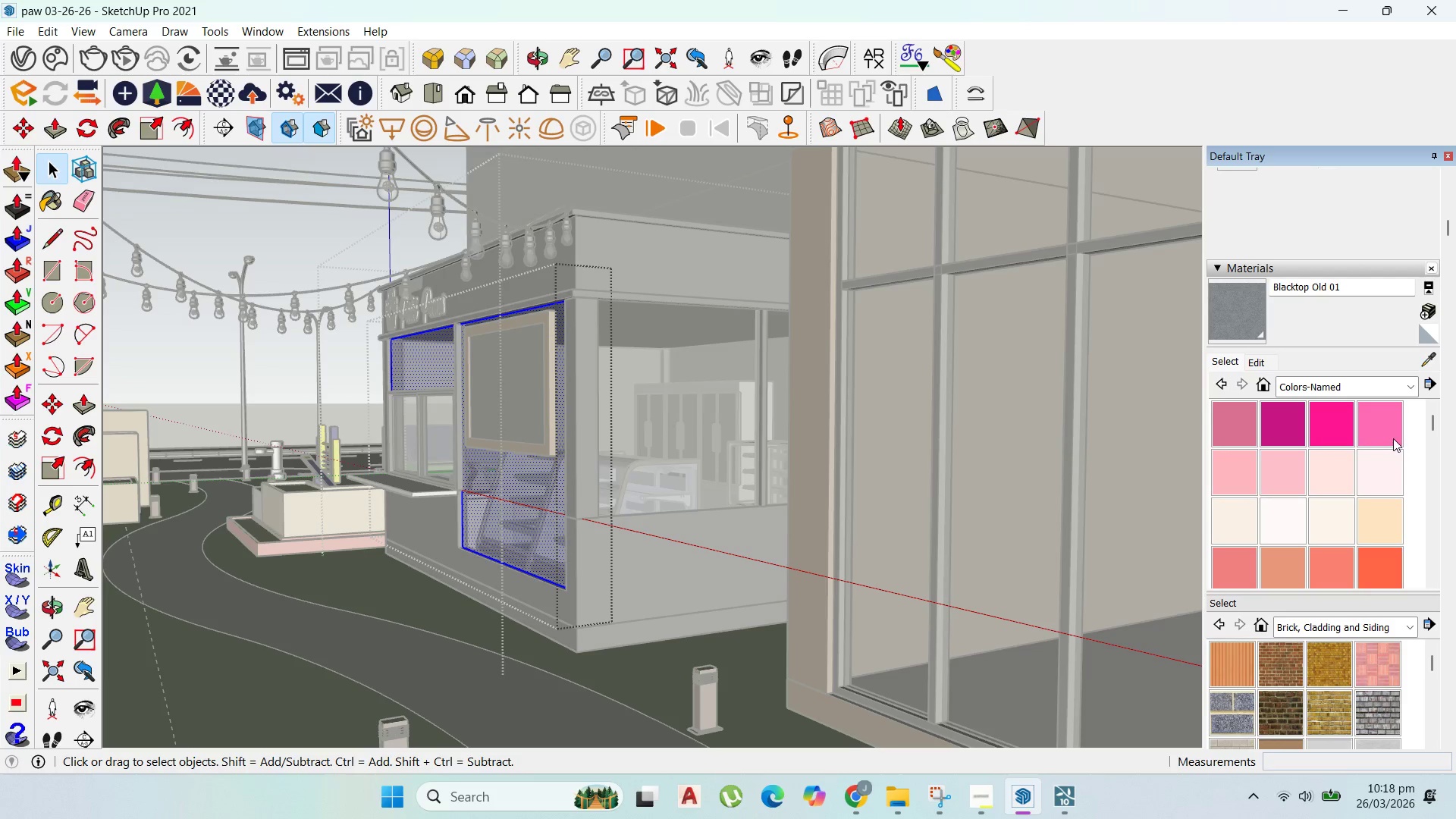 
left_click([1407, 392])
 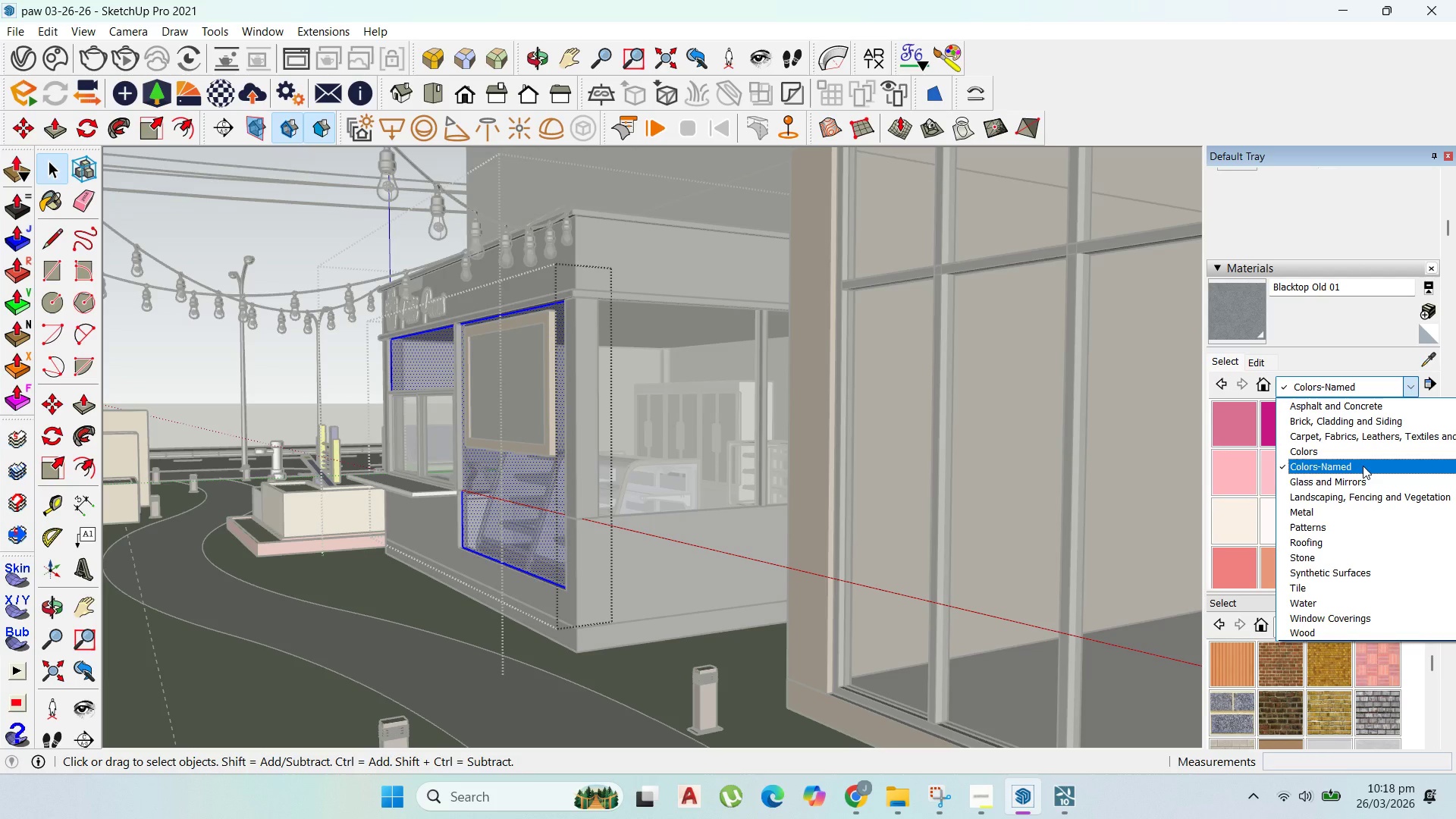 
left_click([1363, 466])
 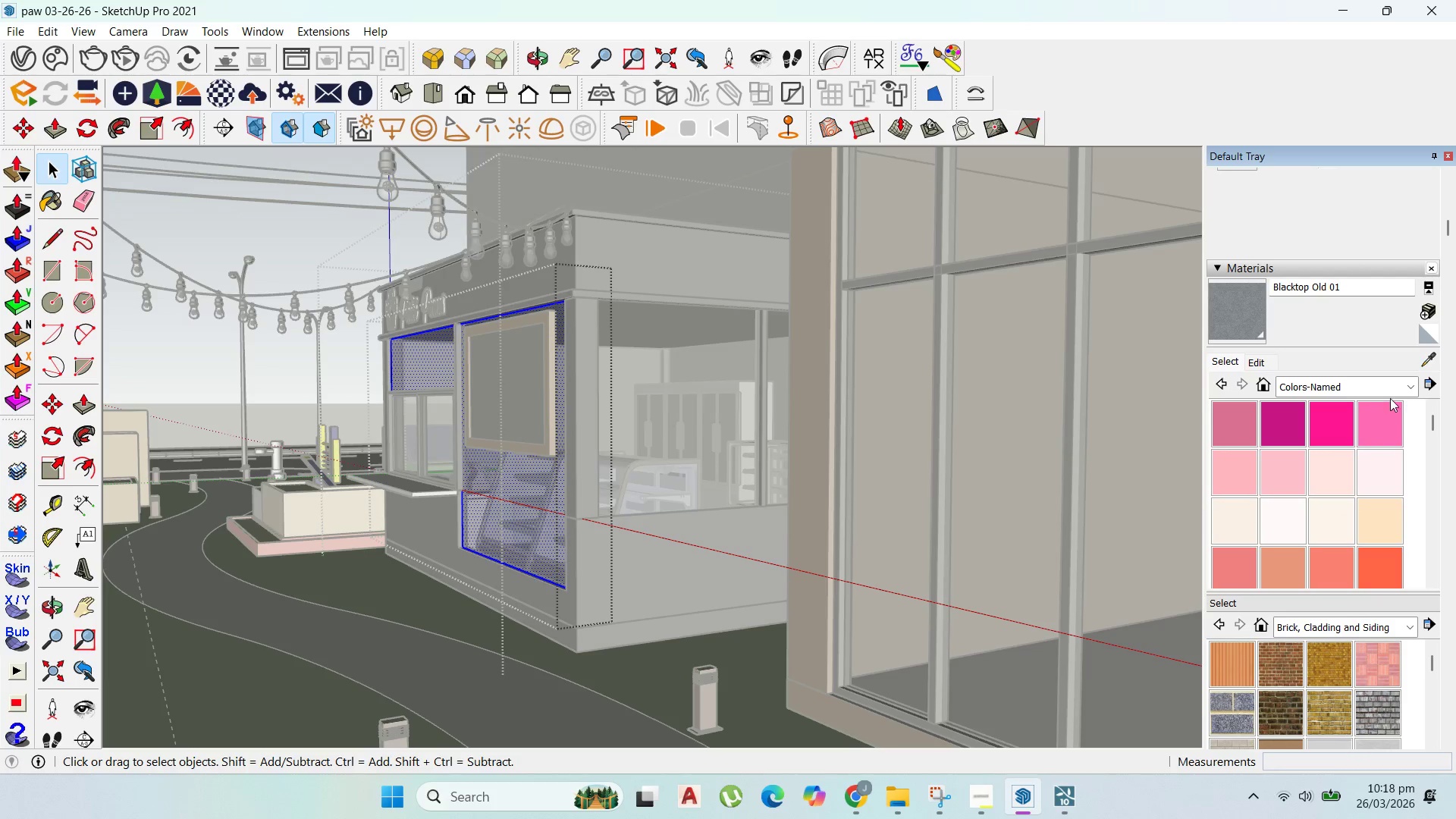 
left_click([1415, 387])
 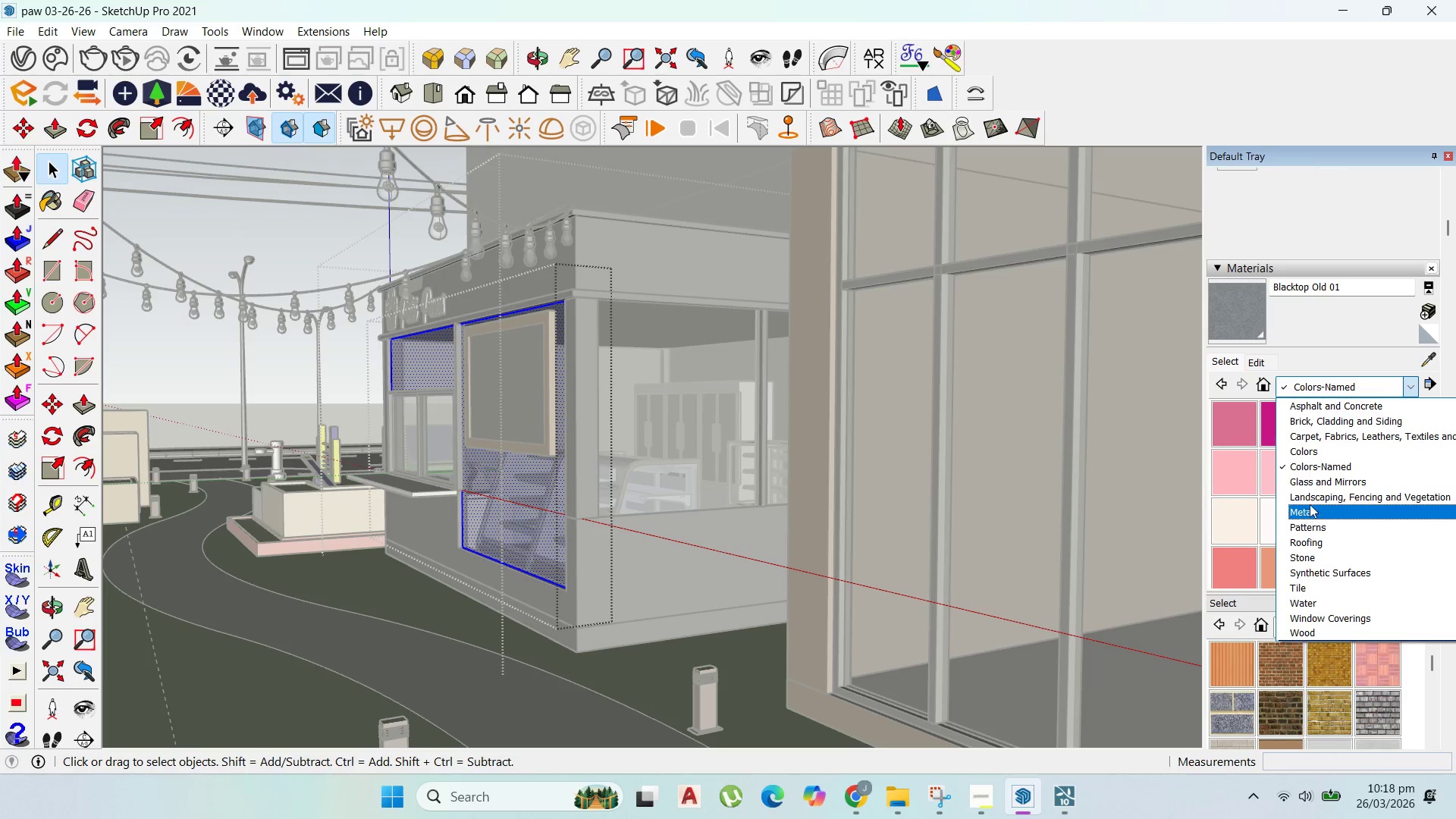 
wait(5.42)
 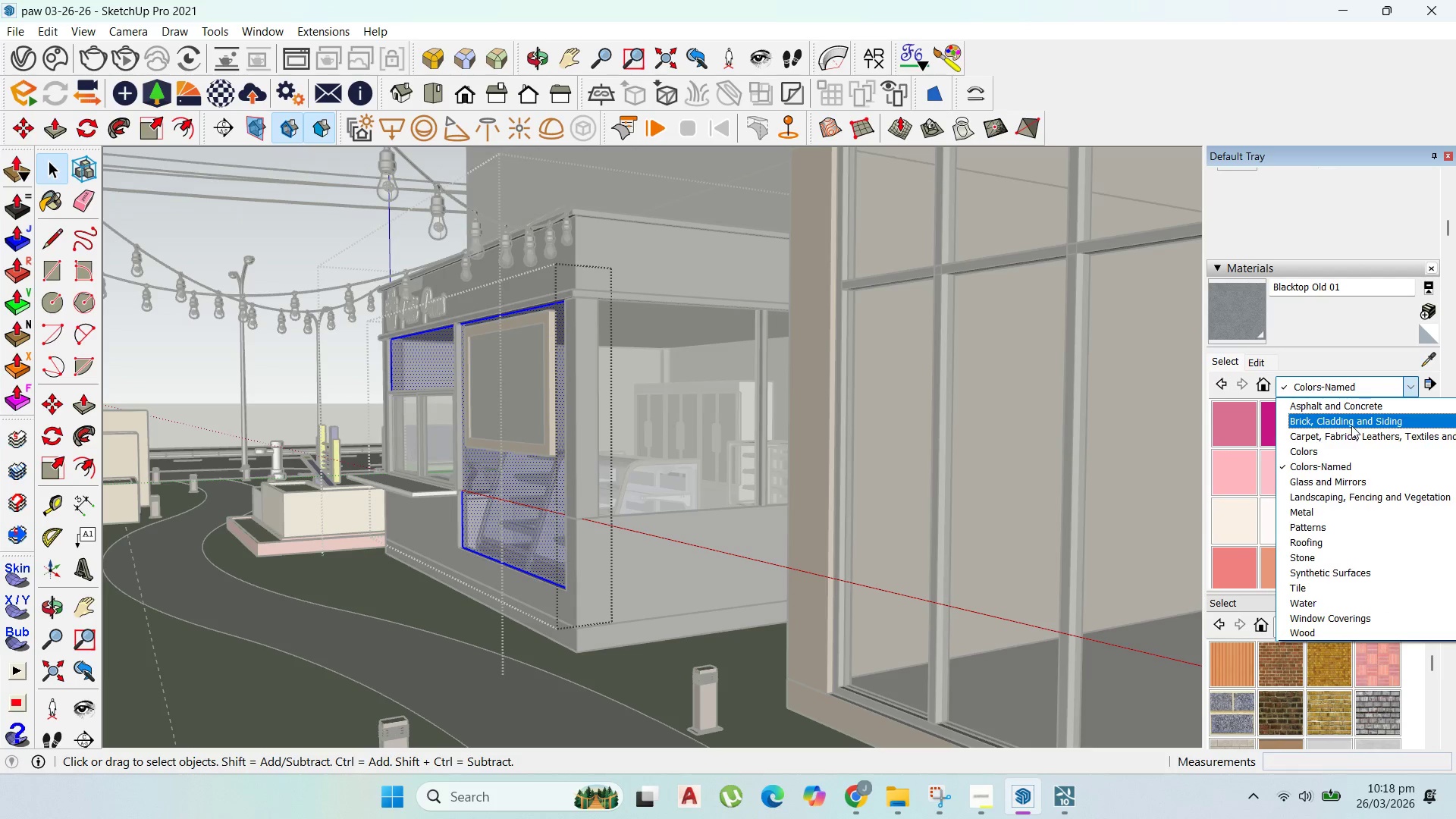 
left_click([1352, 484])
 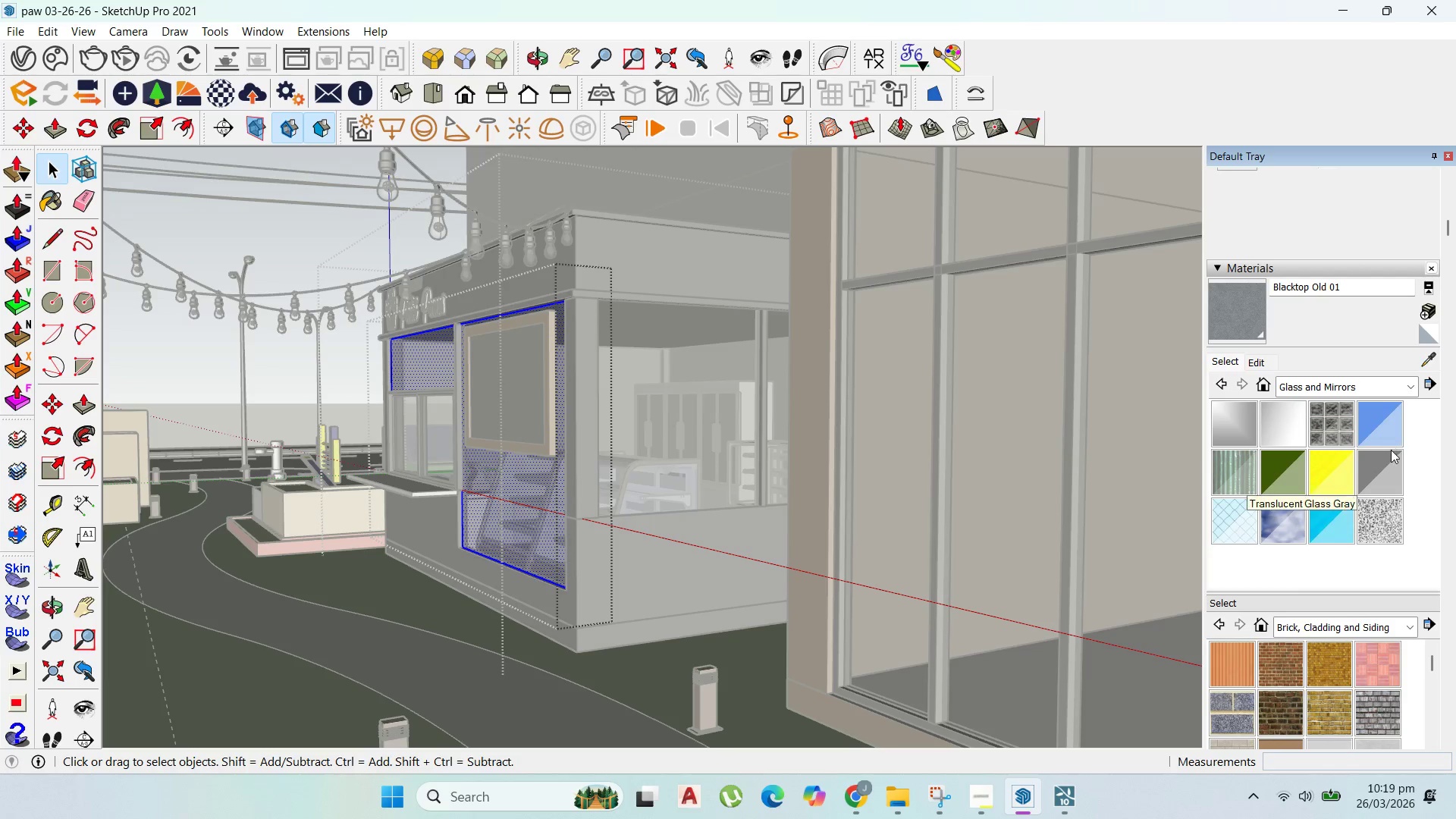 
left_click_drag(start_coordinate=[1391, 431], to_coordinate=[1387, 429])
 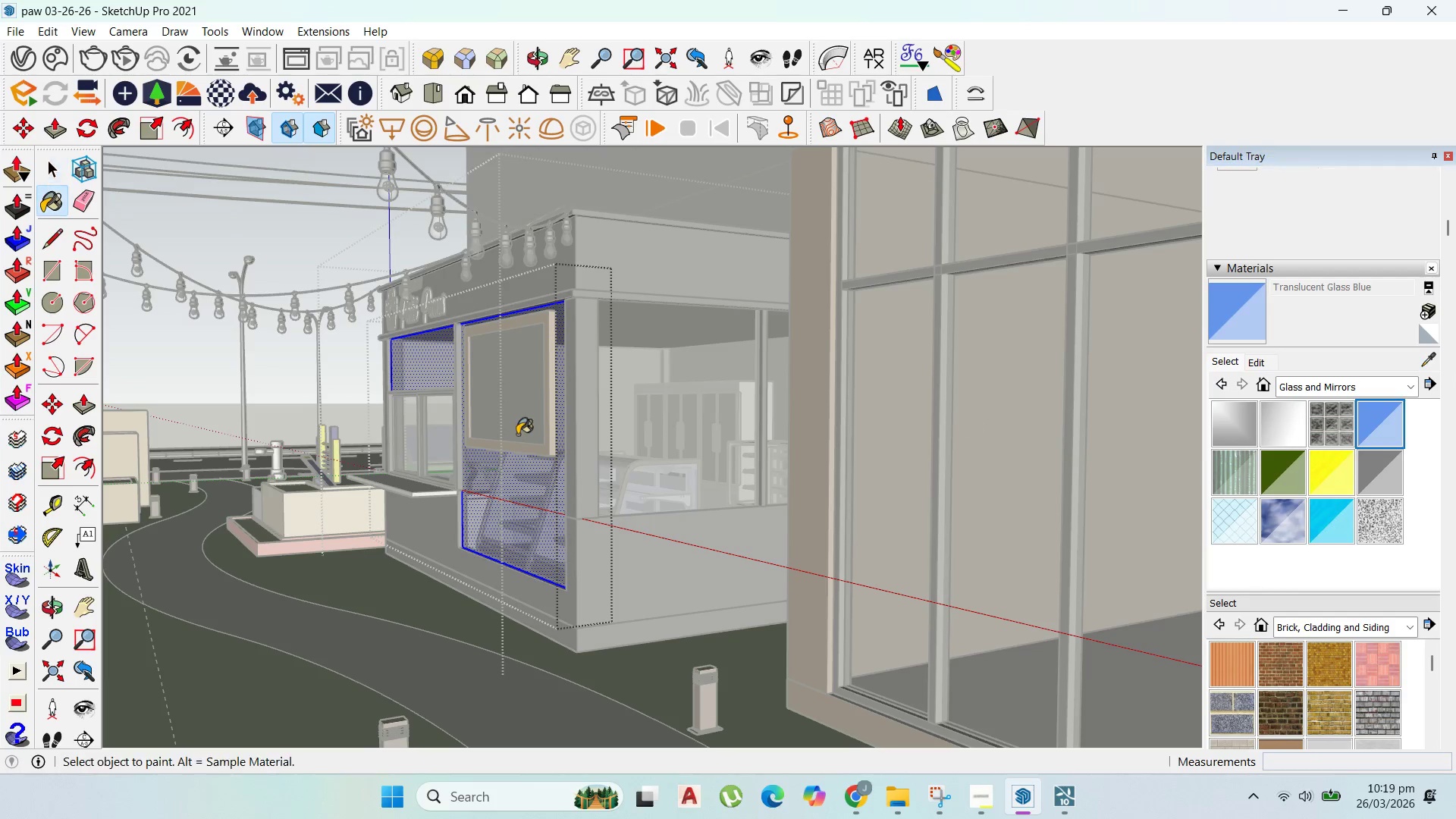 
left_click([525, 492])
 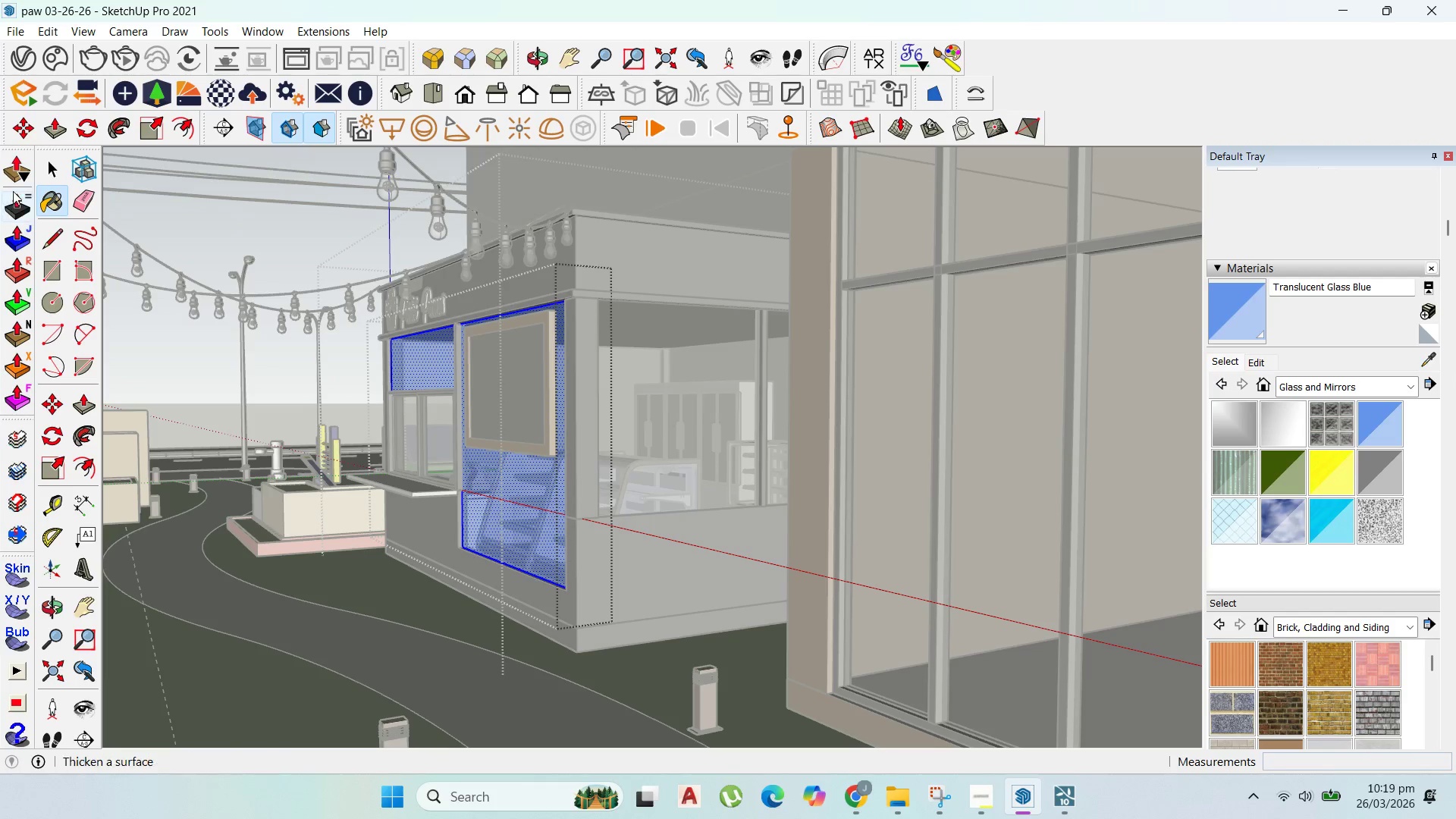 
left_click([45, 165])
 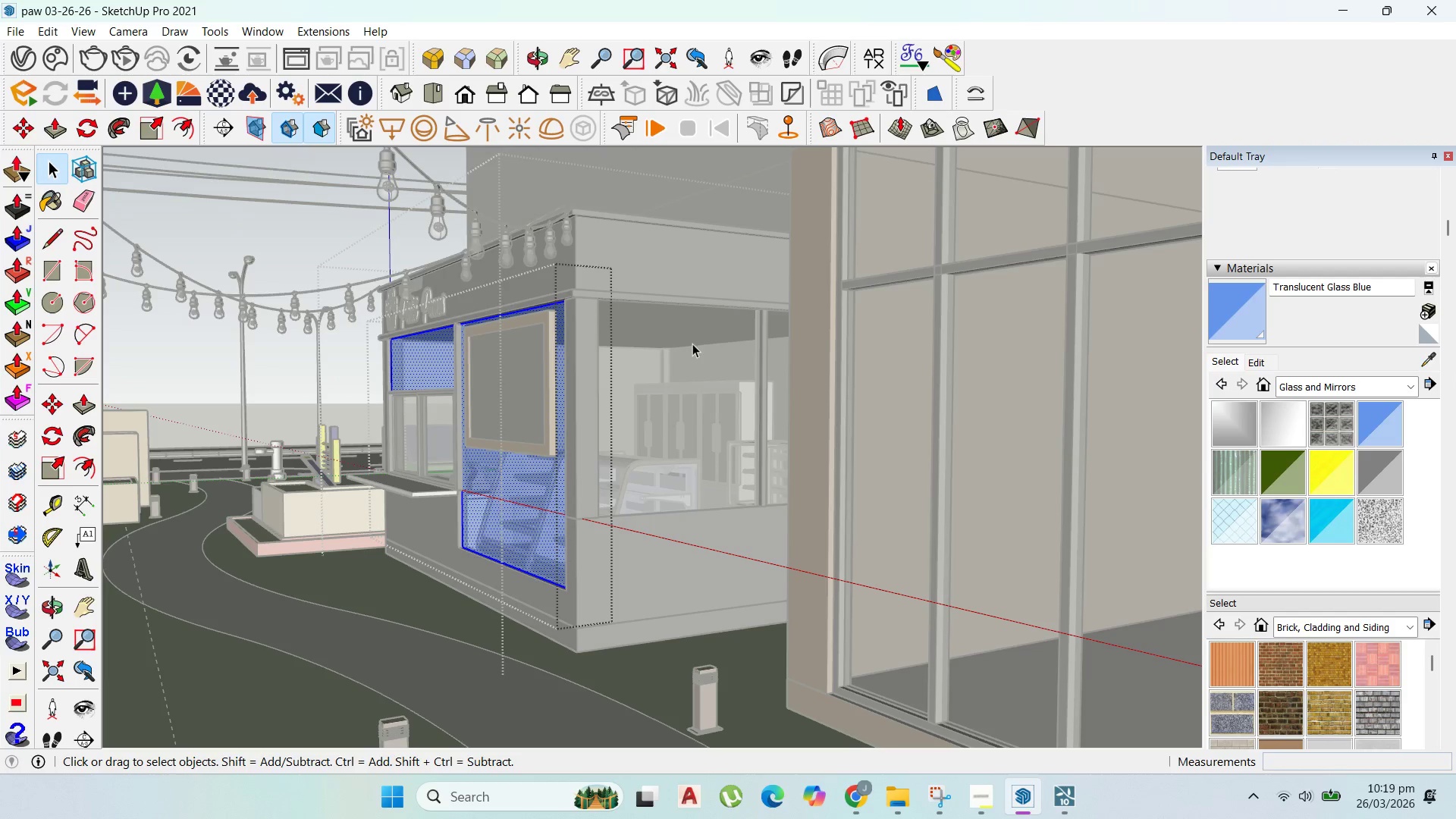 
key(Escape)
 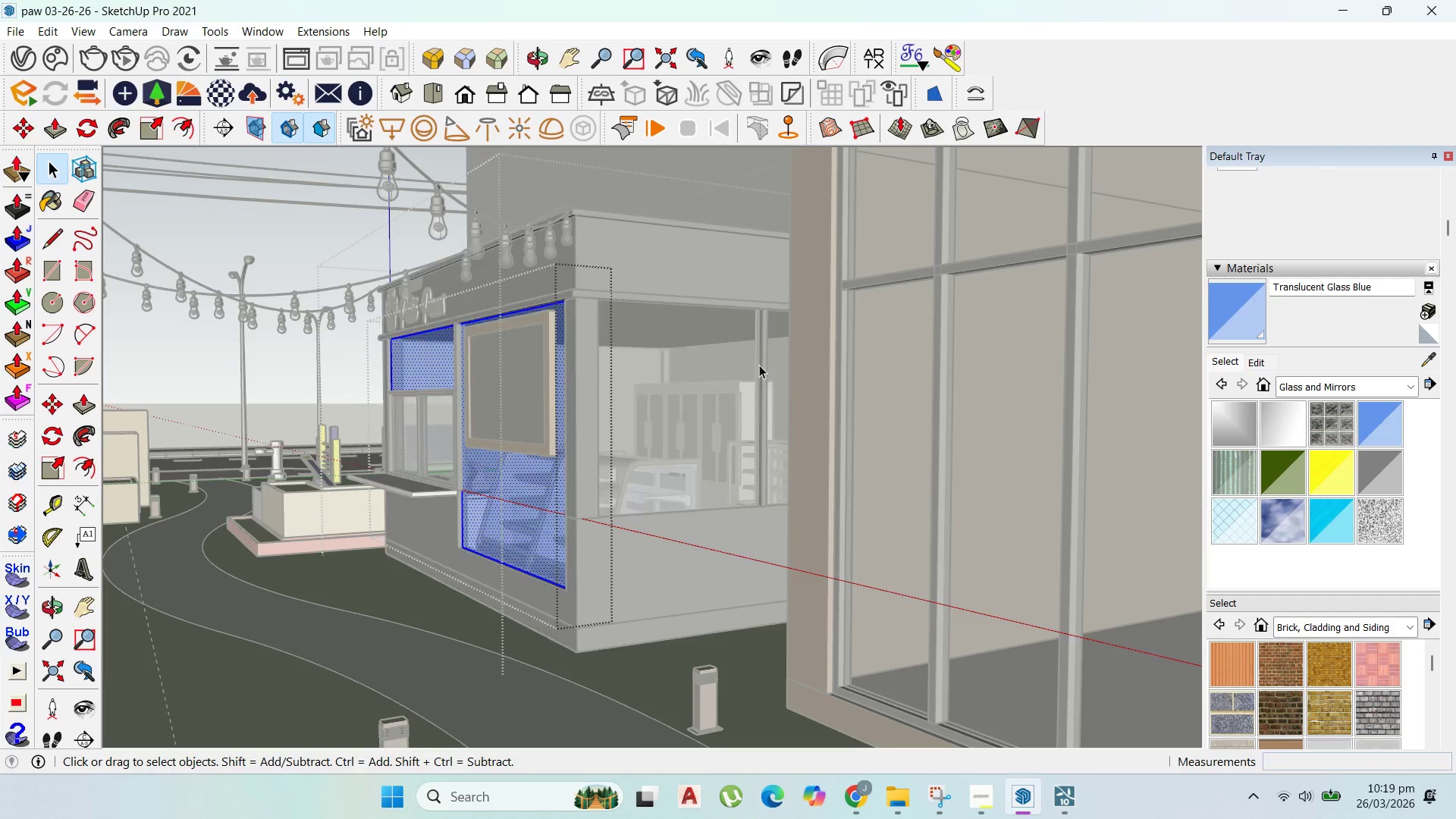 
key(Escape)
 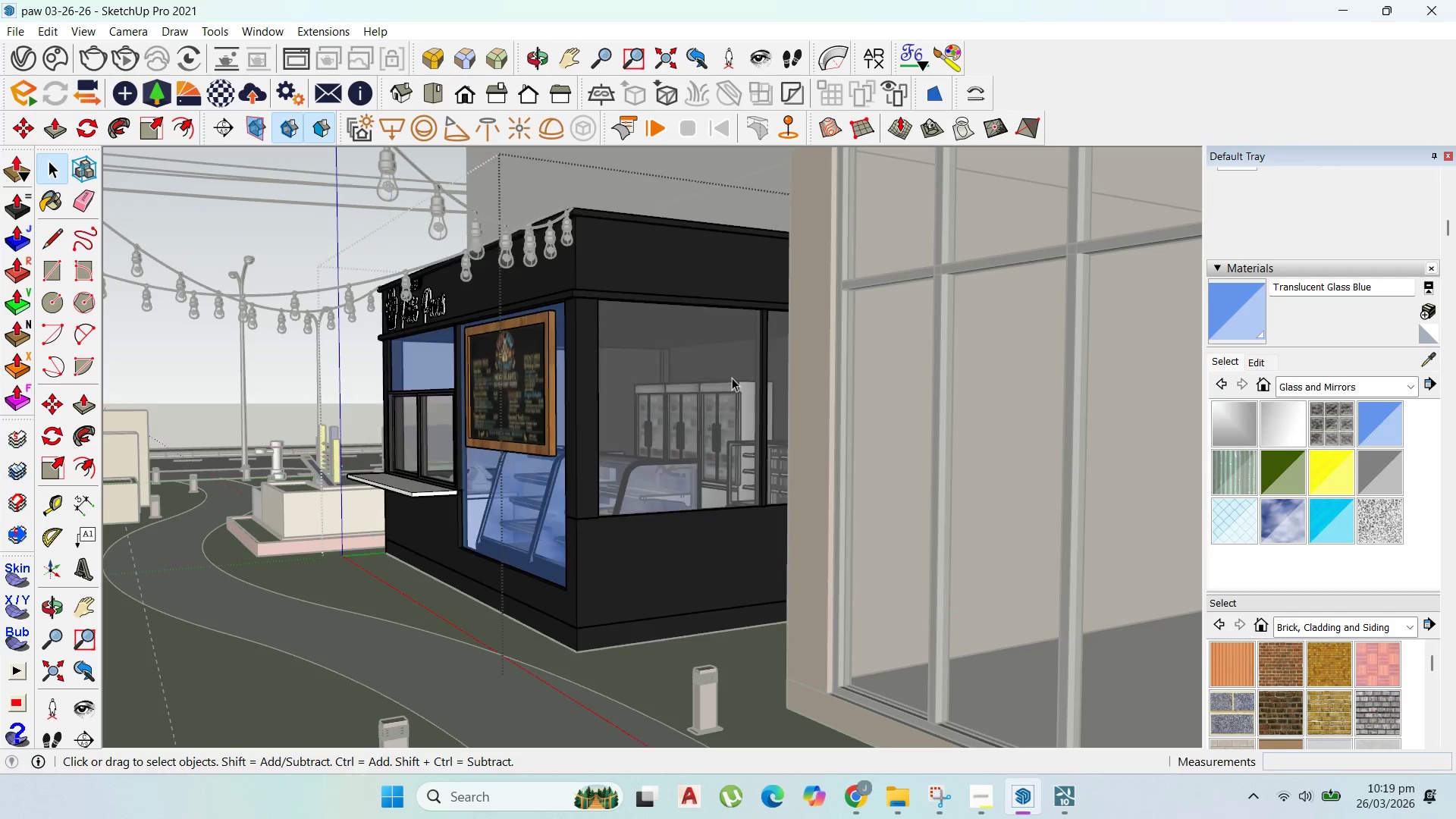 
key(Escape)
 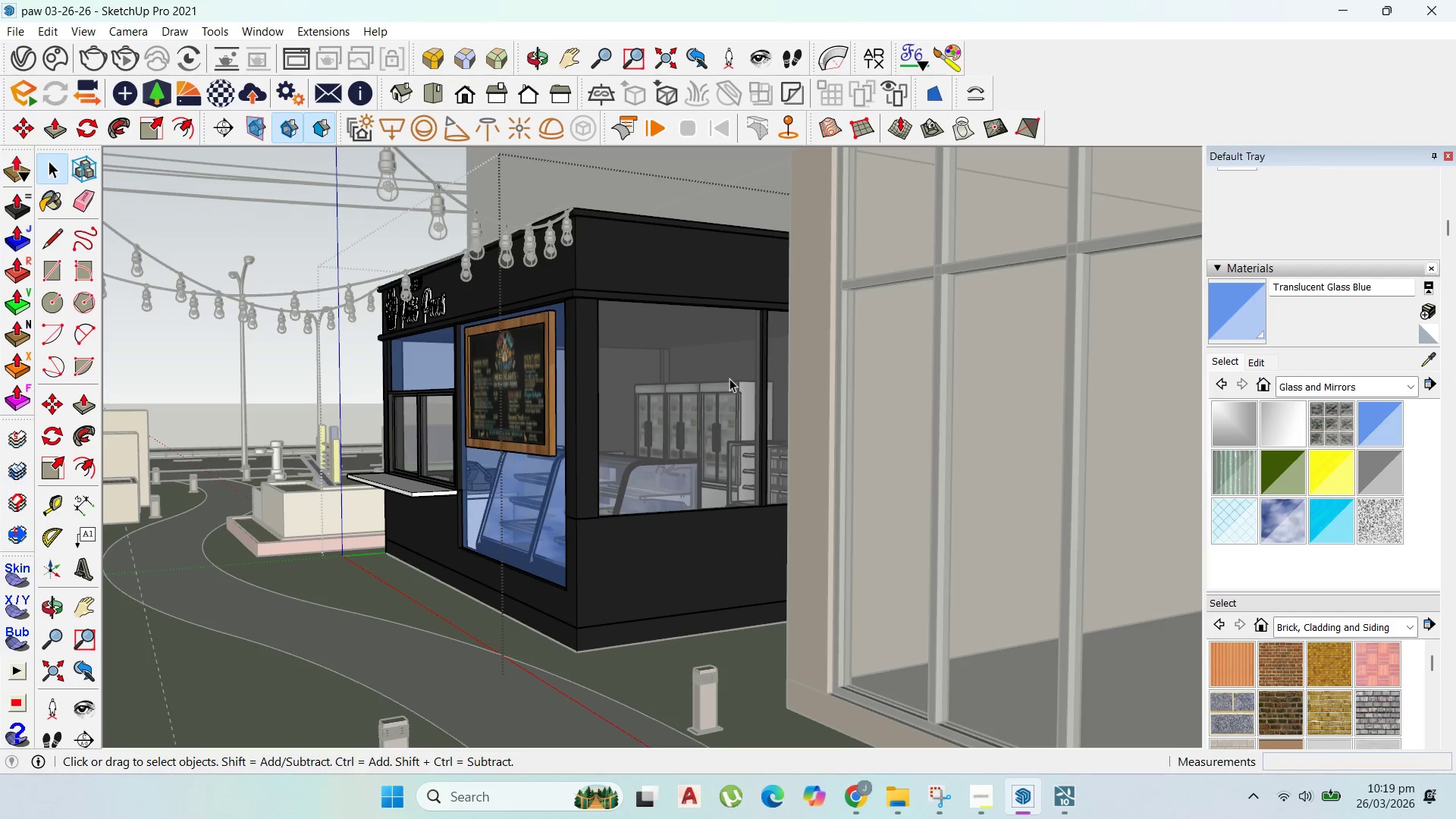 
key(Escape)
 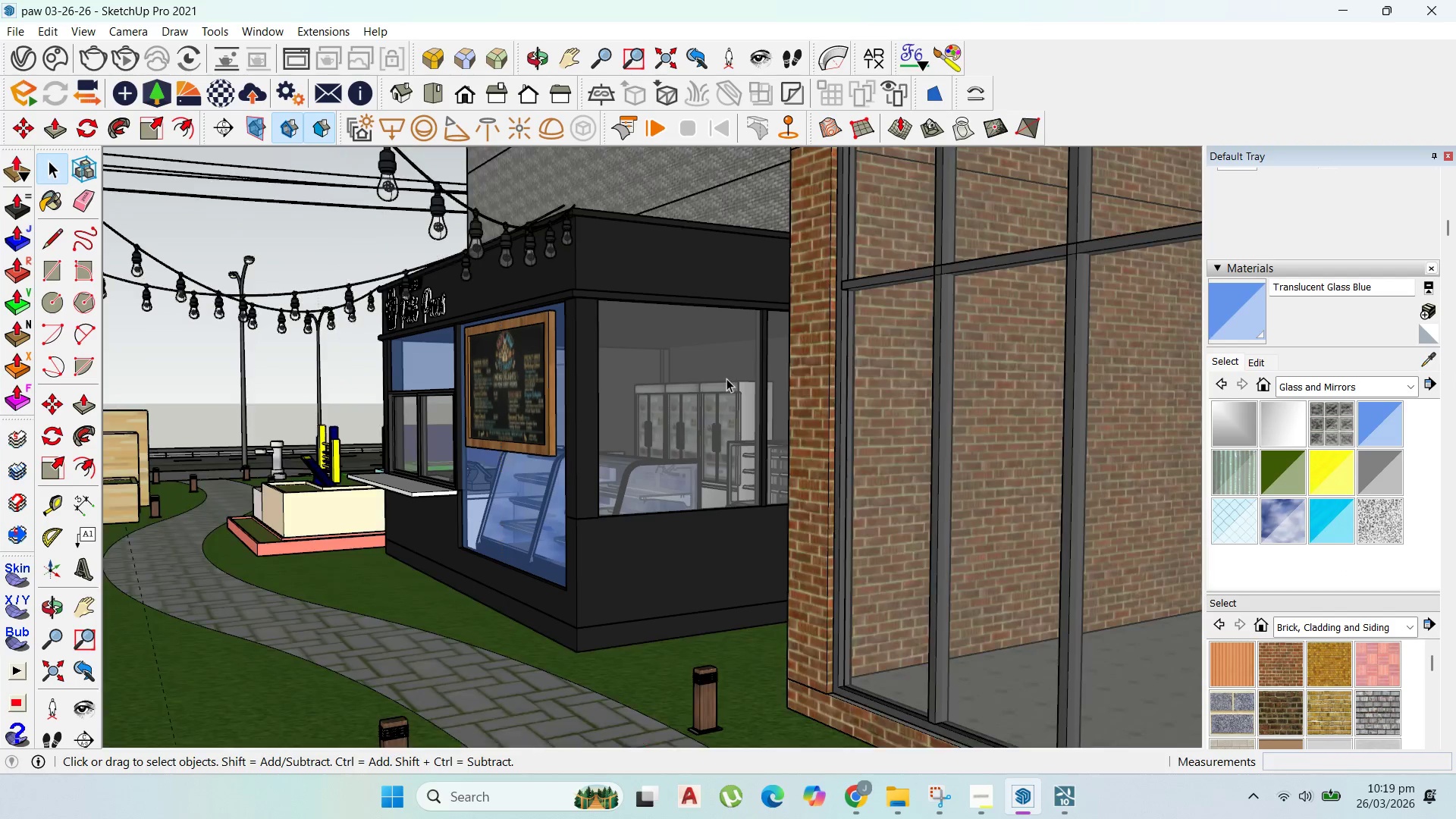 
double_click([726, 378])
 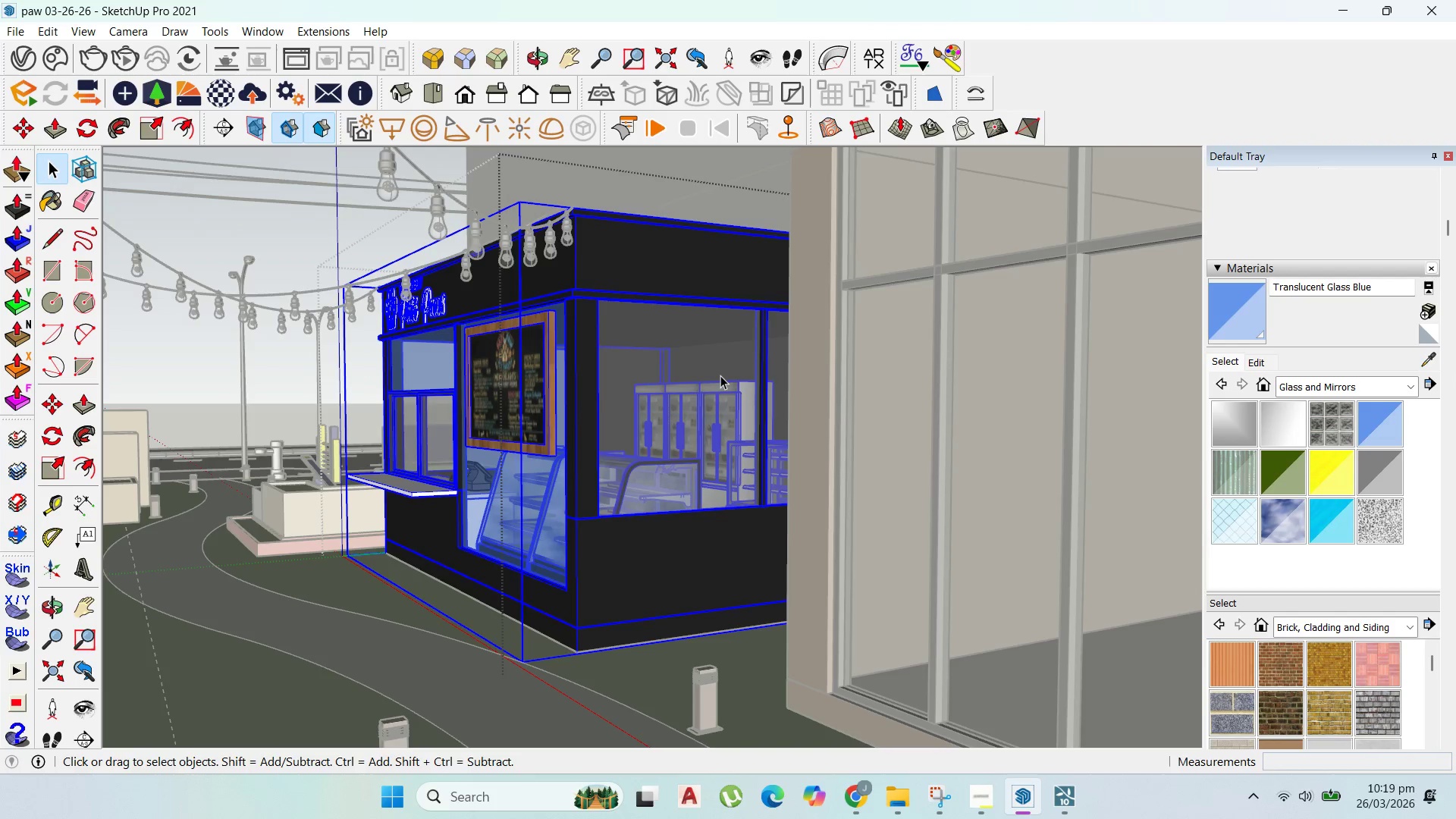 
triple_click([720, 375])
 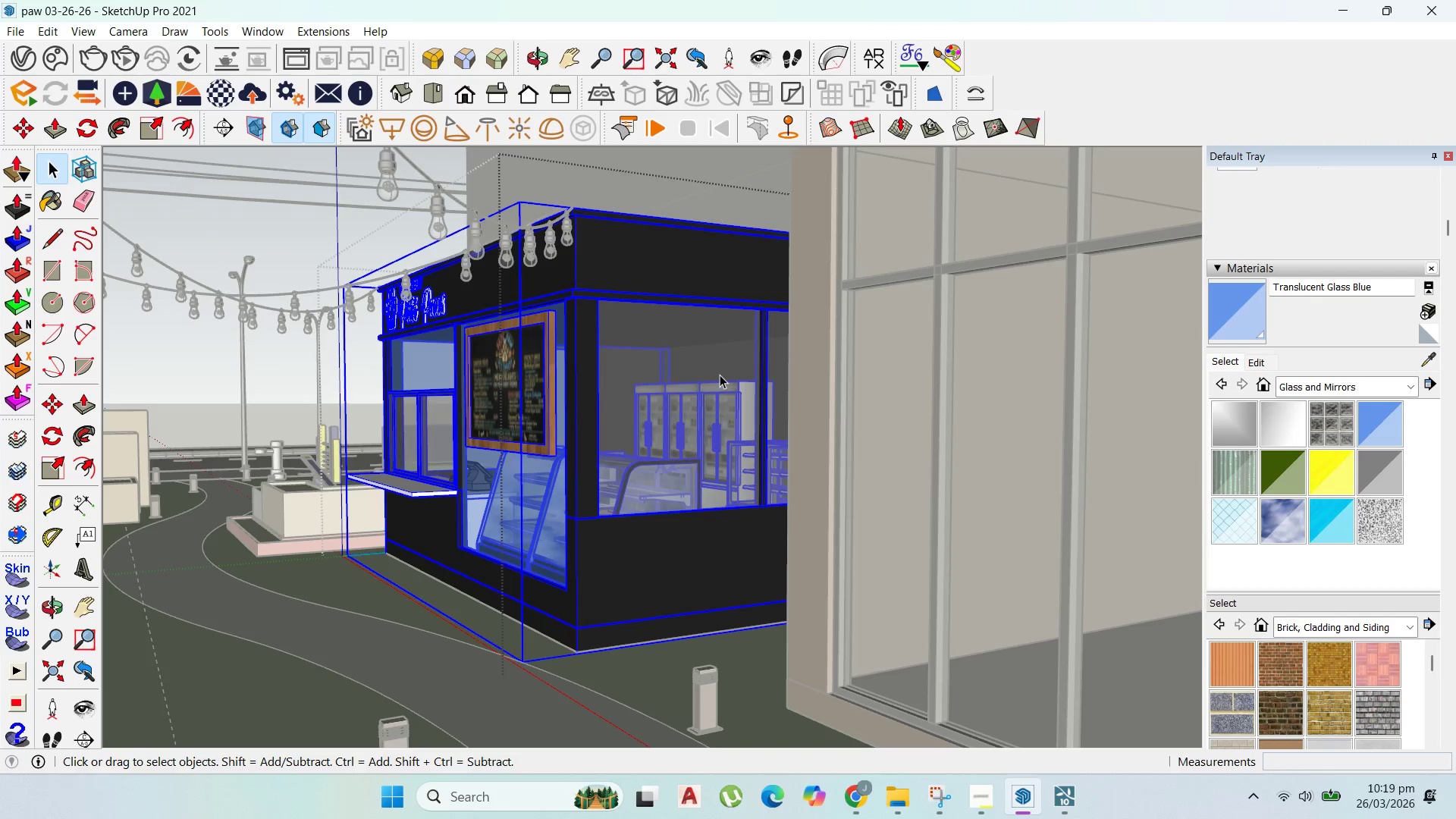 
triple_click([720, 375])
 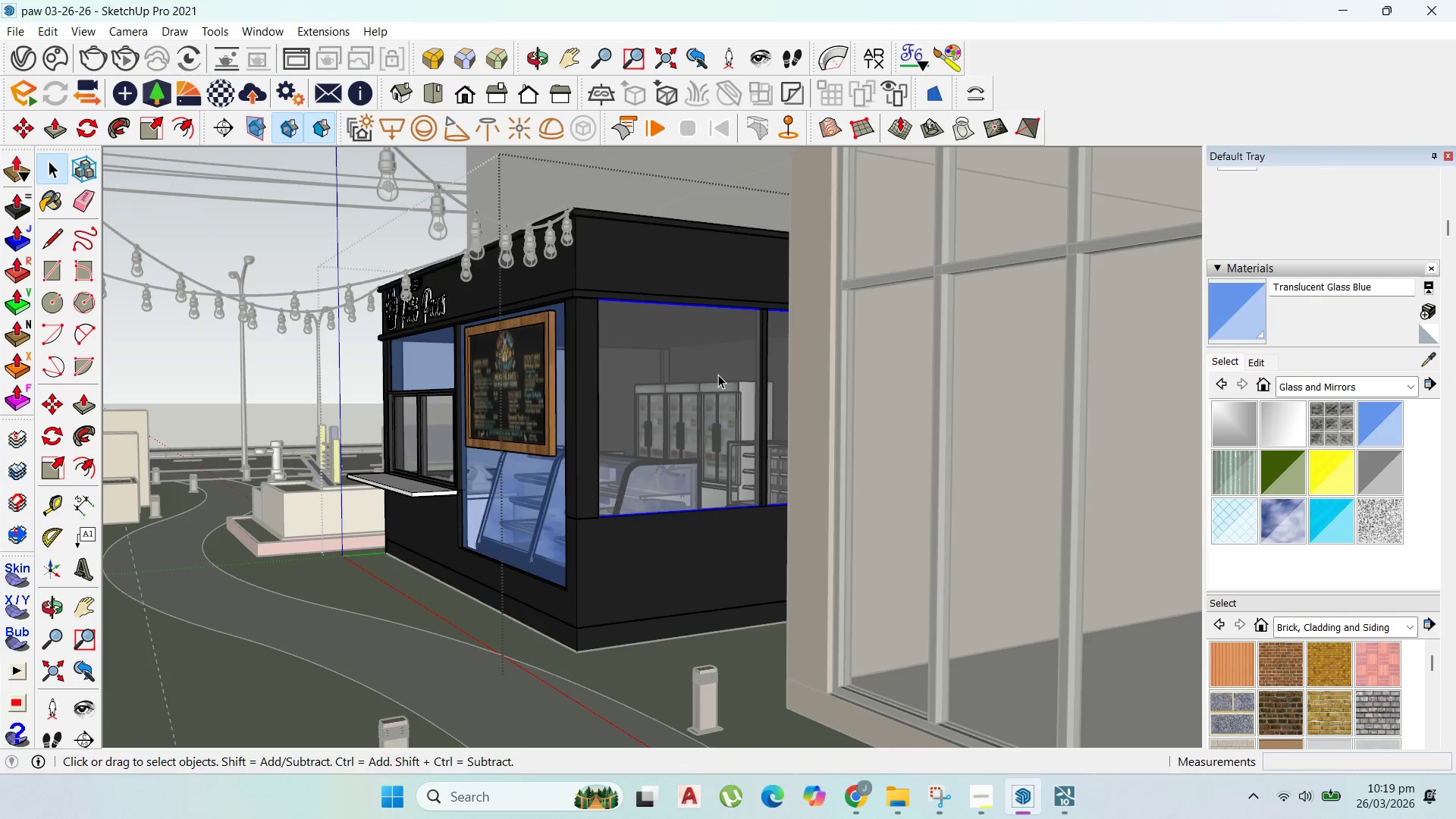 
triple_click([718, 375])
 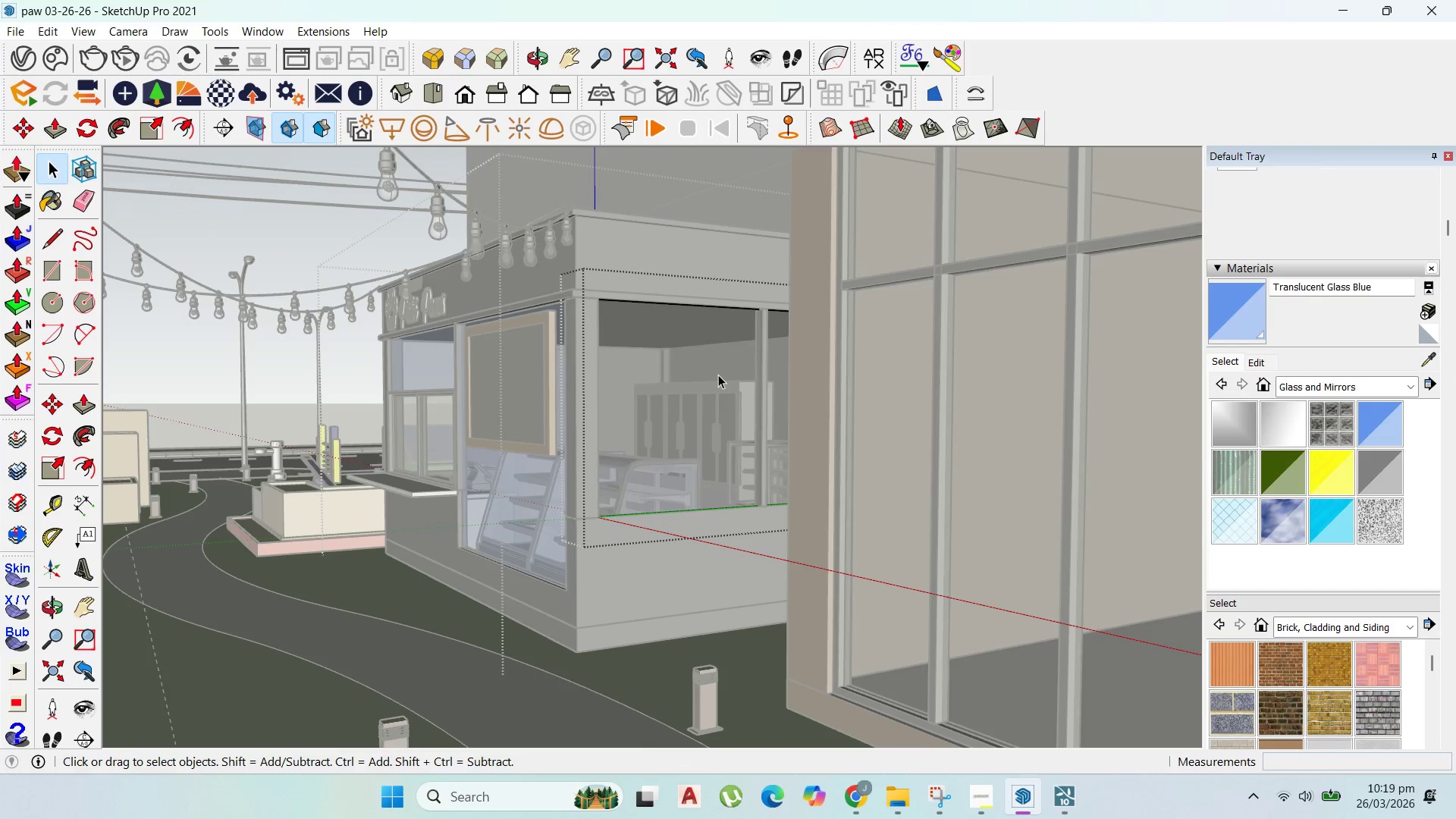 
triple_click([718, 375])
 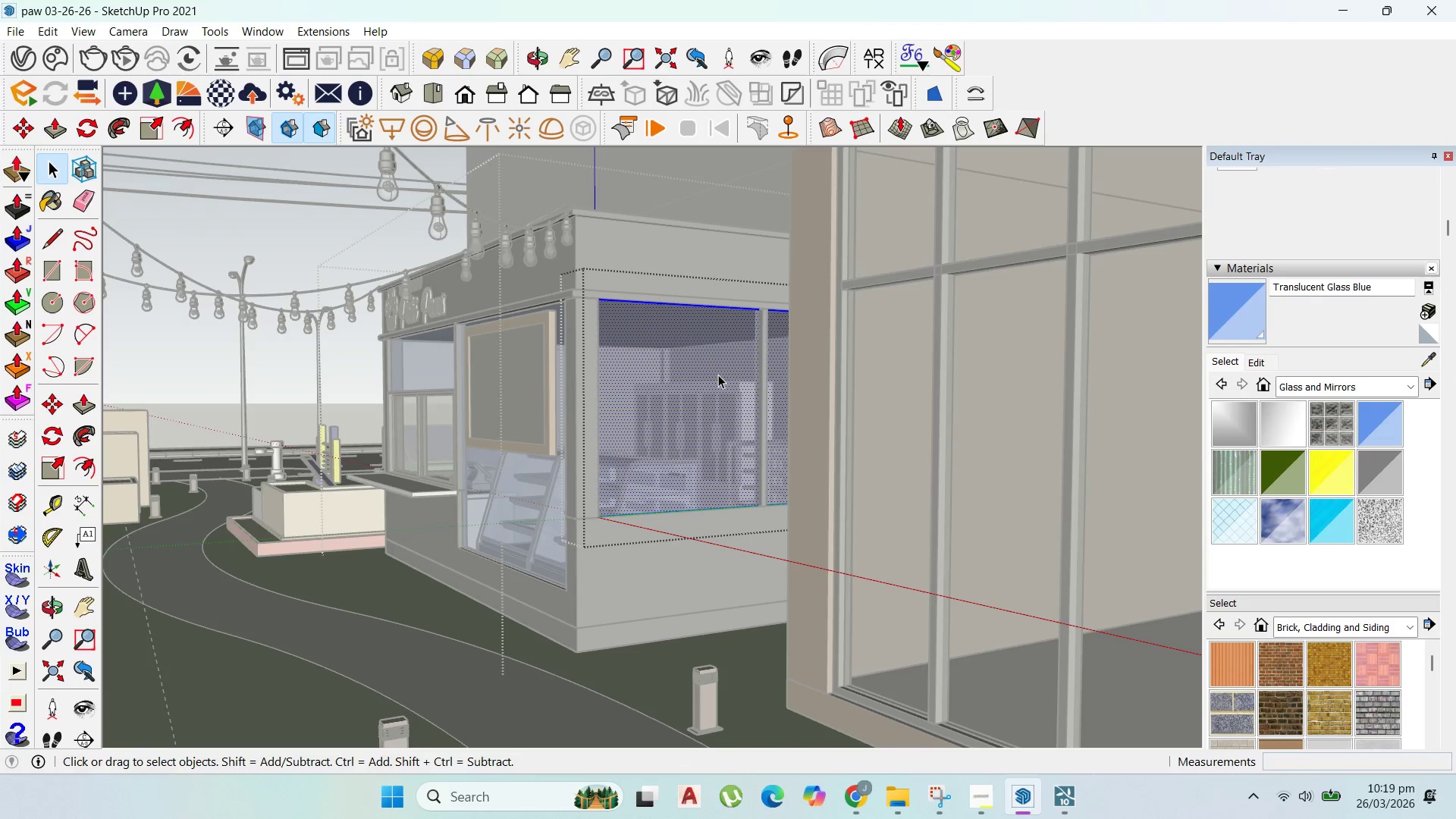 
triple_click([718, 375])
 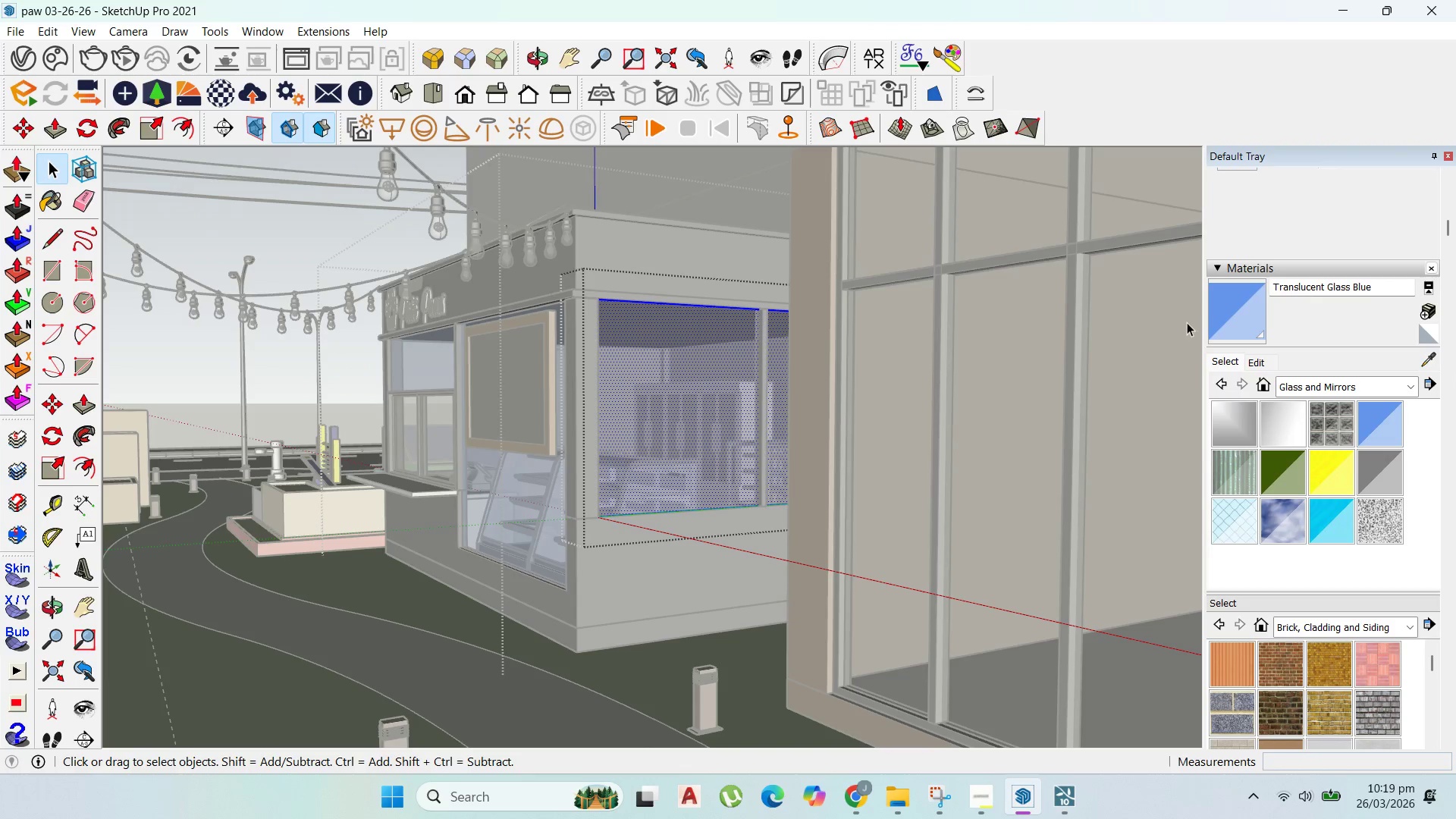 
left_click([1218, 308])
 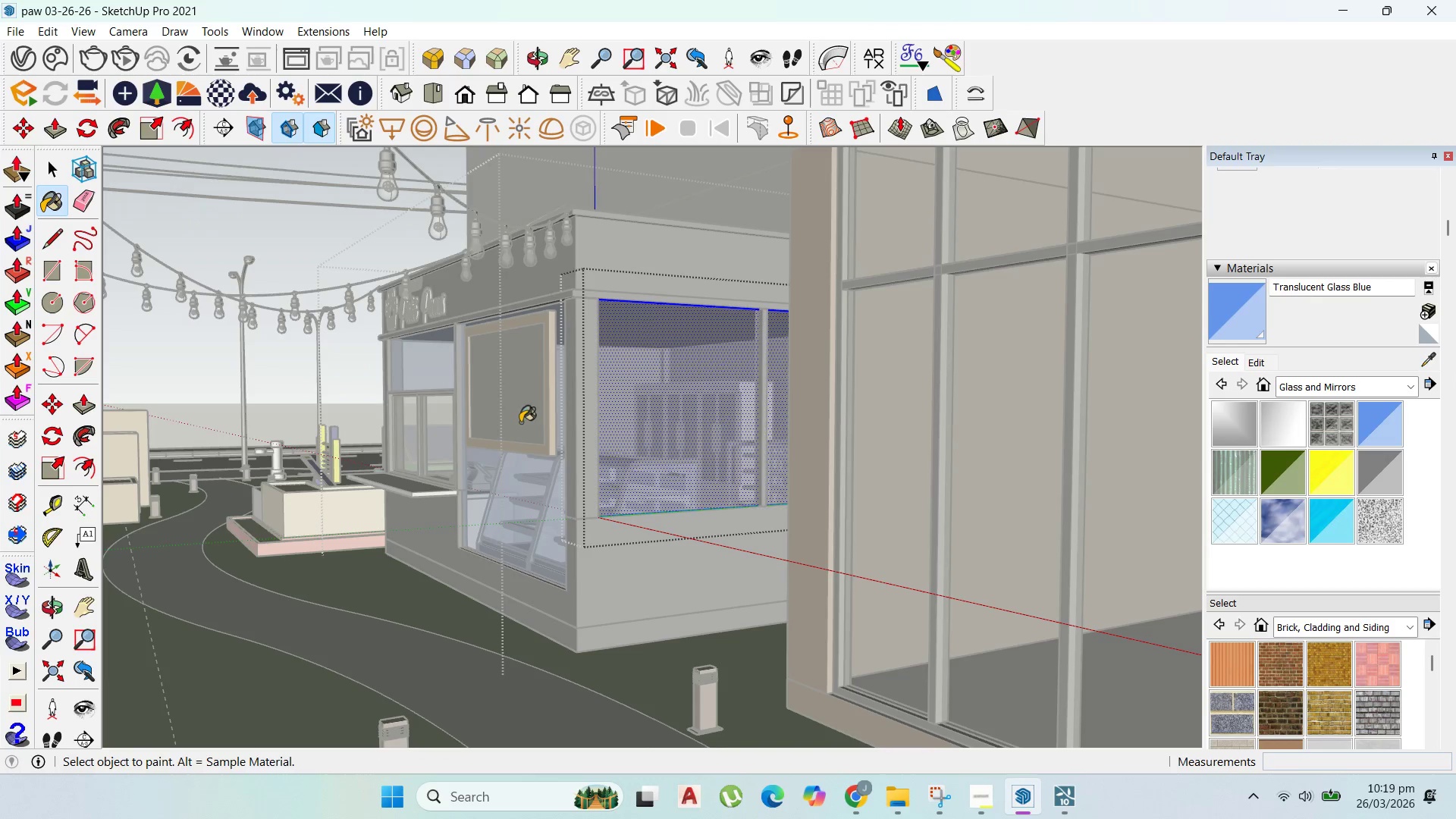 
scroll: coordinate [371, 418], scroll_direction: up, amount: 3.0
 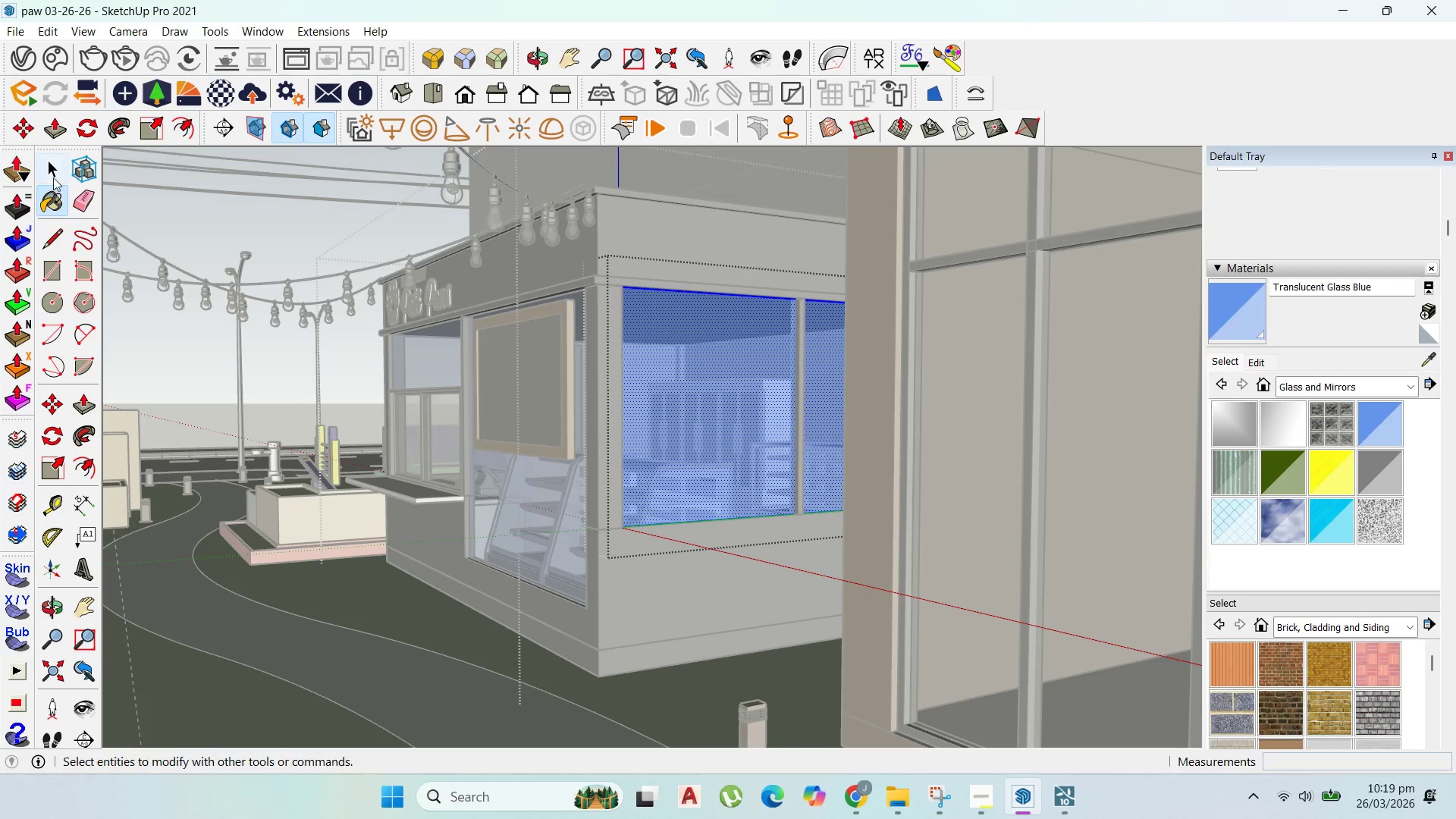 
key(Escape)
 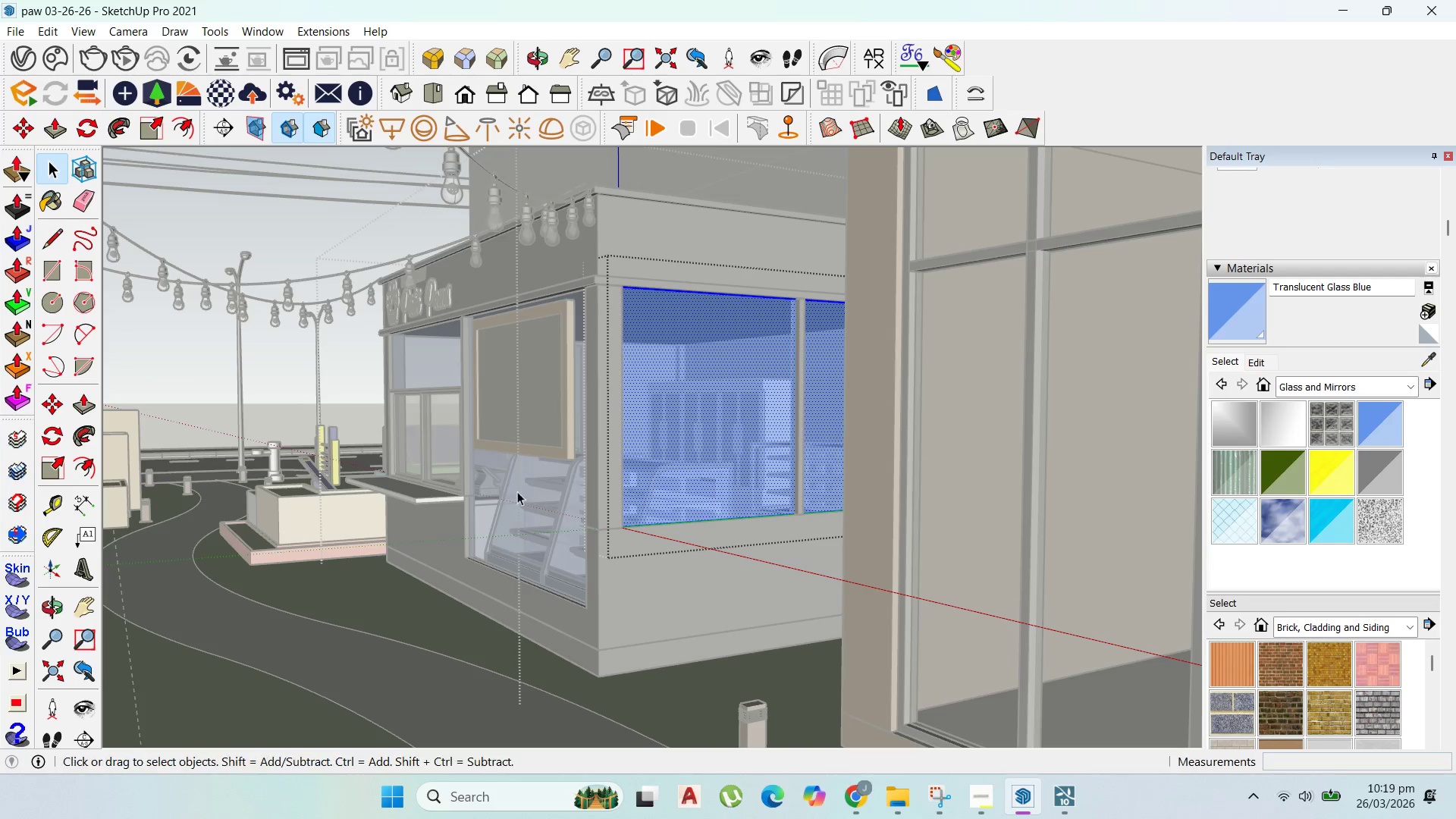 
key(Escape)
 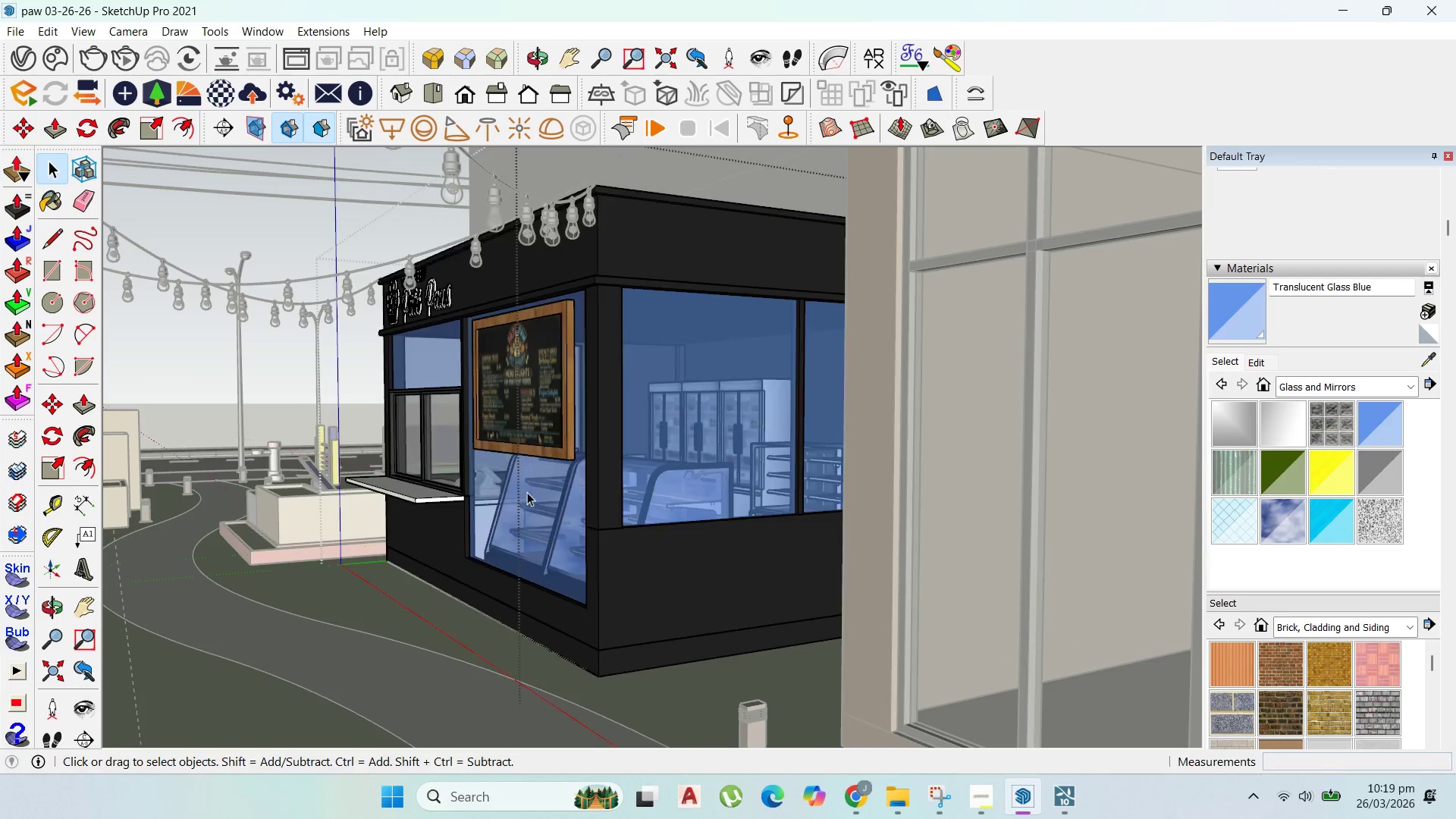 
key(Escape)
 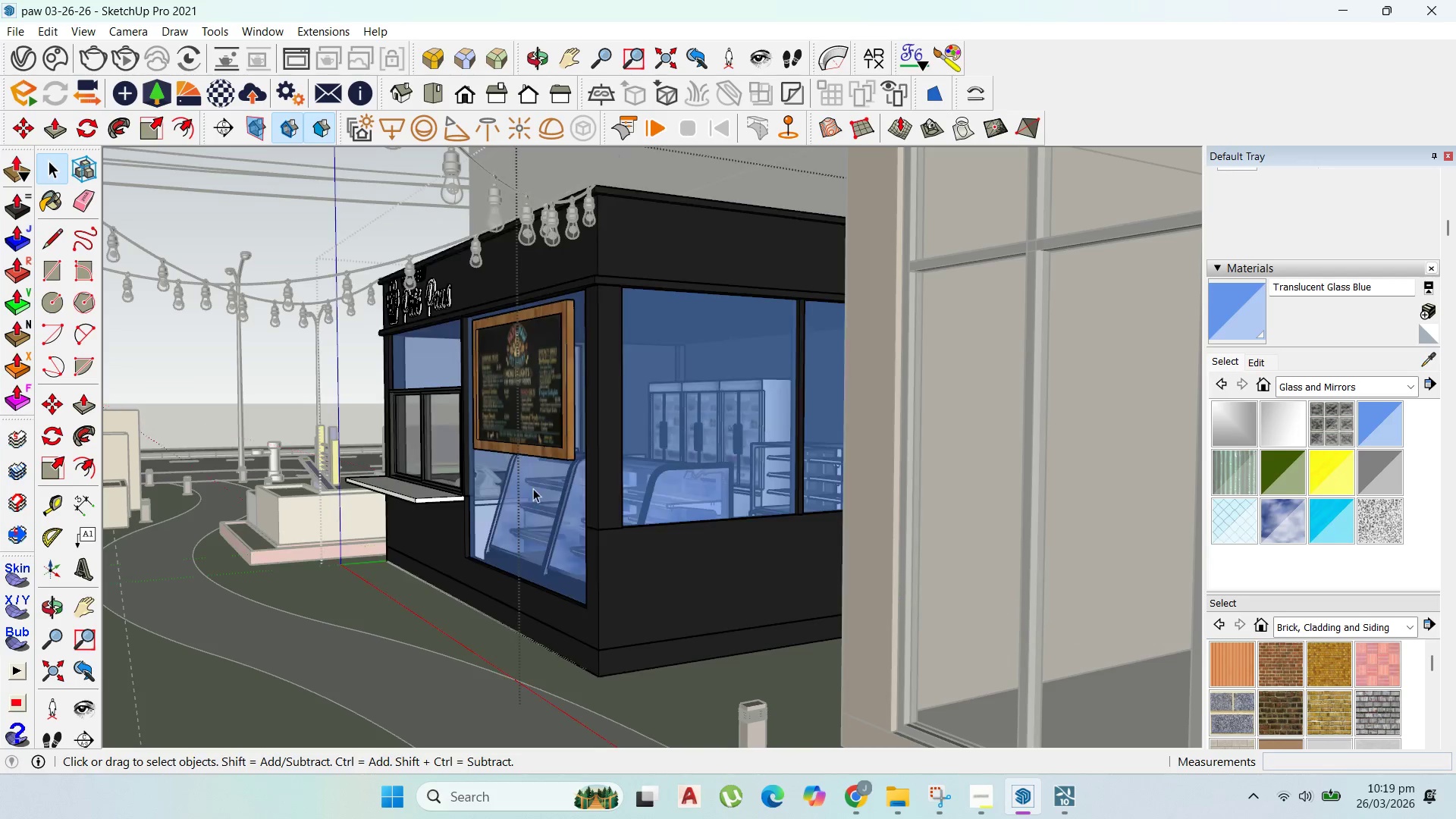 
key(Escape)
 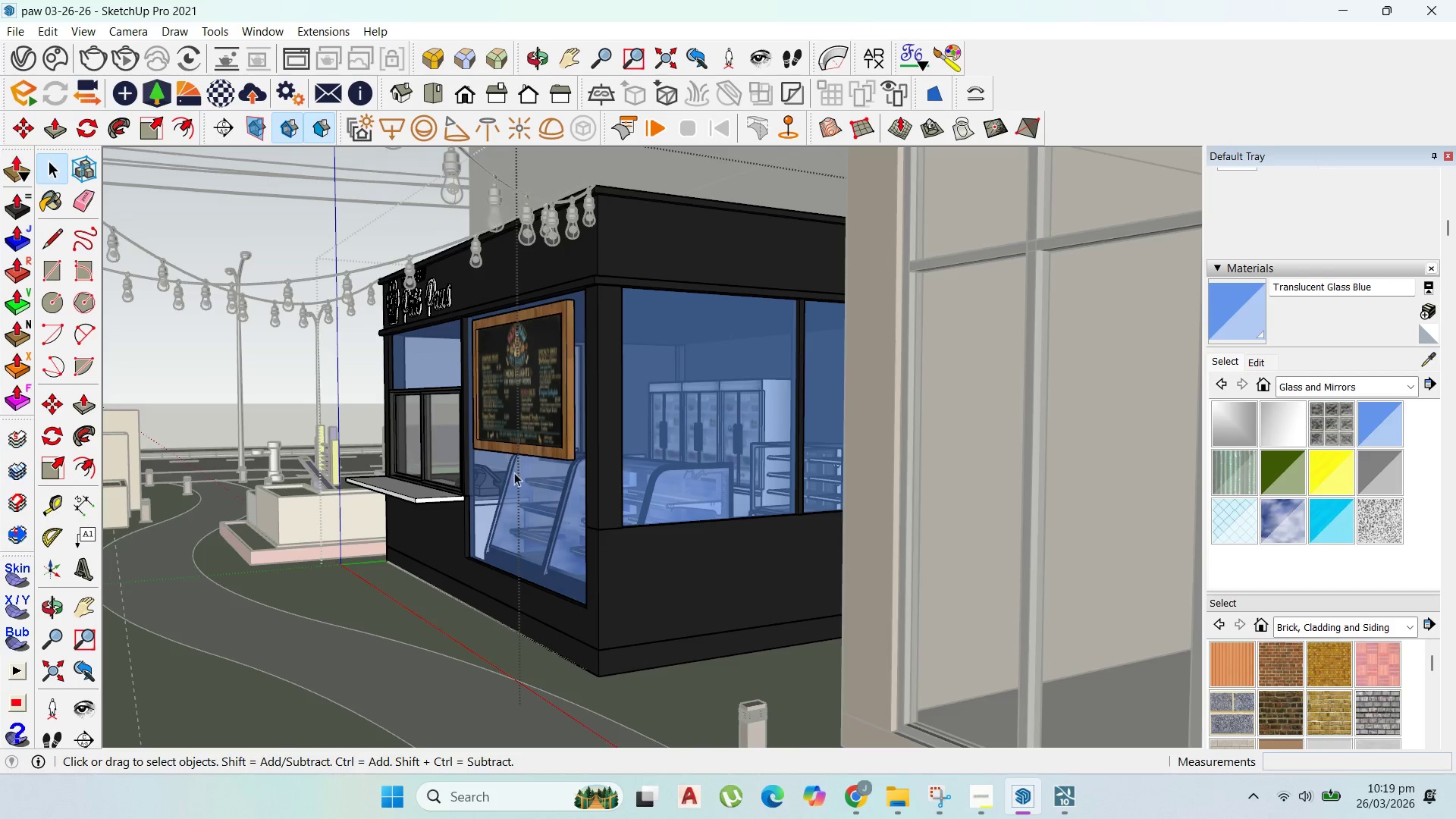 
key(Escape)
 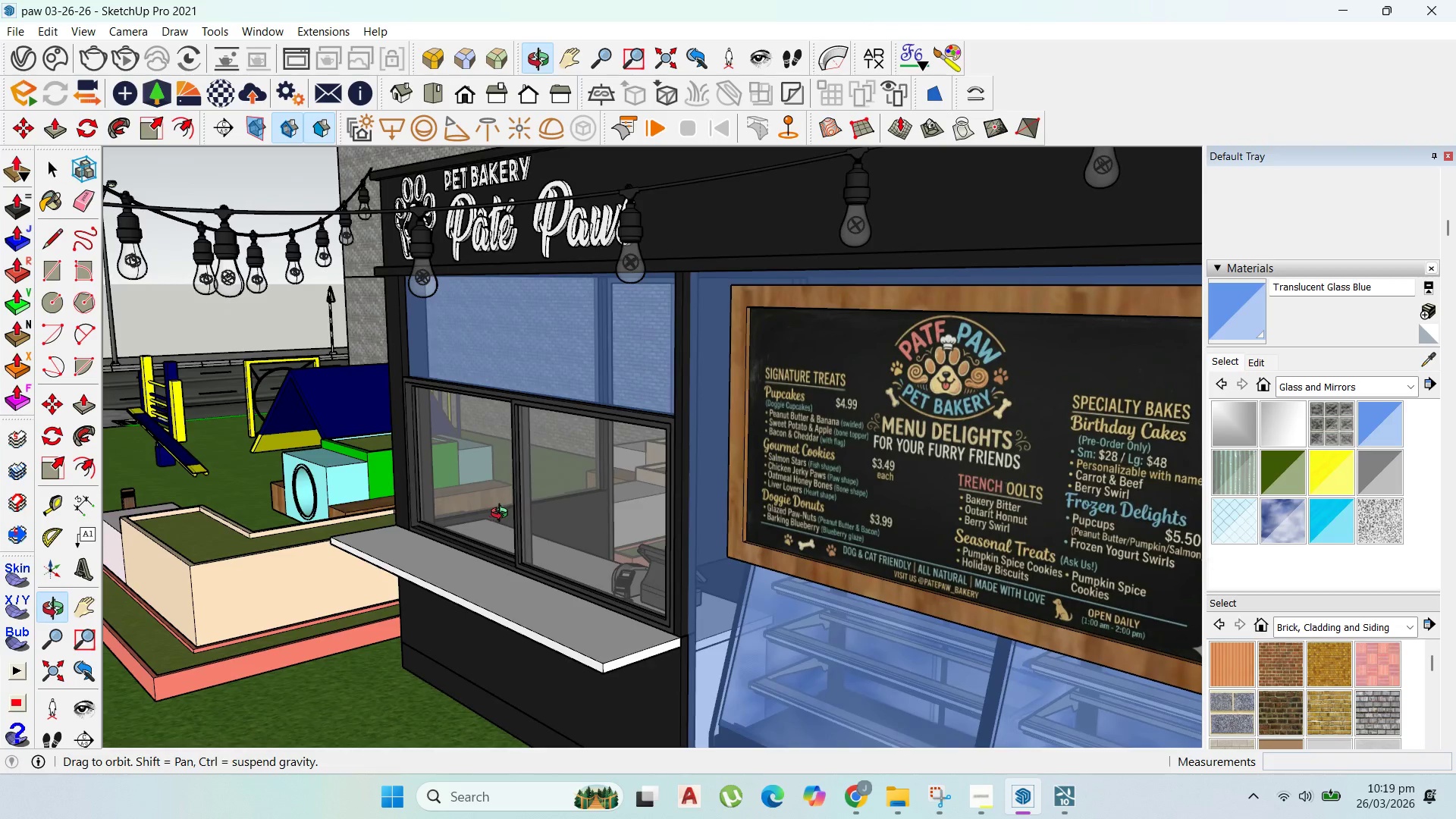 
scroll: coordinate [355, 448], scroll_direction: up, amount: 7.0
 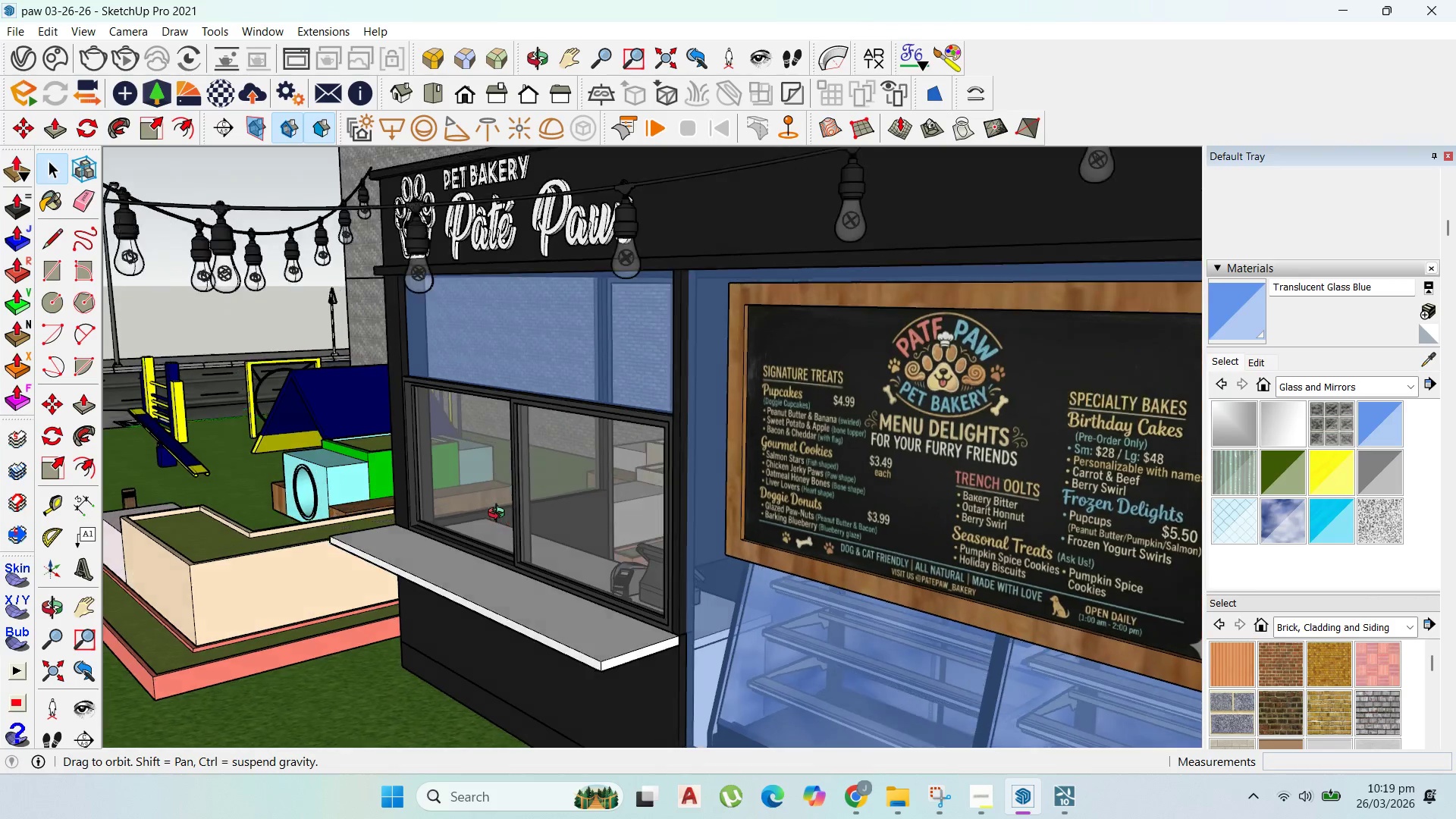 
double_click([629, 516])
 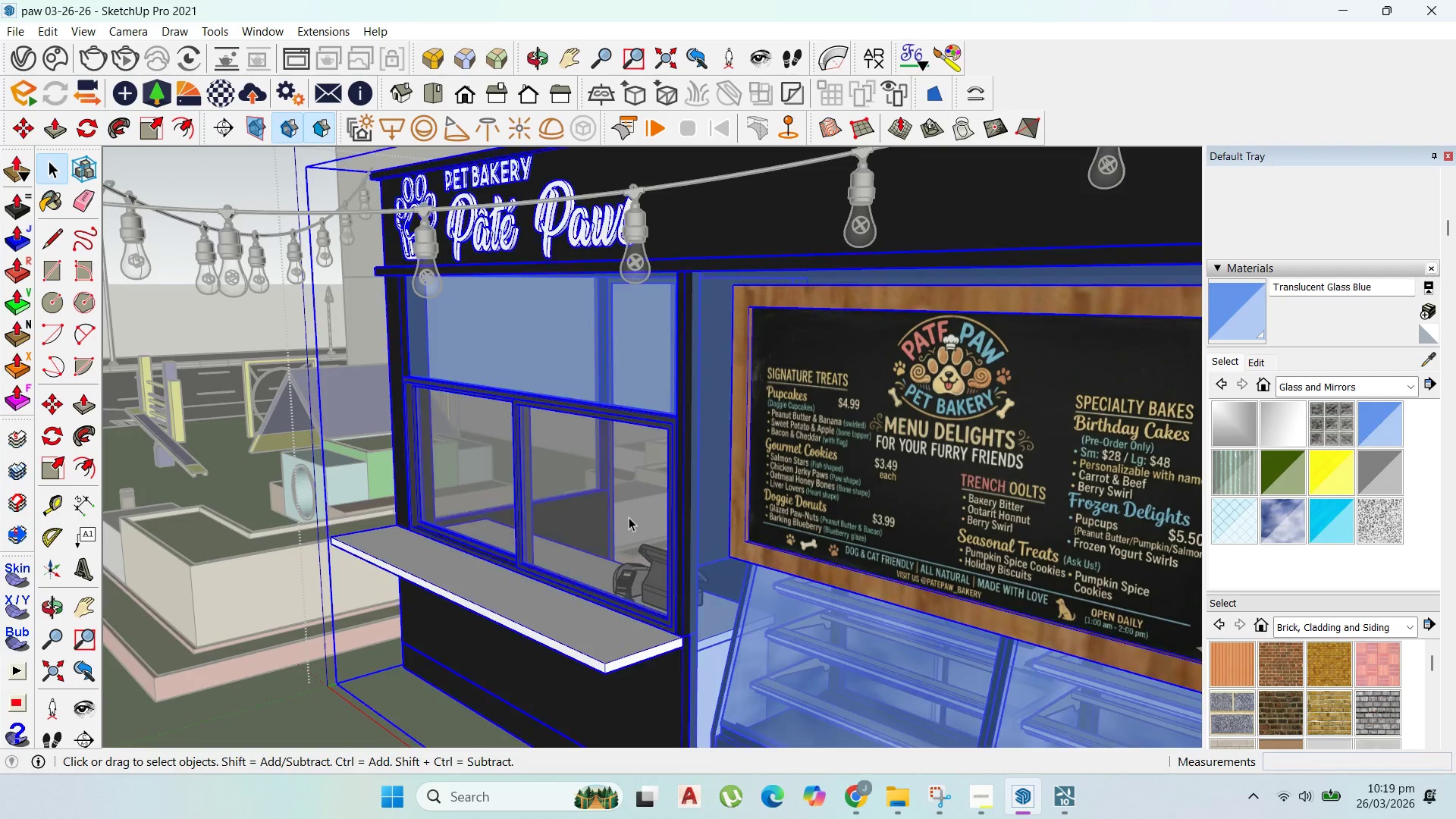 
triple_click([629, 517])
 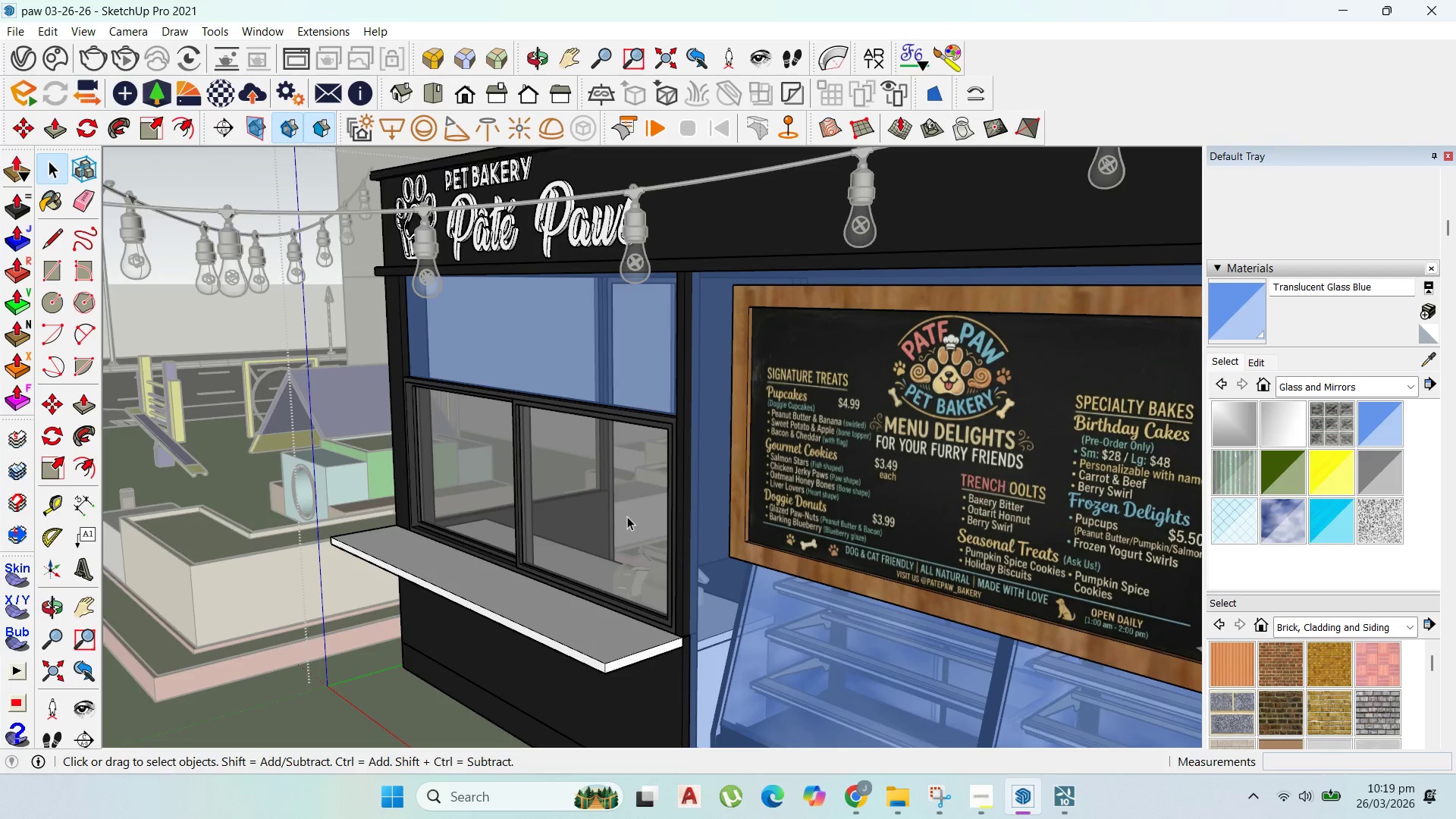 
triple_click([627, 516])
 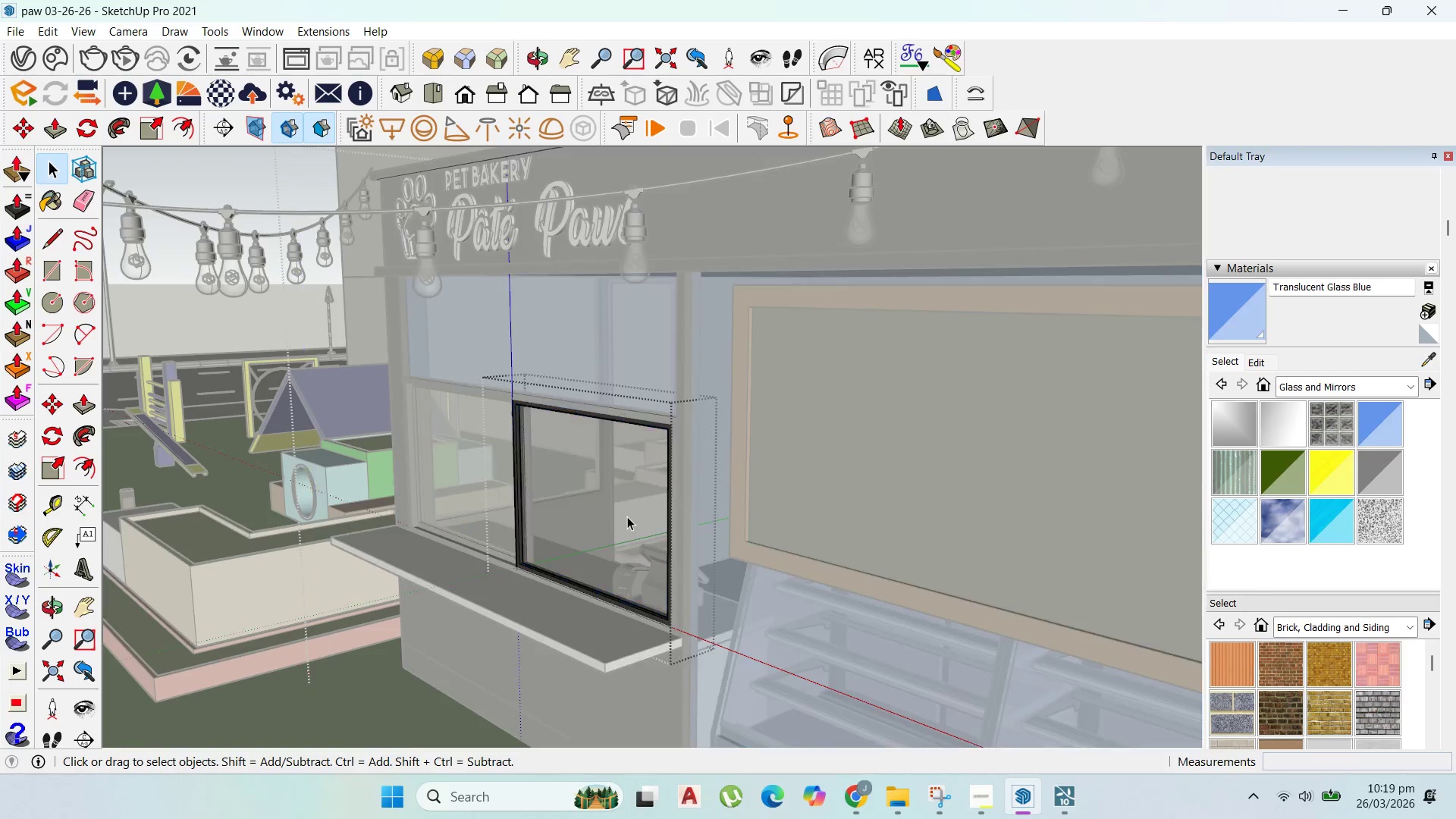 
triple_click([627, 516])
 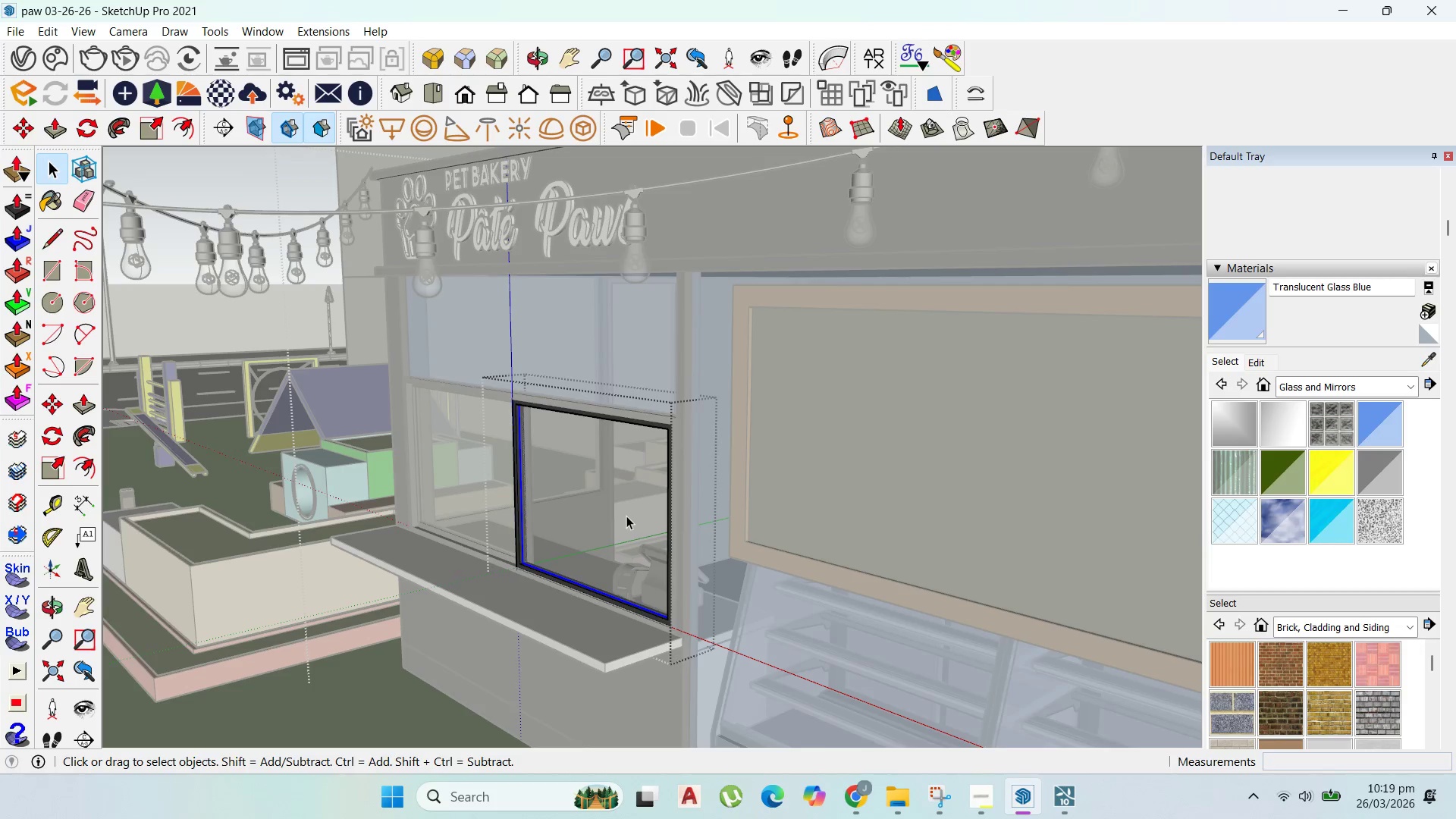 
triple_click([626, 516])
 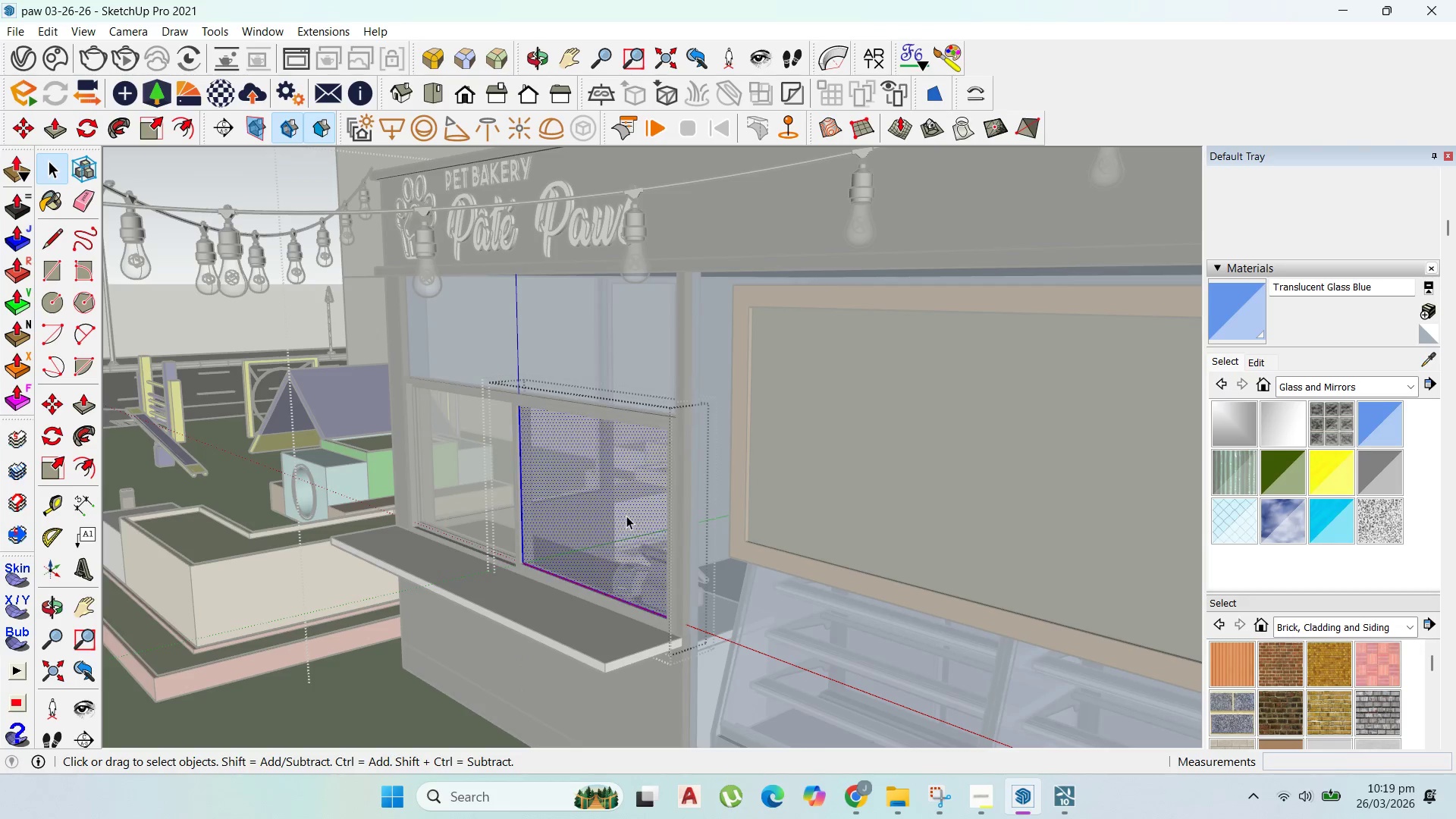 
triple_click([626, 516])
 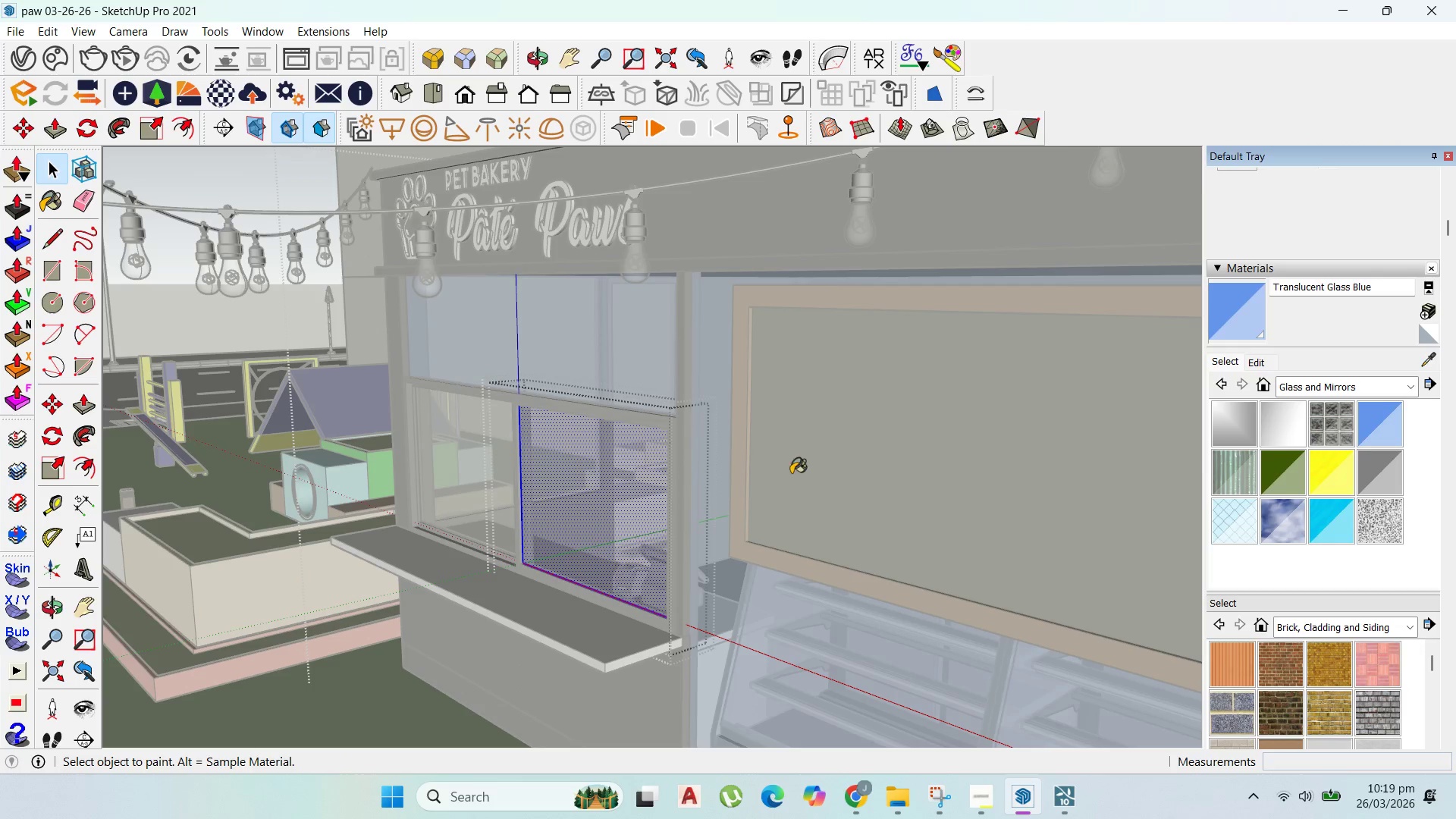 
double_click([548, 516])
 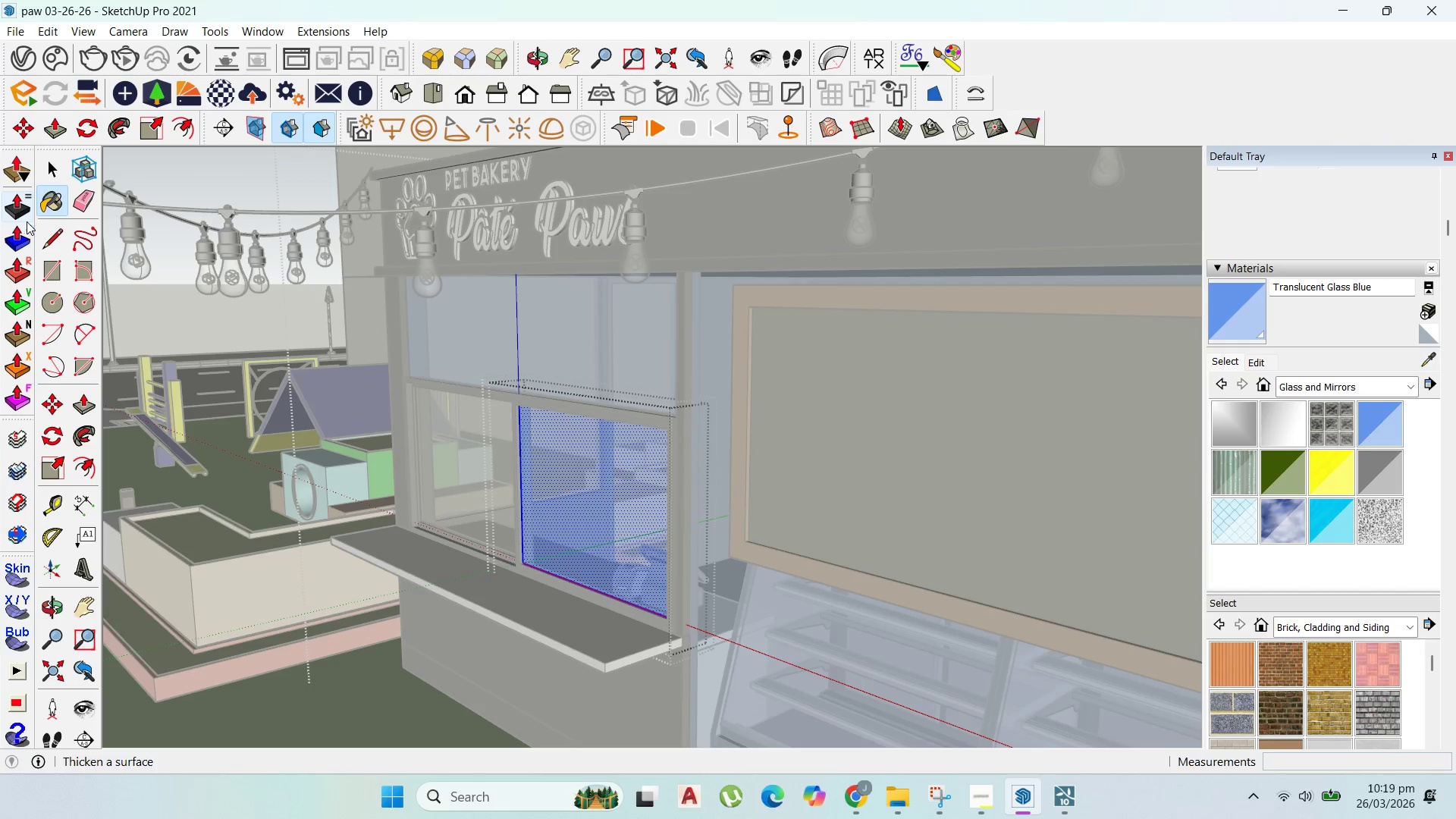 
key(Escape)
 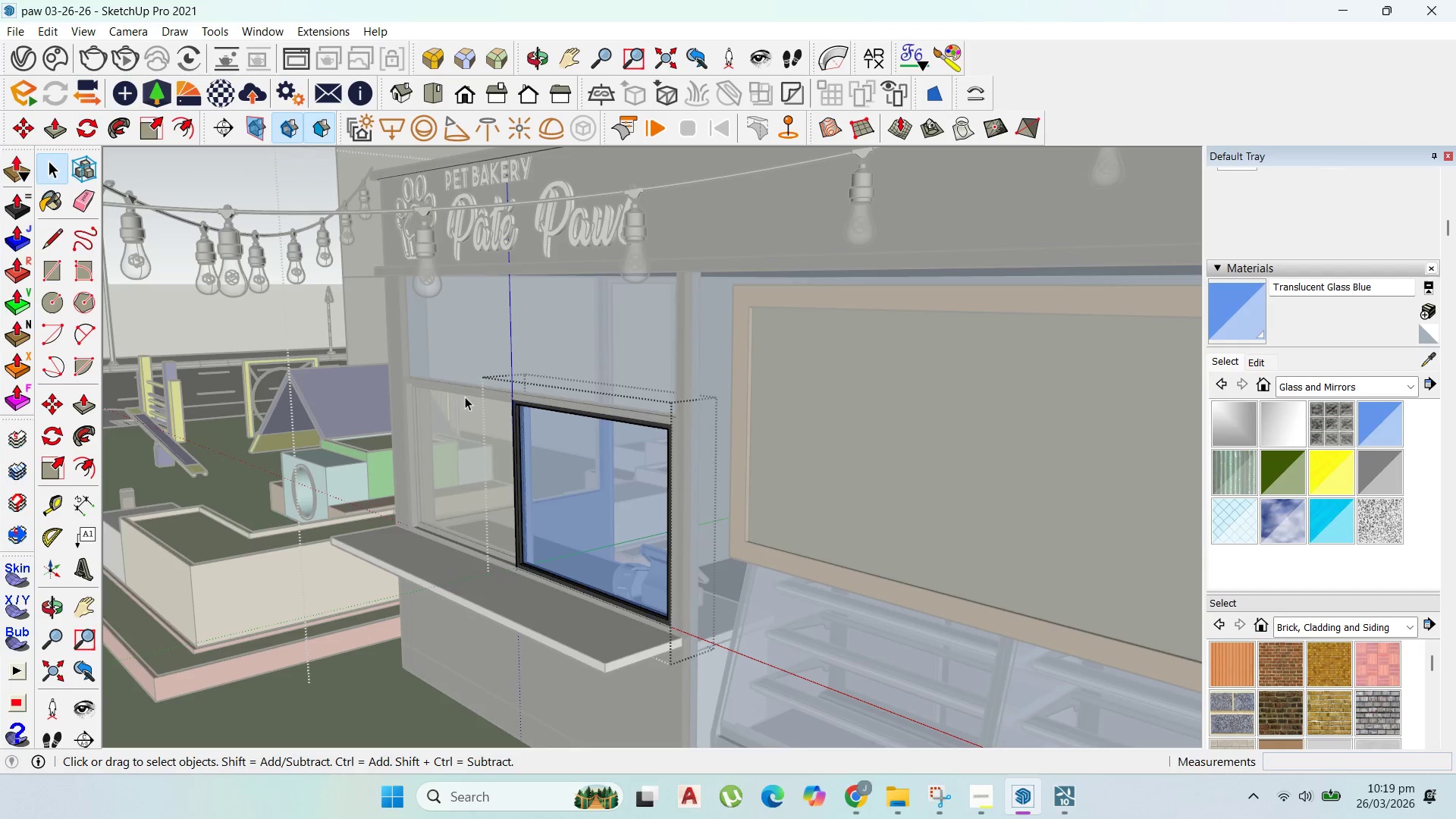 
key(Escape)
 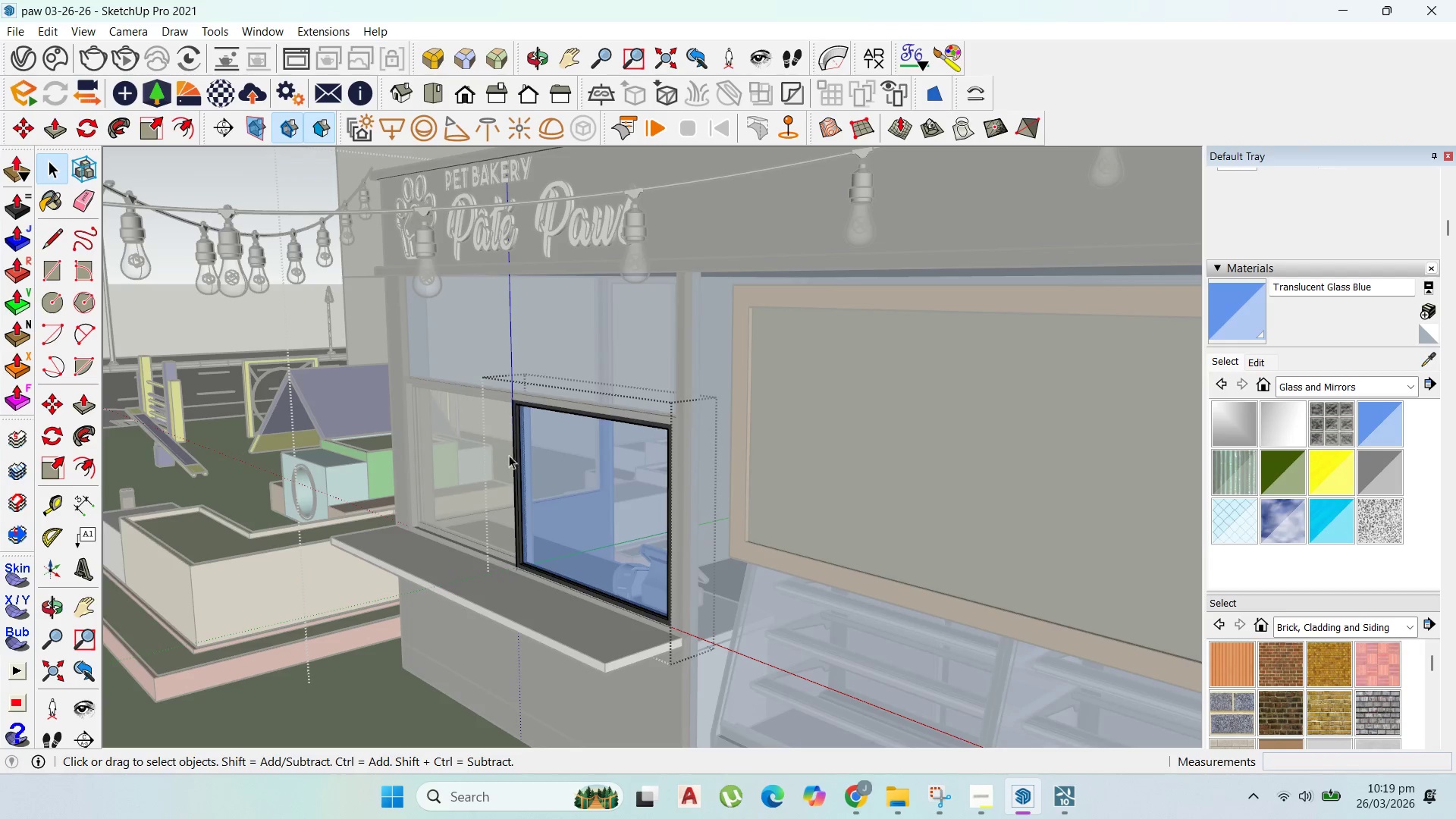 
key(Escape)
 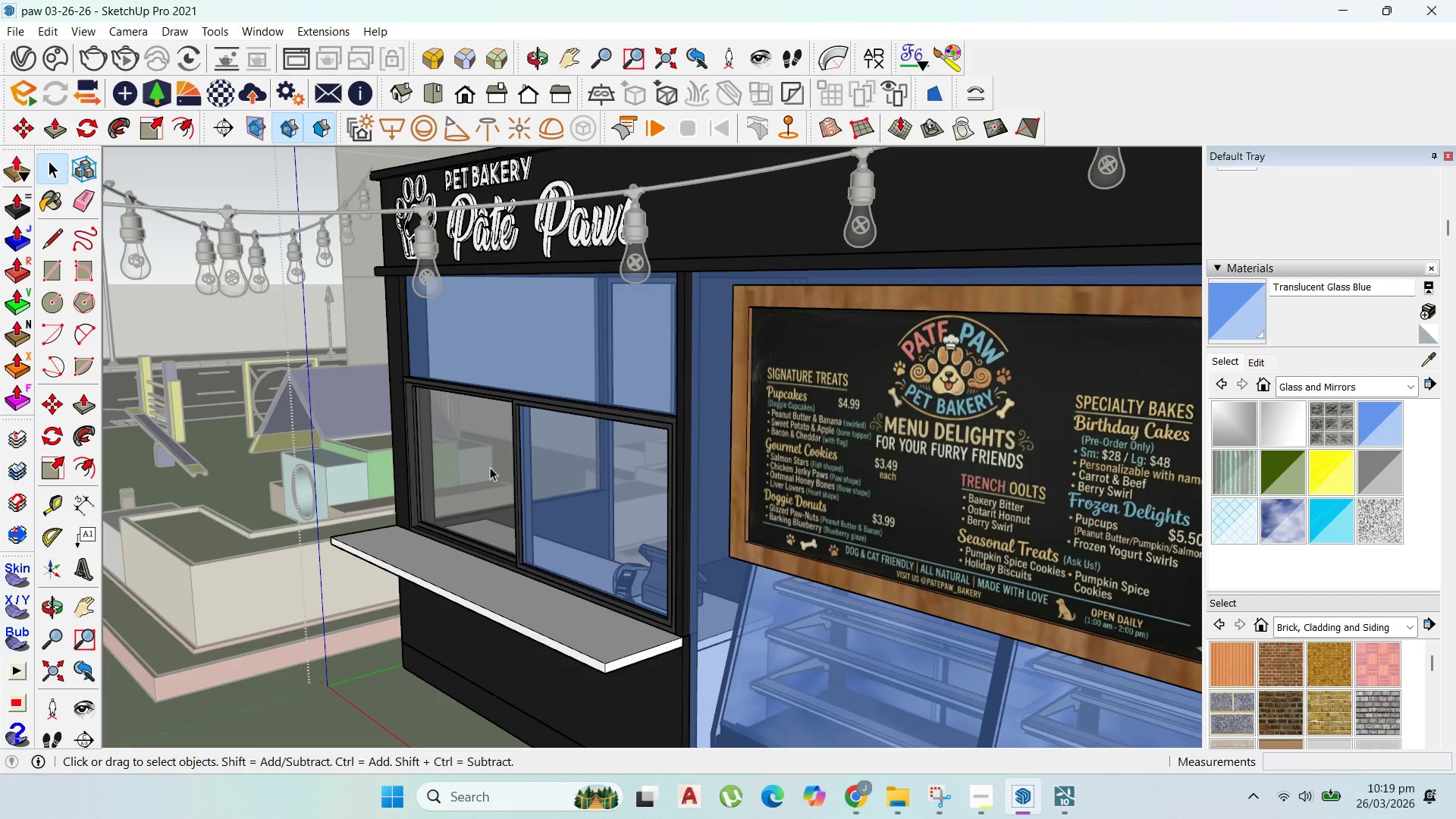 
double_click([489, 467])
 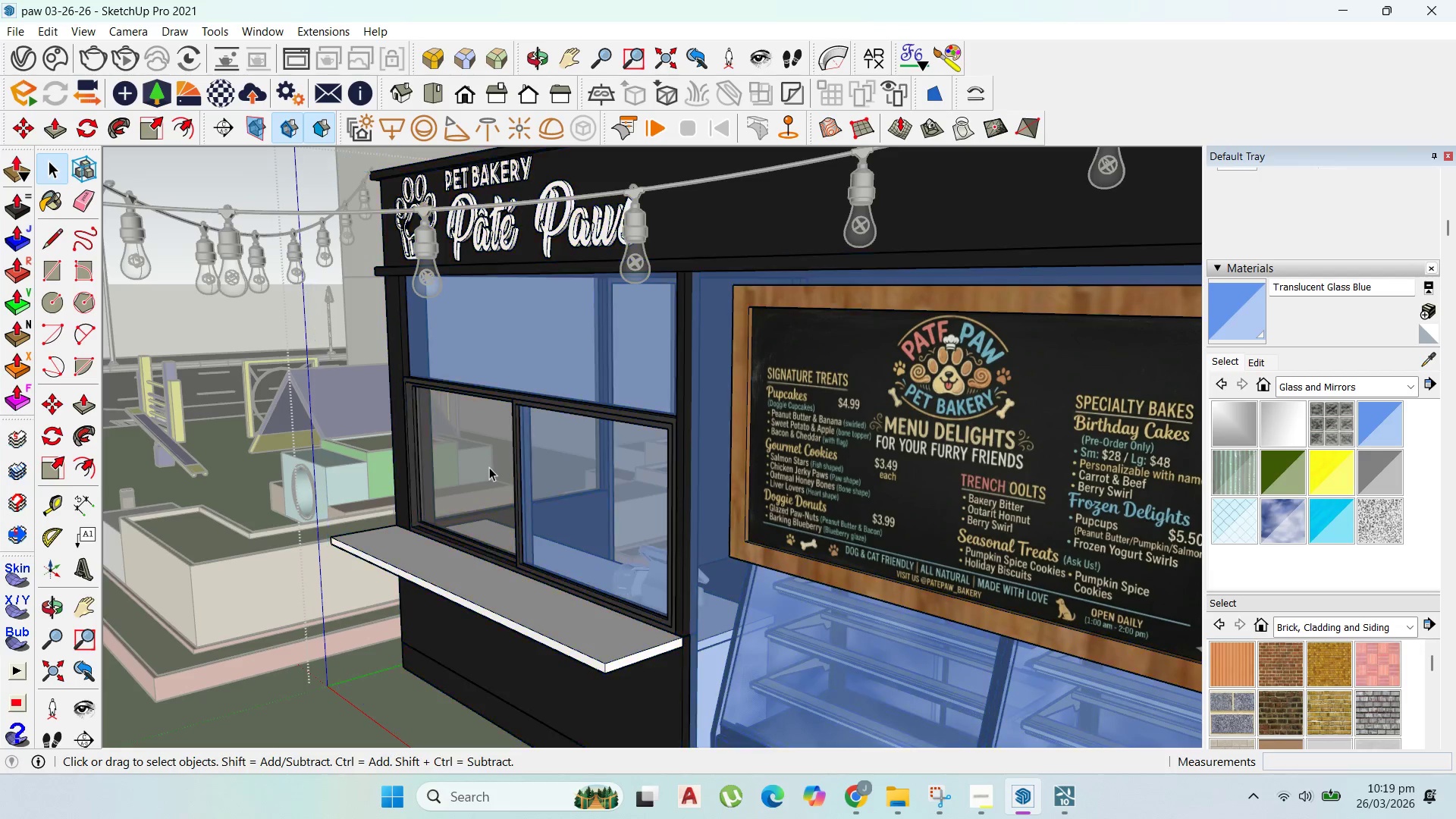 
triple_click([489, 467])
 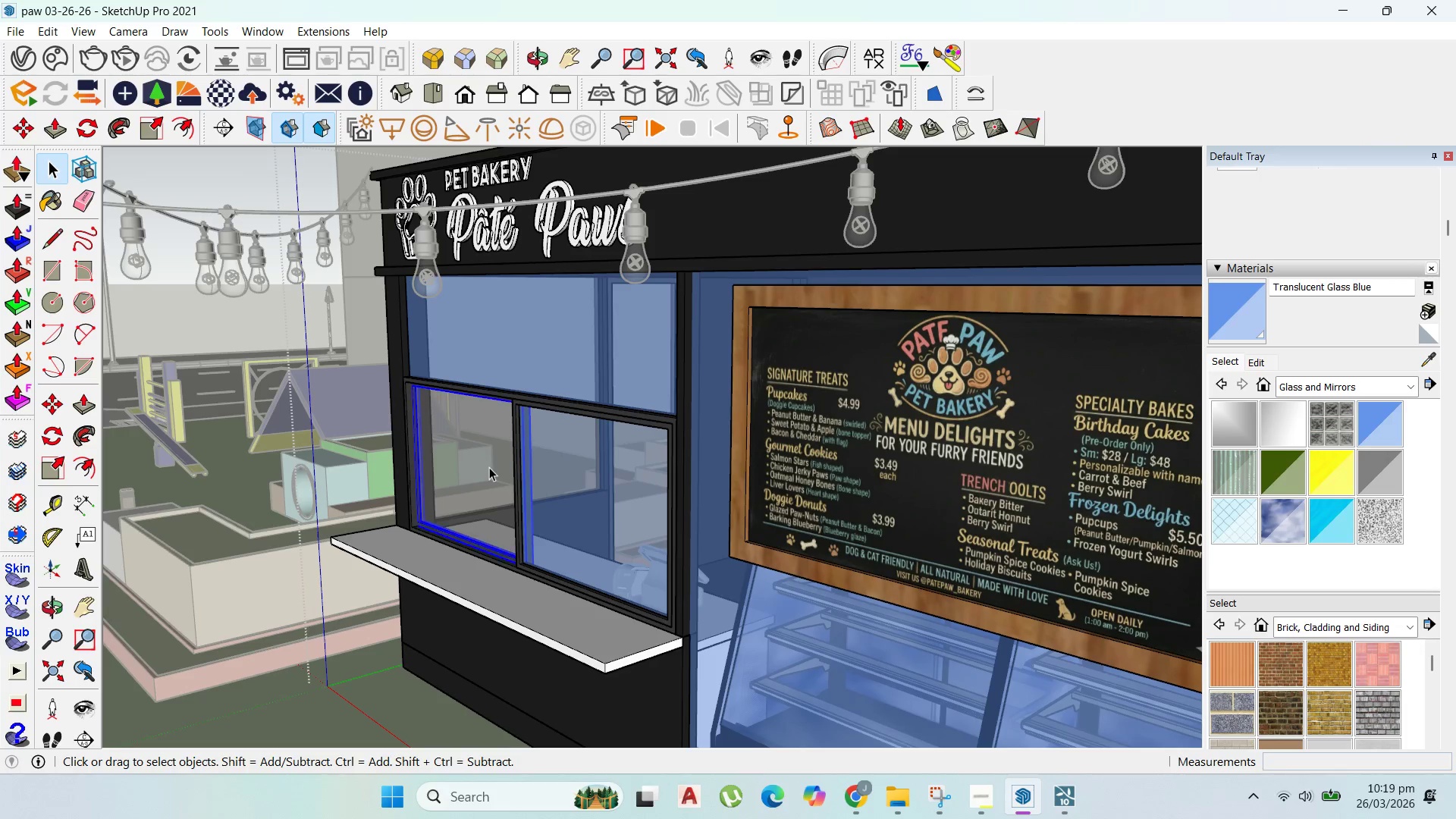 
triple_click([489, 467])
 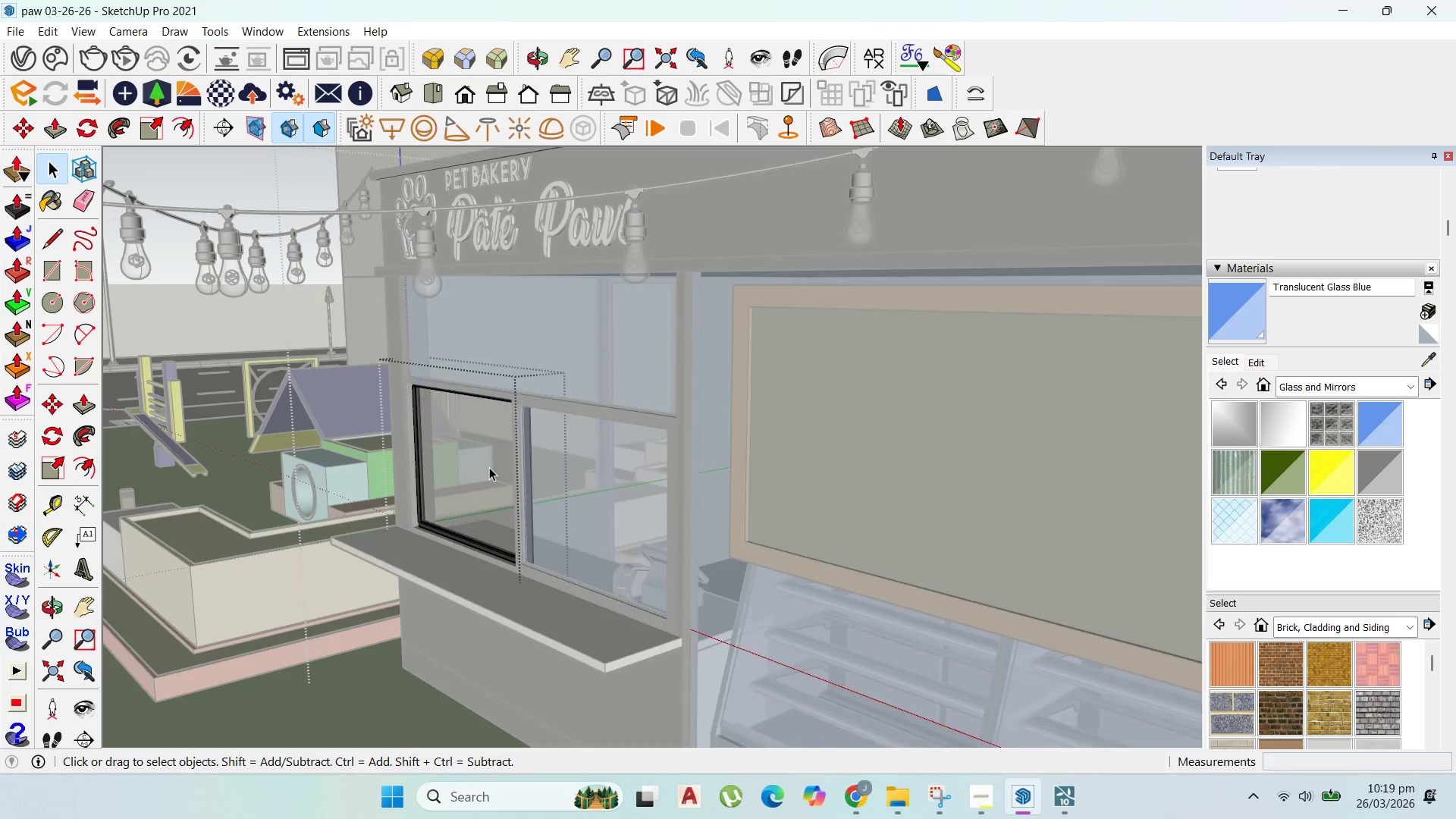 
triple_click([489, 467])
 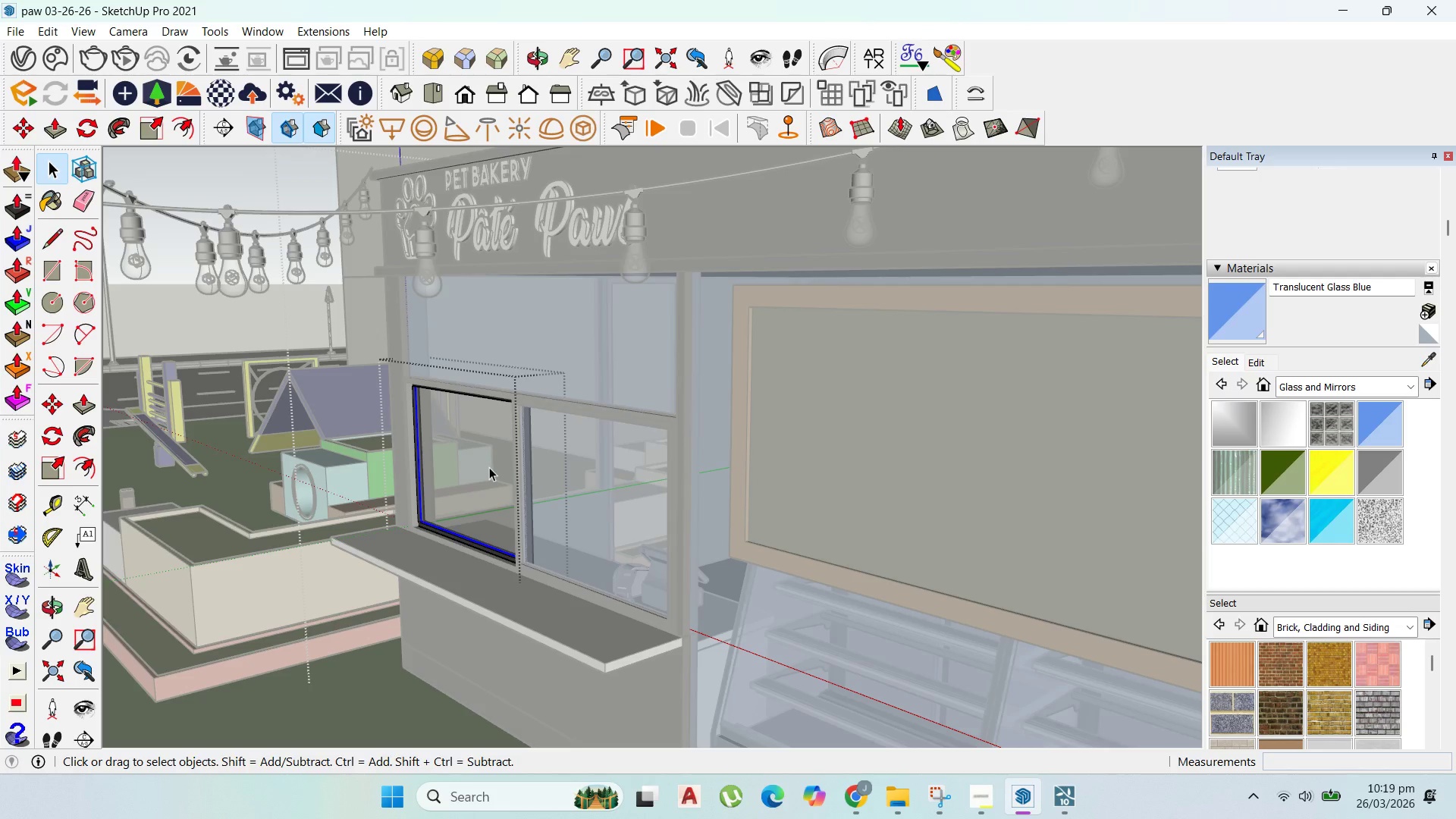 
triple_click([489, 467])
 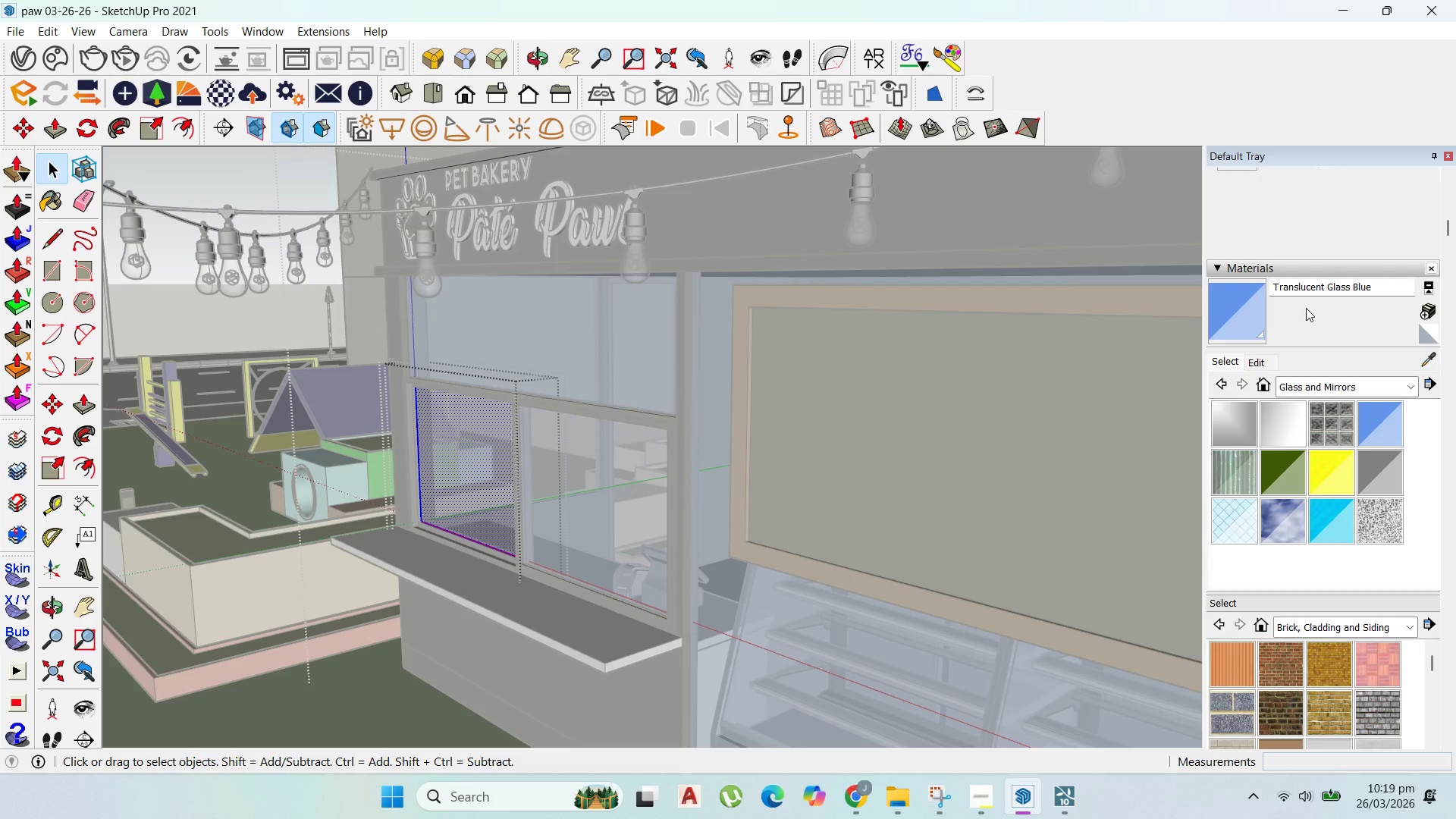 
left_click_drag(start_coordinate=[1241, 323], to_coordinate=[1234, 323])
 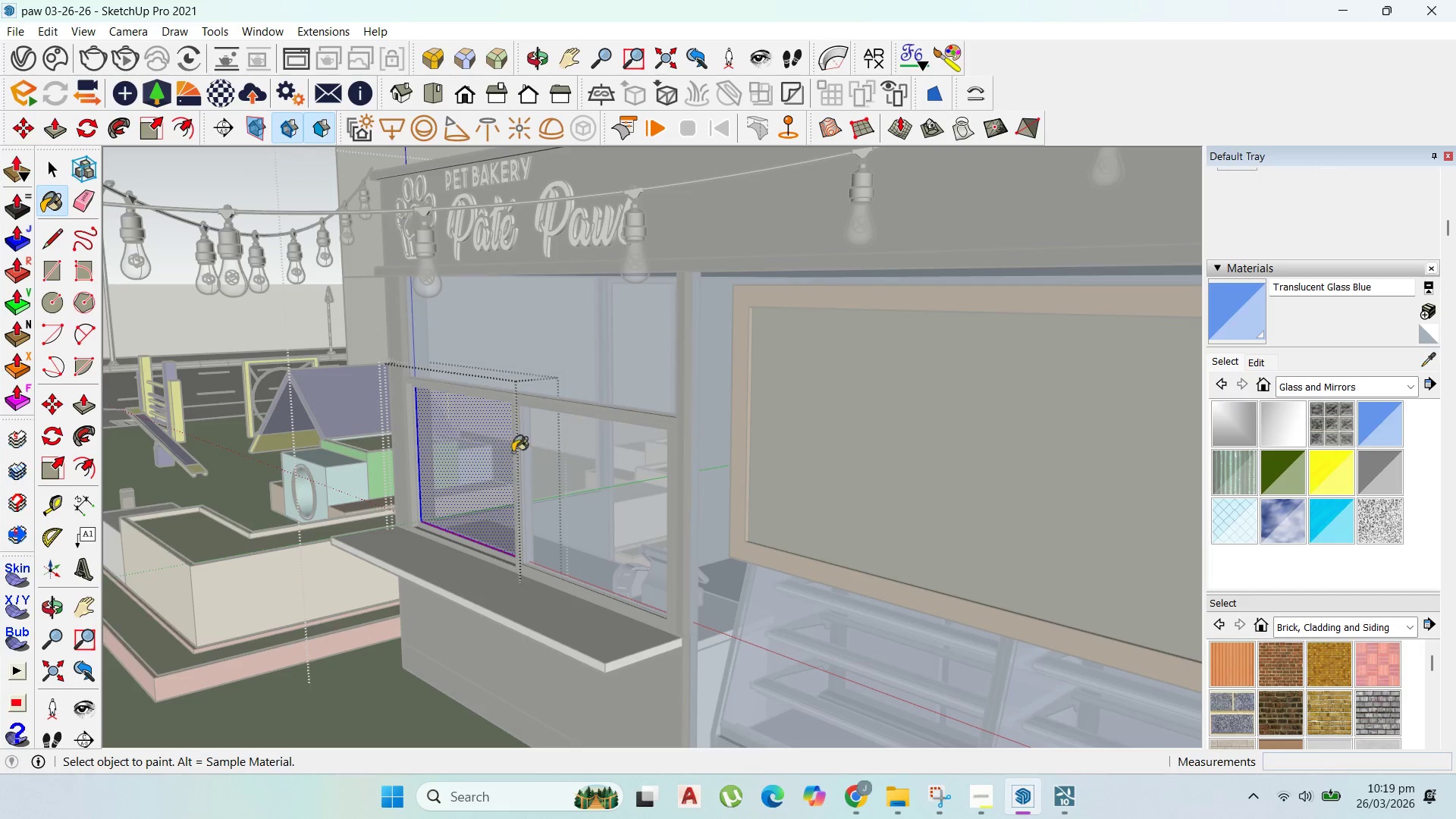 
left_click([487, 444])
 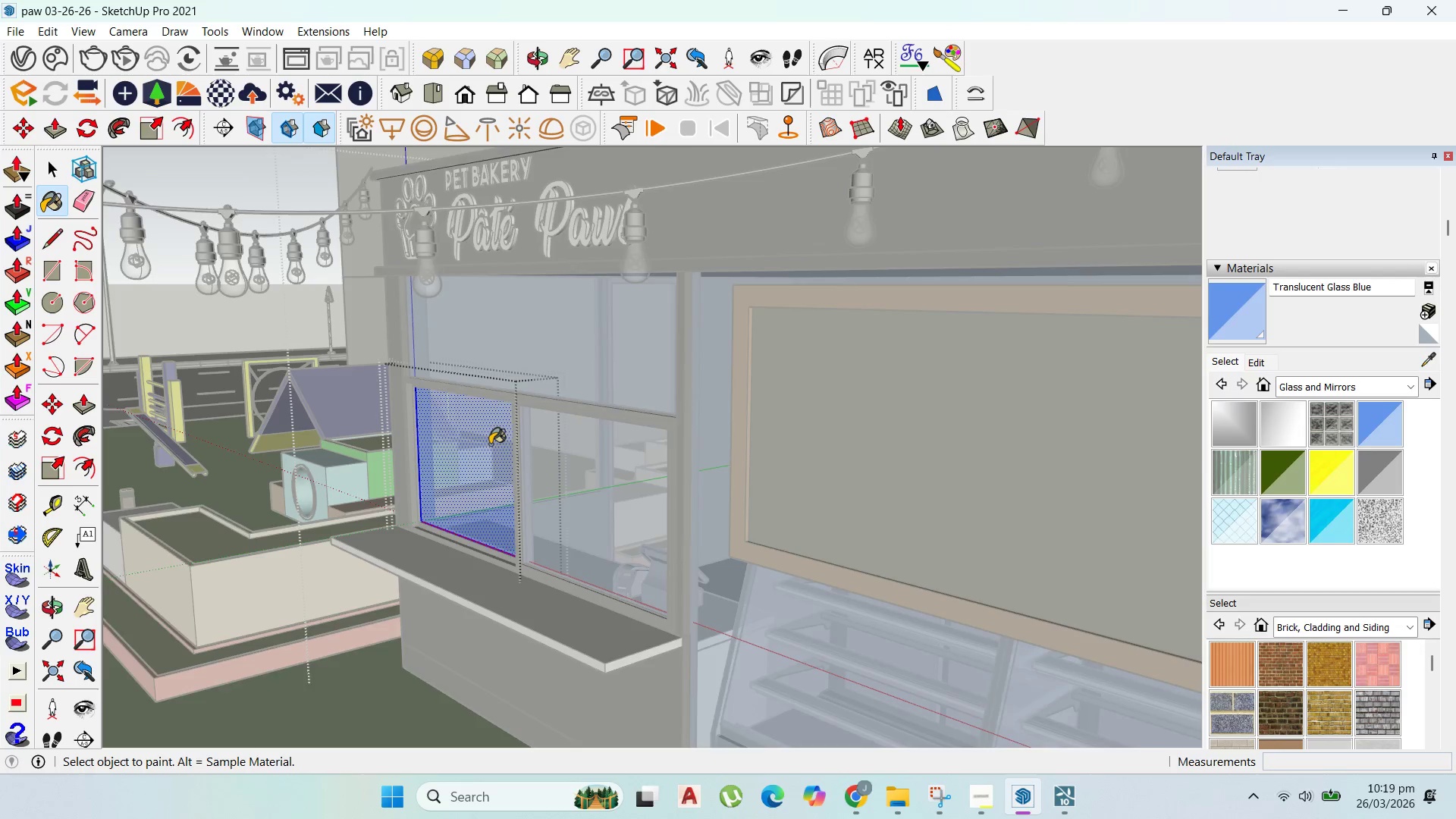 
scroll: coordinate [568, 484], scroll_direction: up, amount: 20.0
 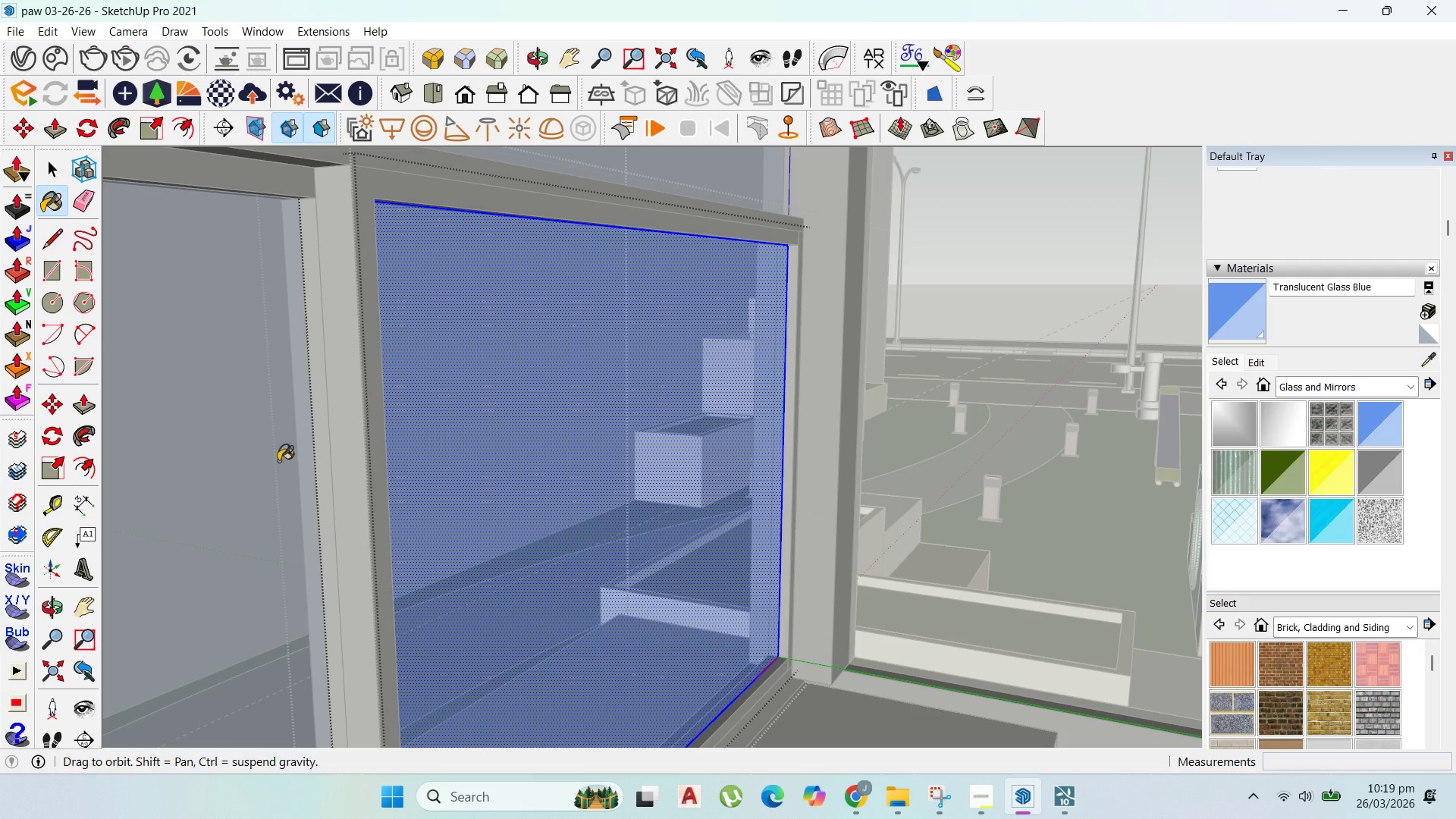 
left_click([566, 418])
 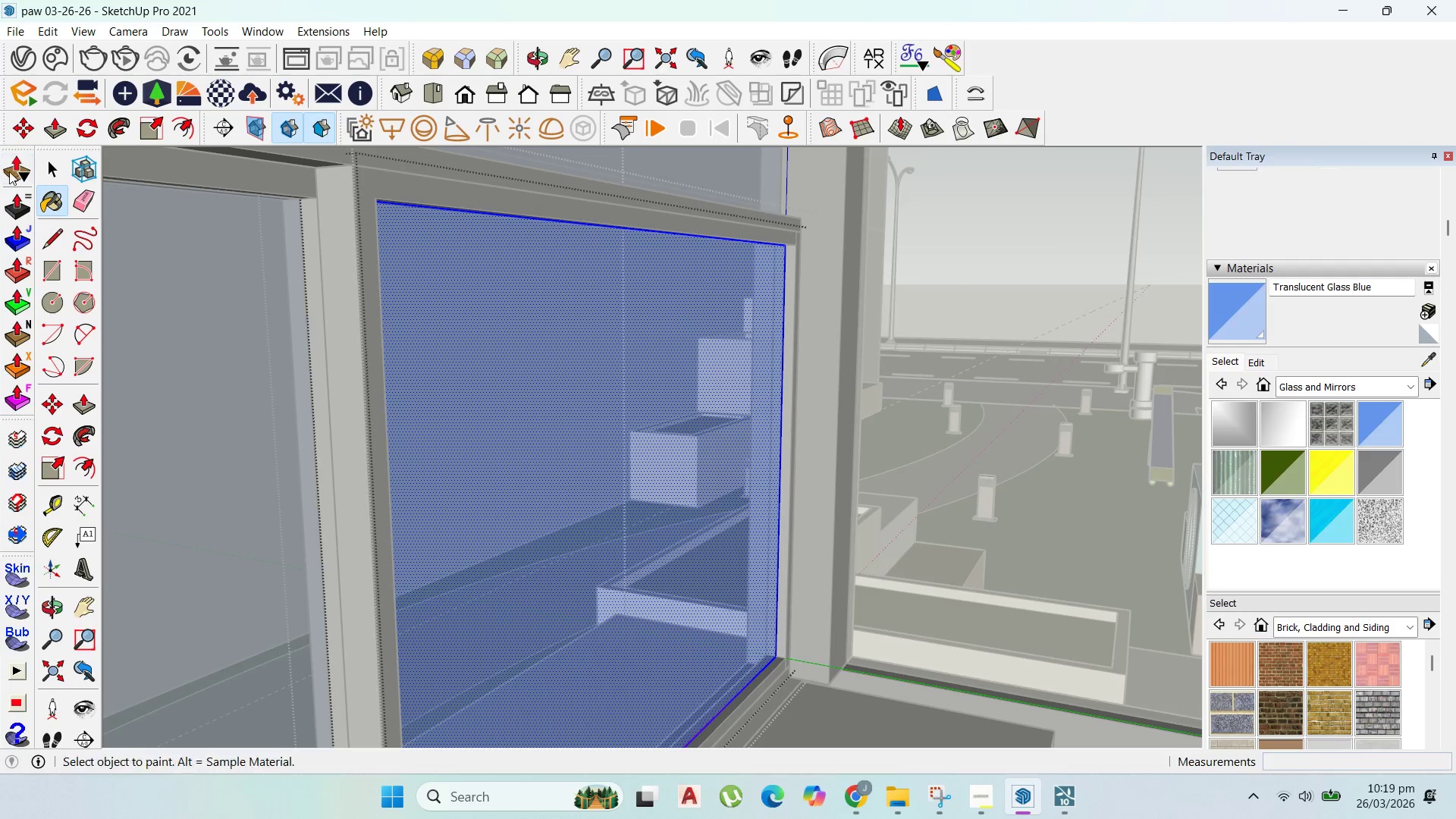 
left_click([52, 165])
 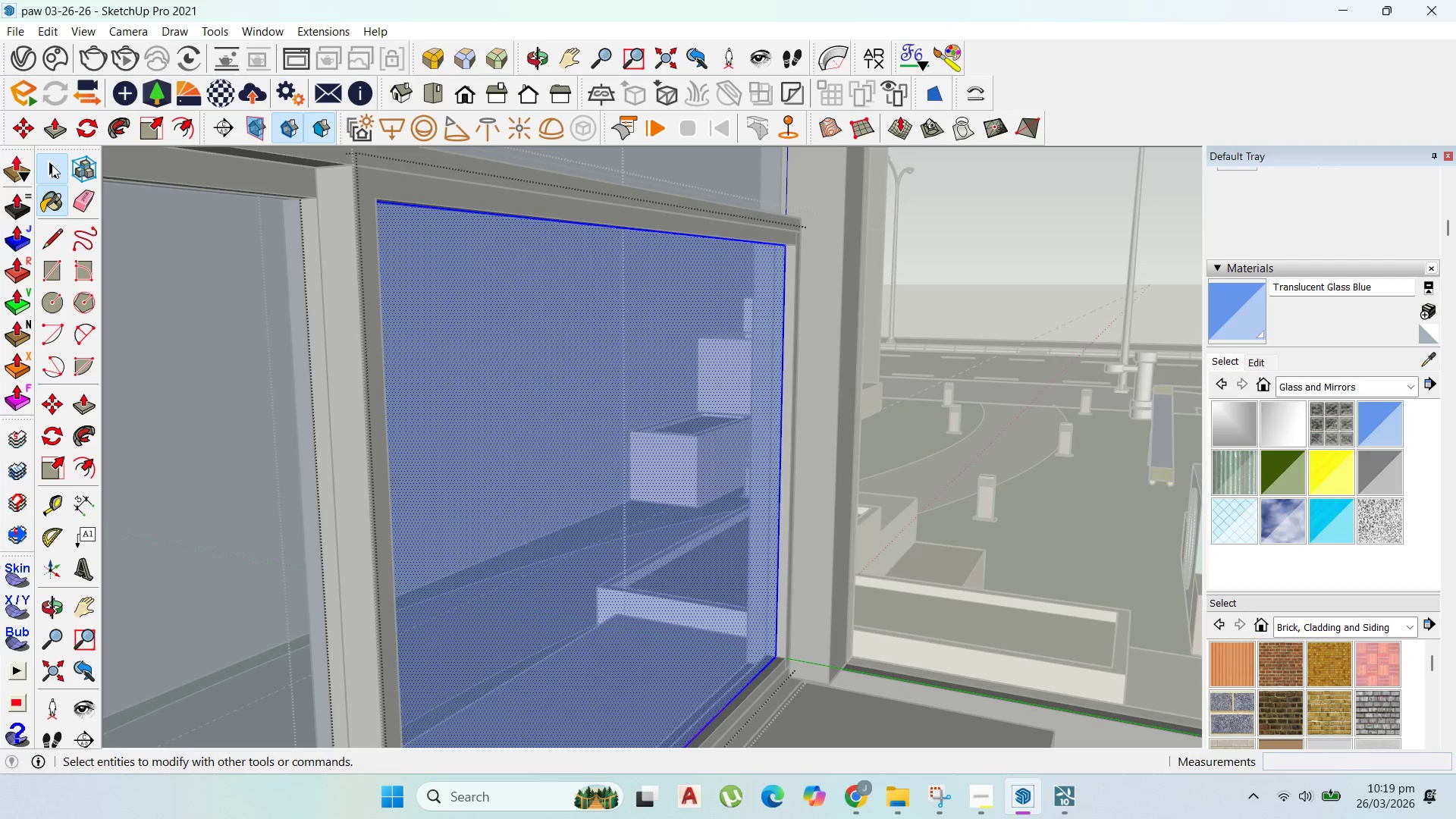 
key(Escape)
 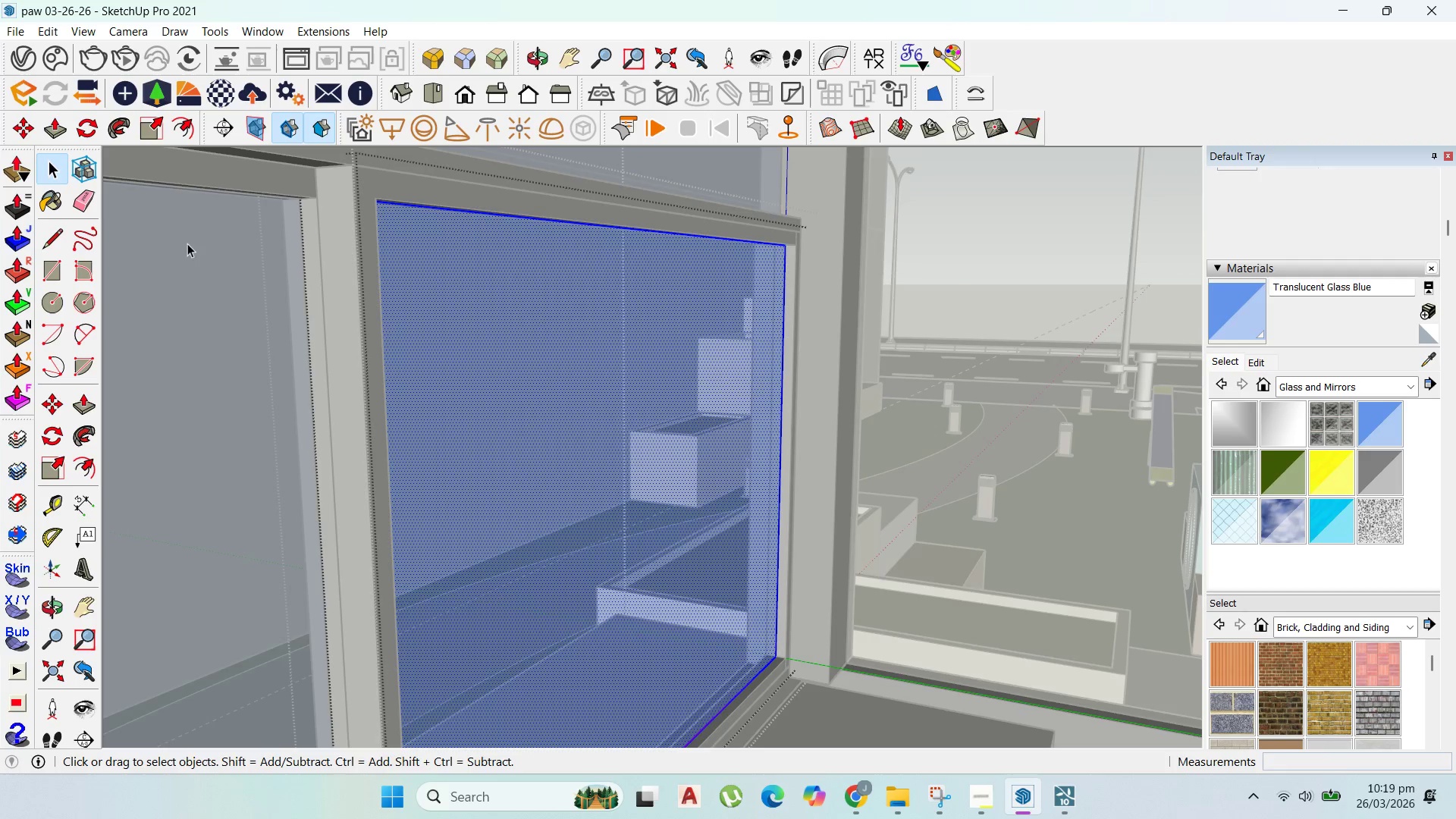 
key(Escape)
 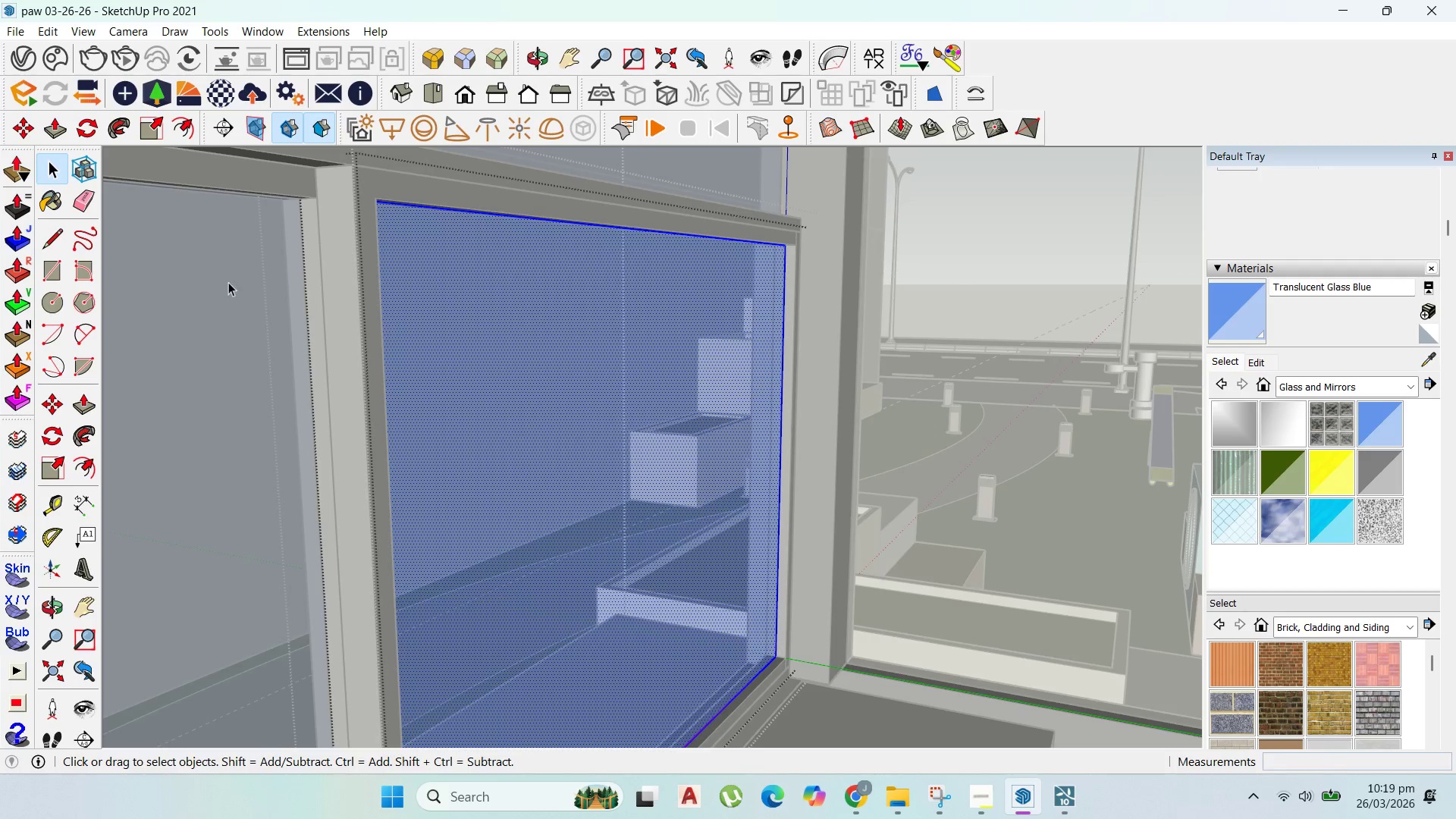 
key(Escape)
 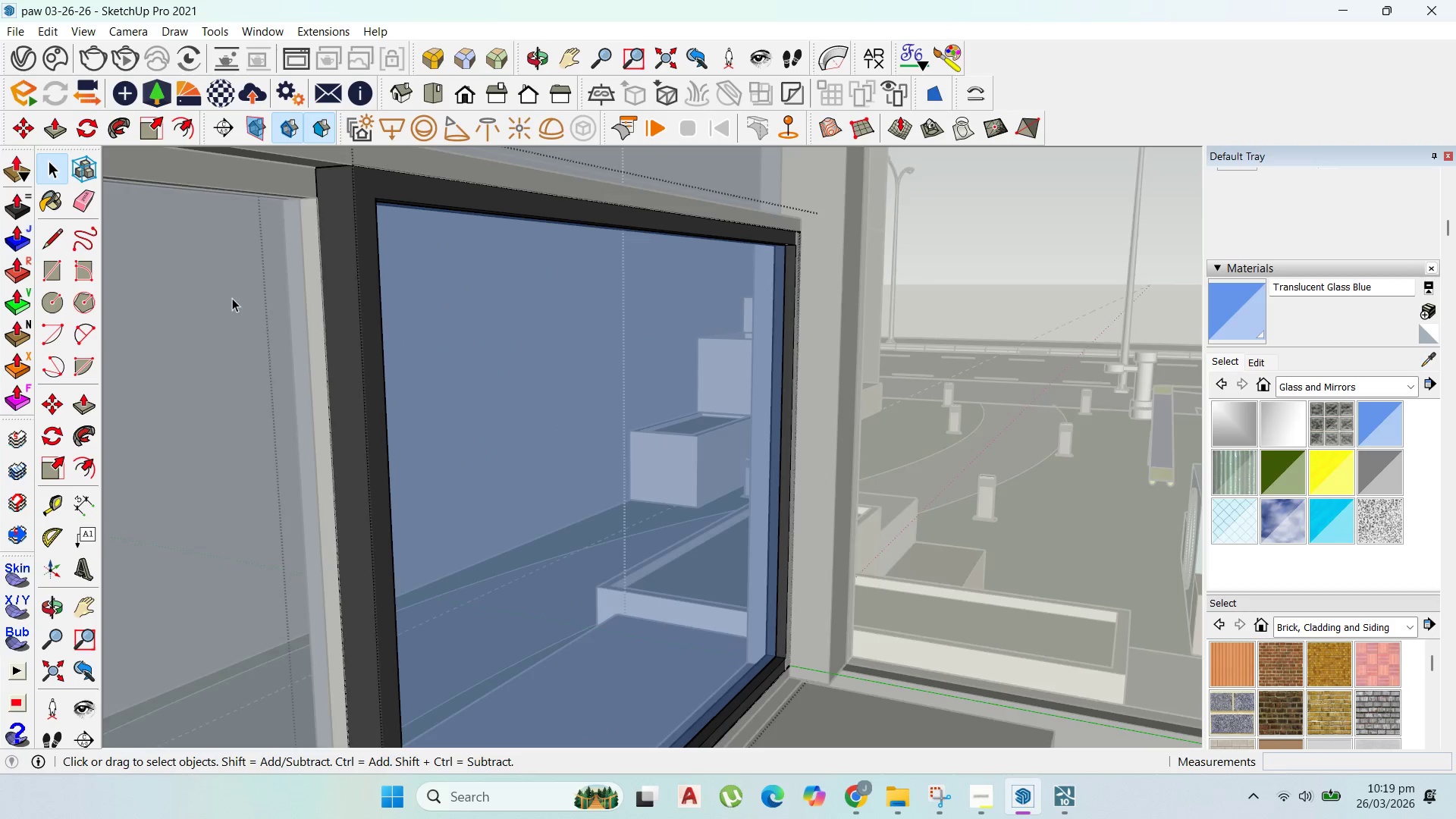 
key(Escape)
 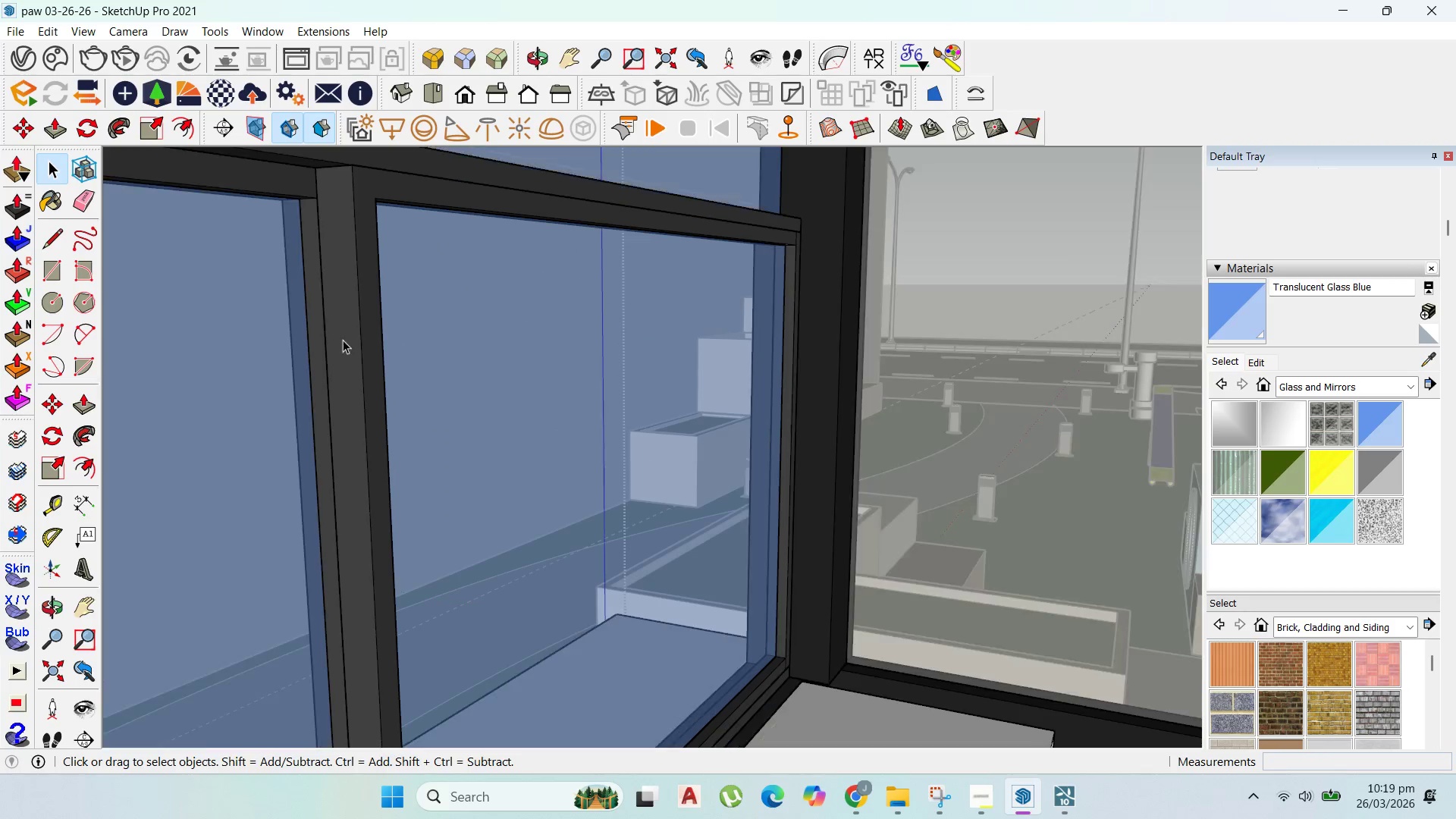 
key(Escape)
 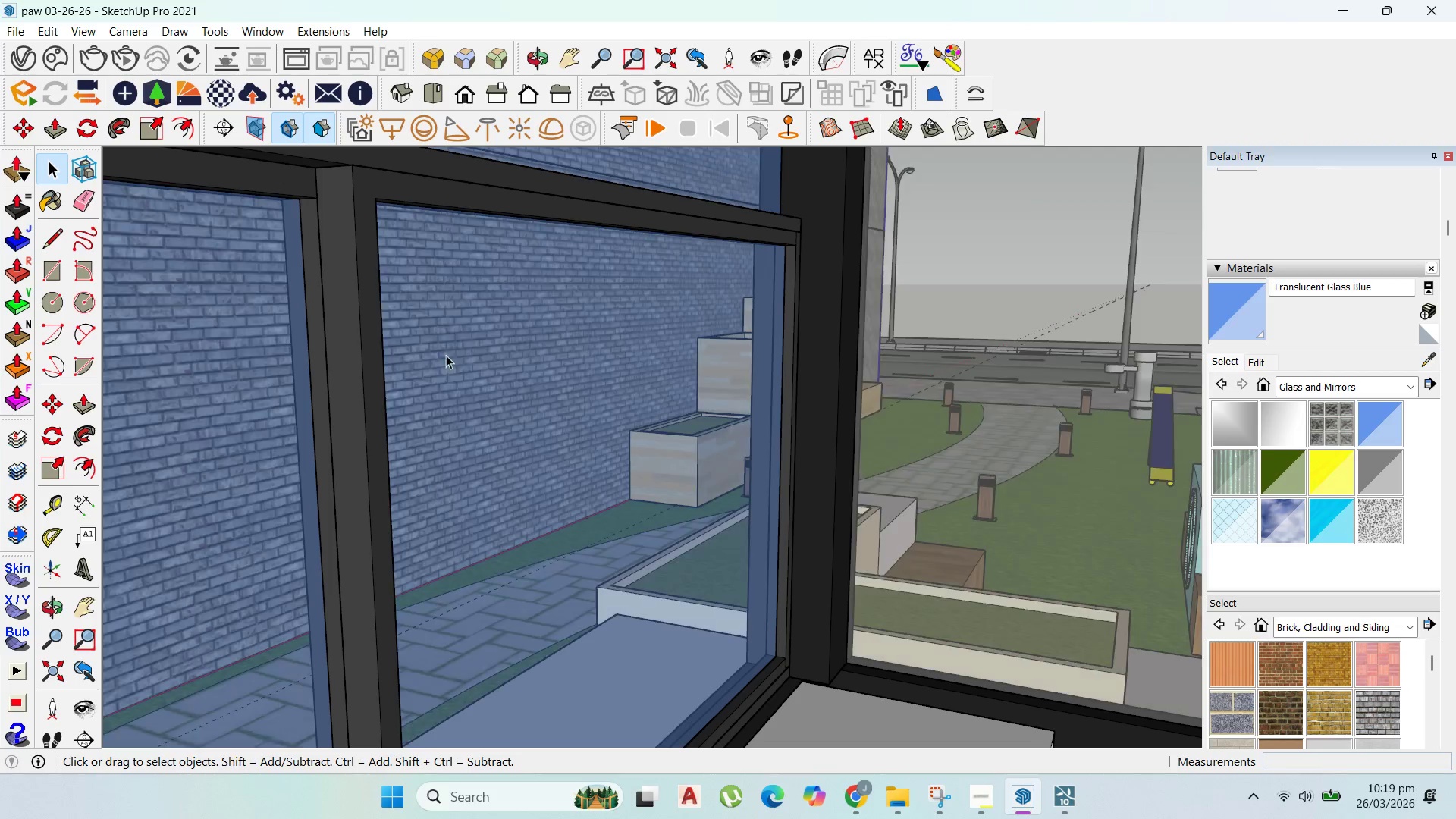 
key(Escape)
 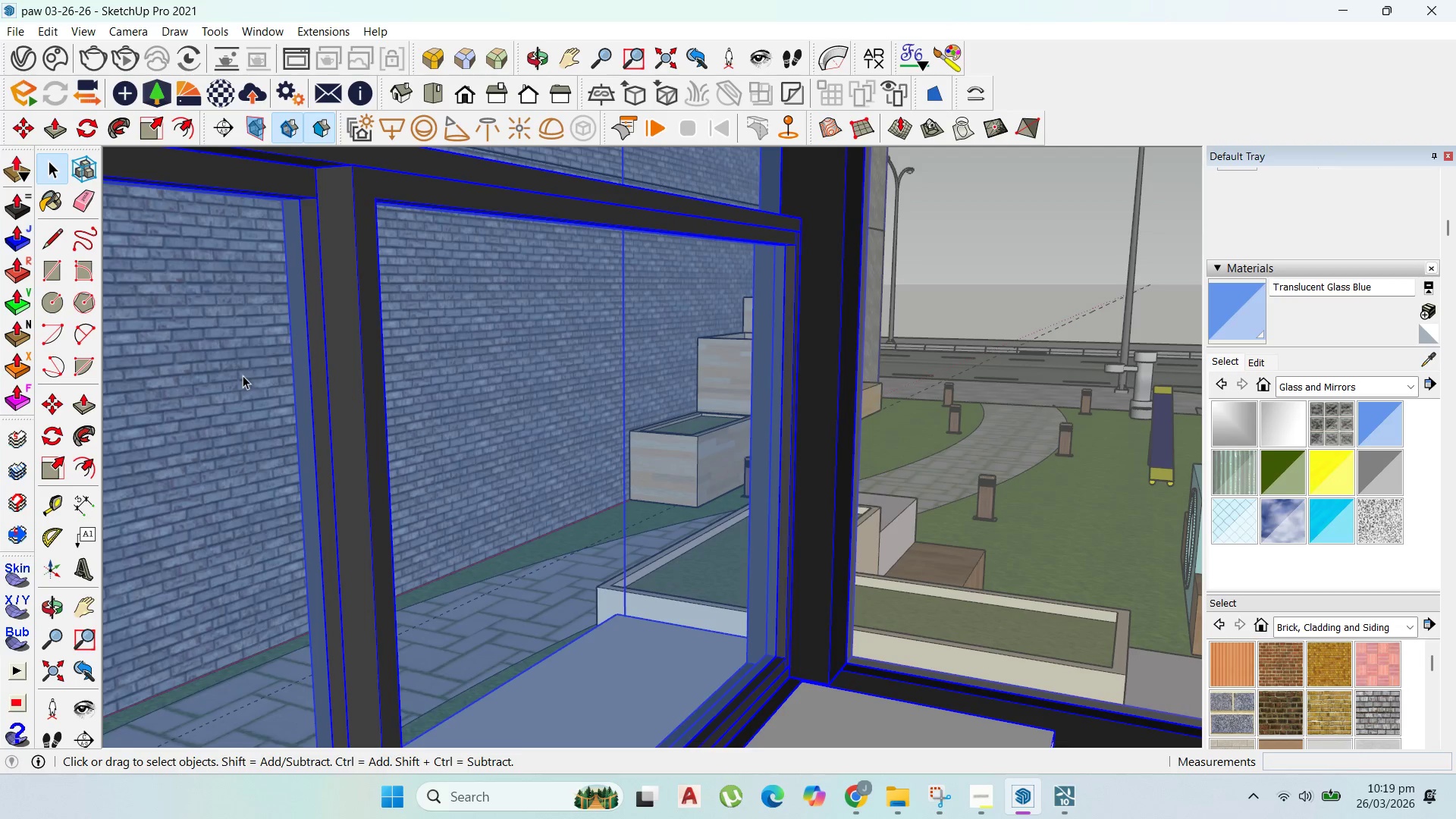 
triple_click([241, 374])
 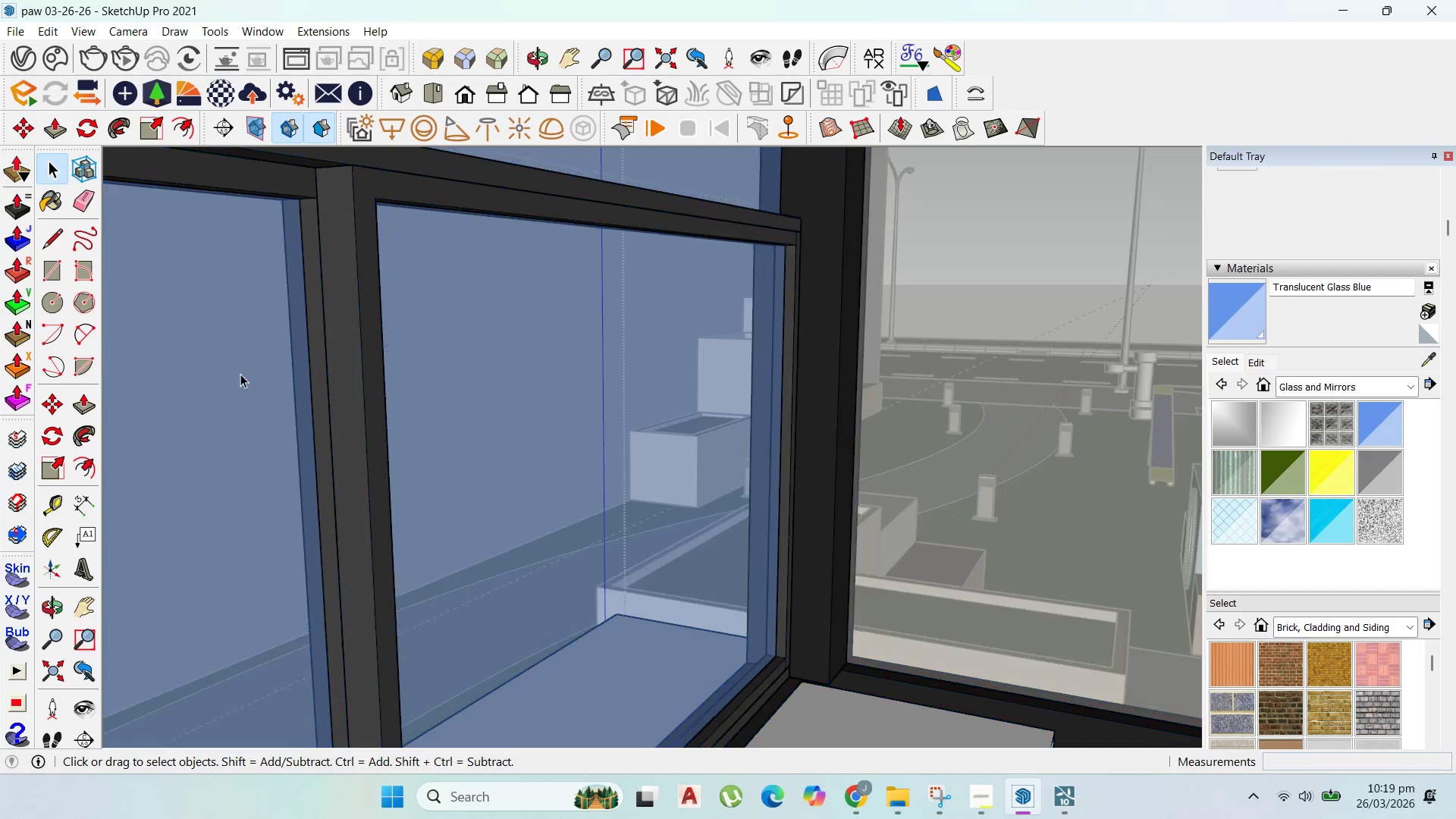 
triple_click([240, 374])
 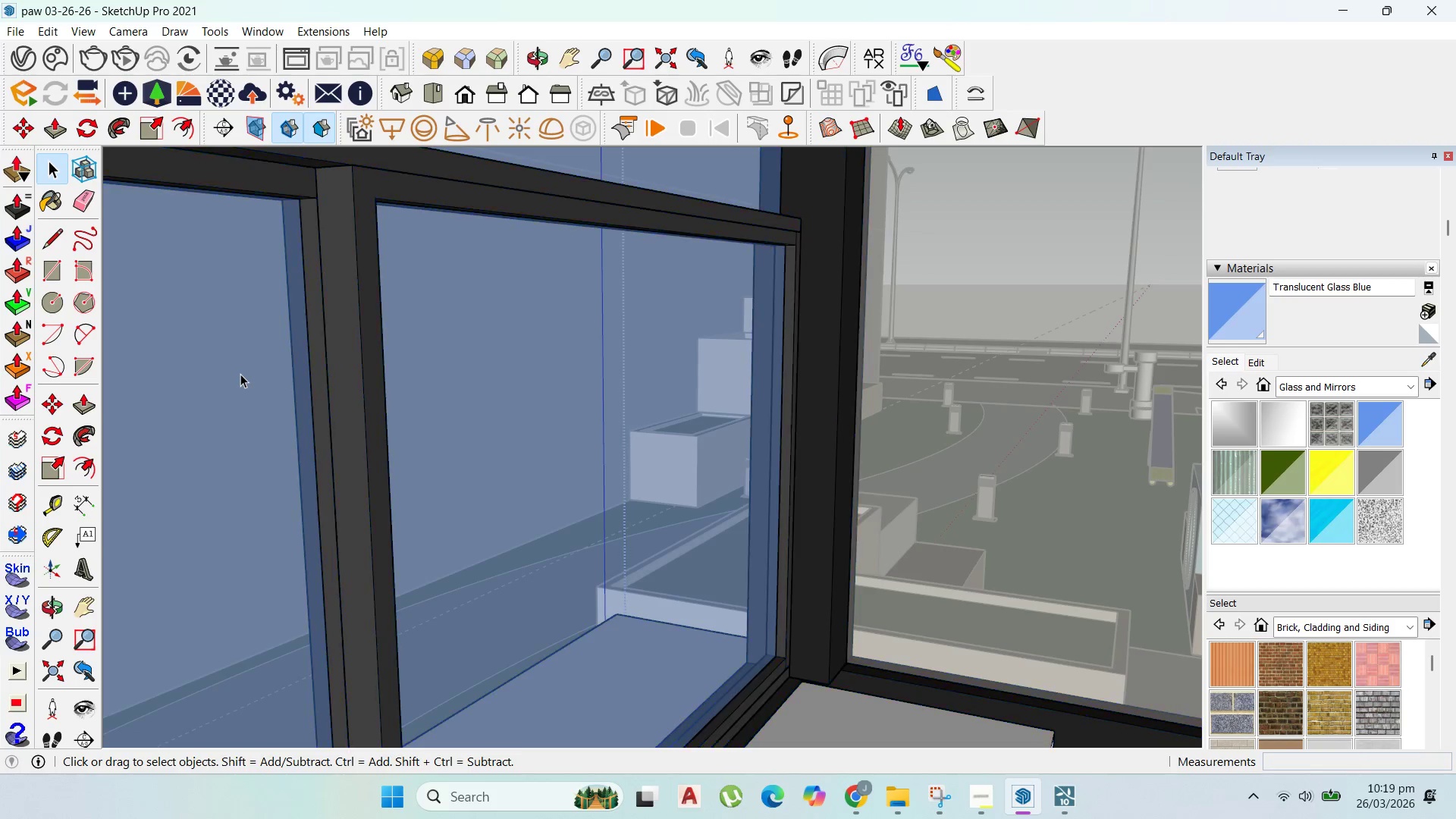 
triple_click([240, 374])
 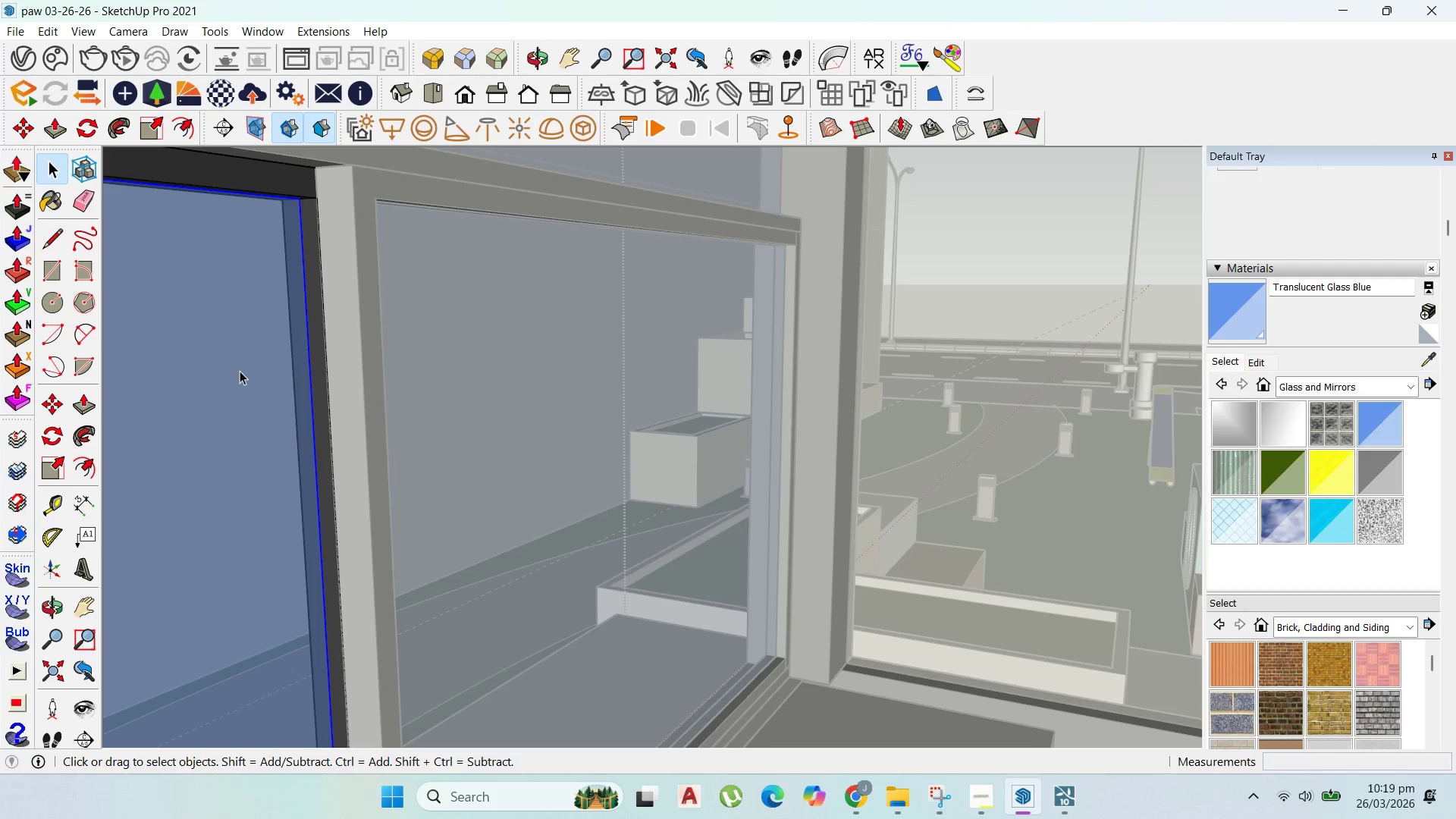 
triple_click([239, 371])
 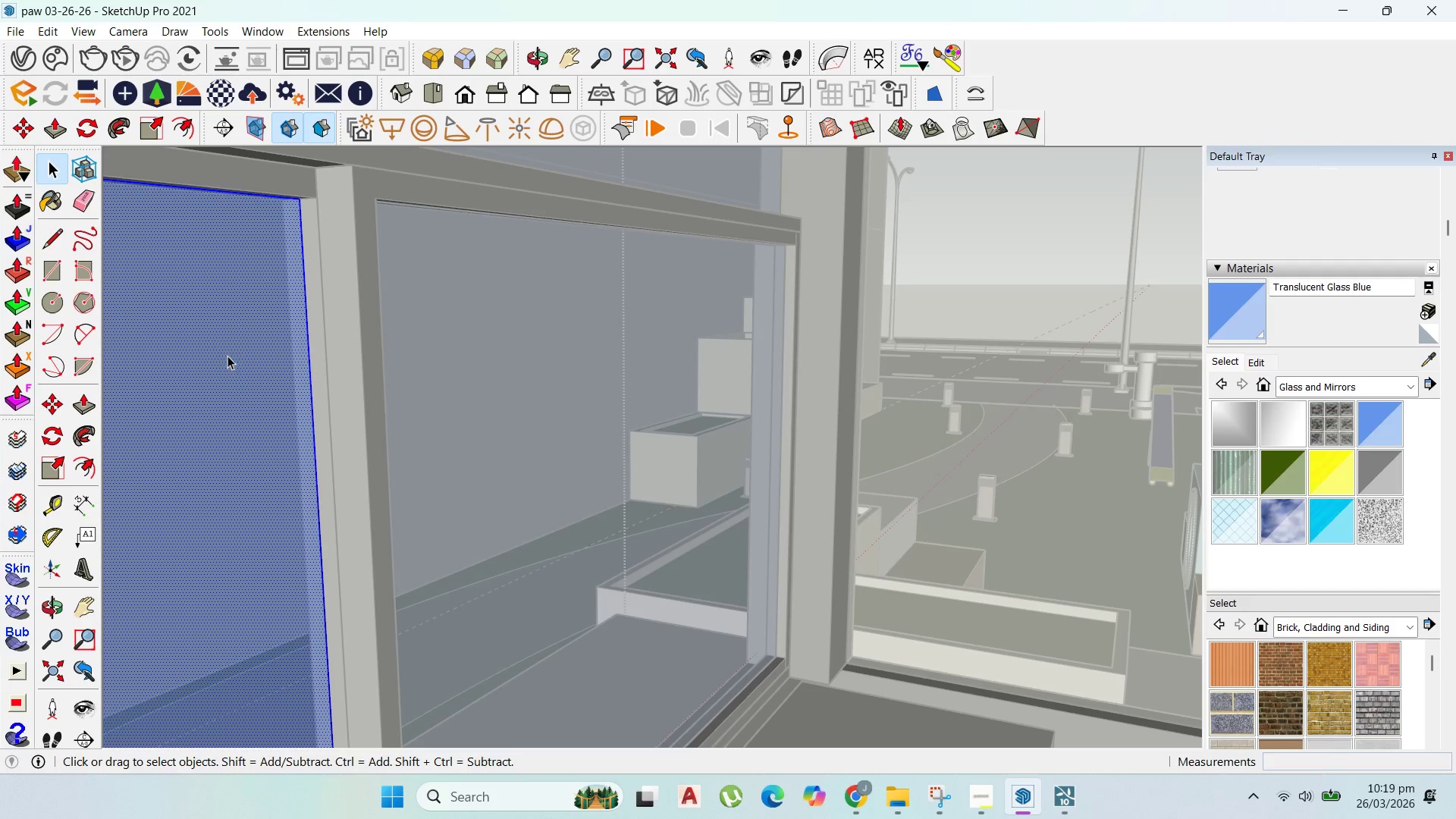 
triple_click([205, 337])
 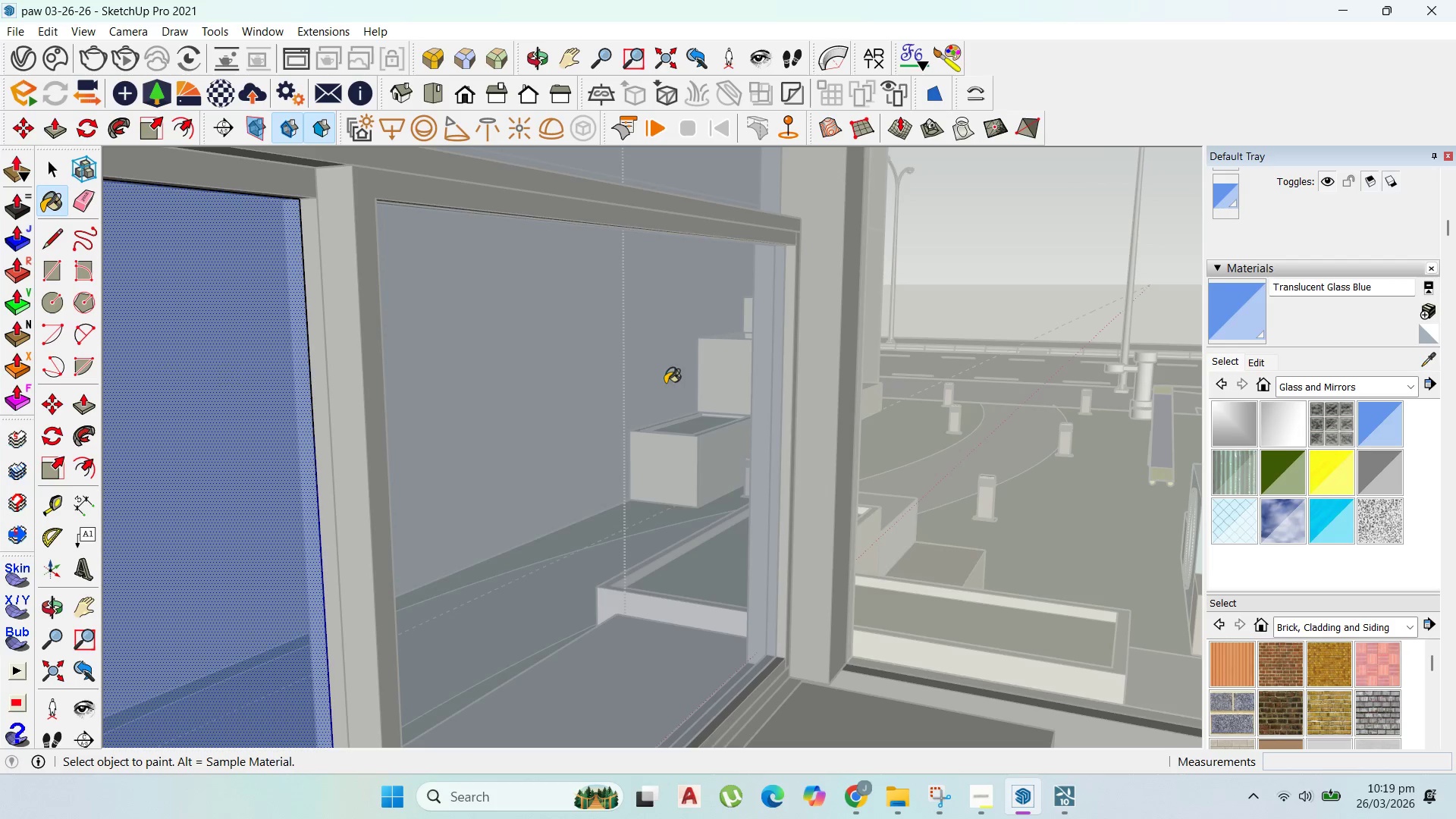 
left_click([158, 384])
 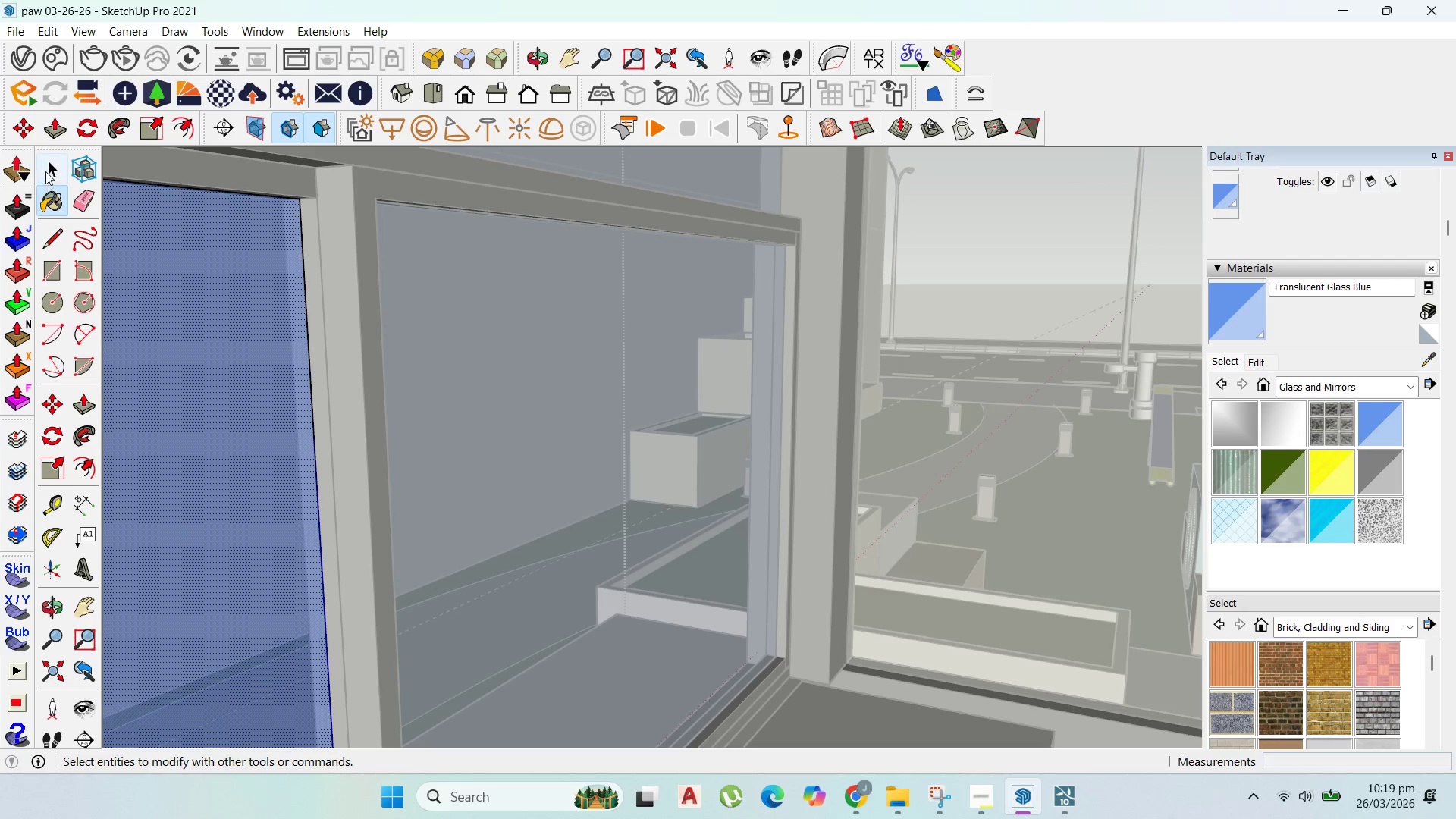 
left_click([54, 158])
 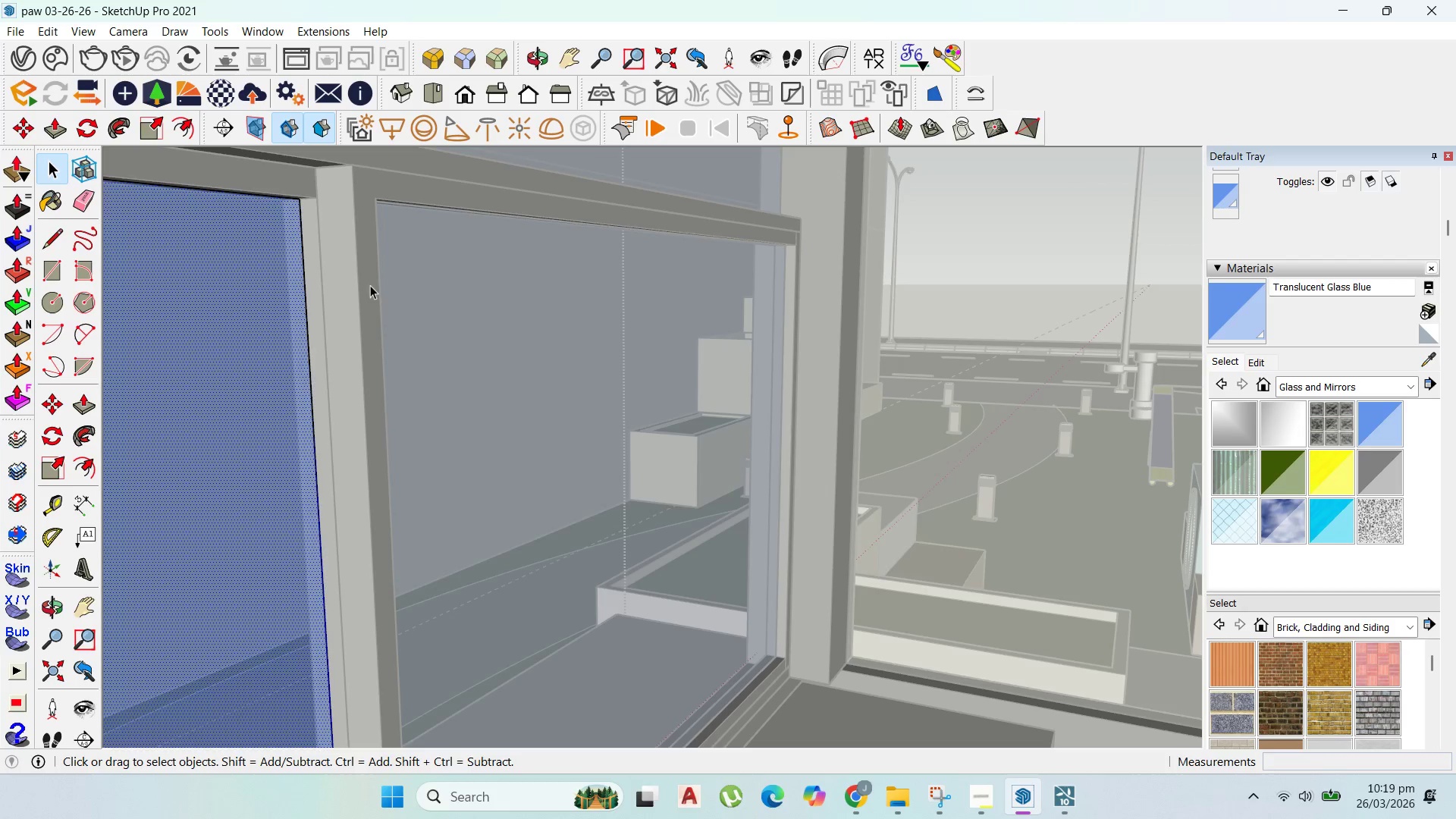 
key(Escape)
 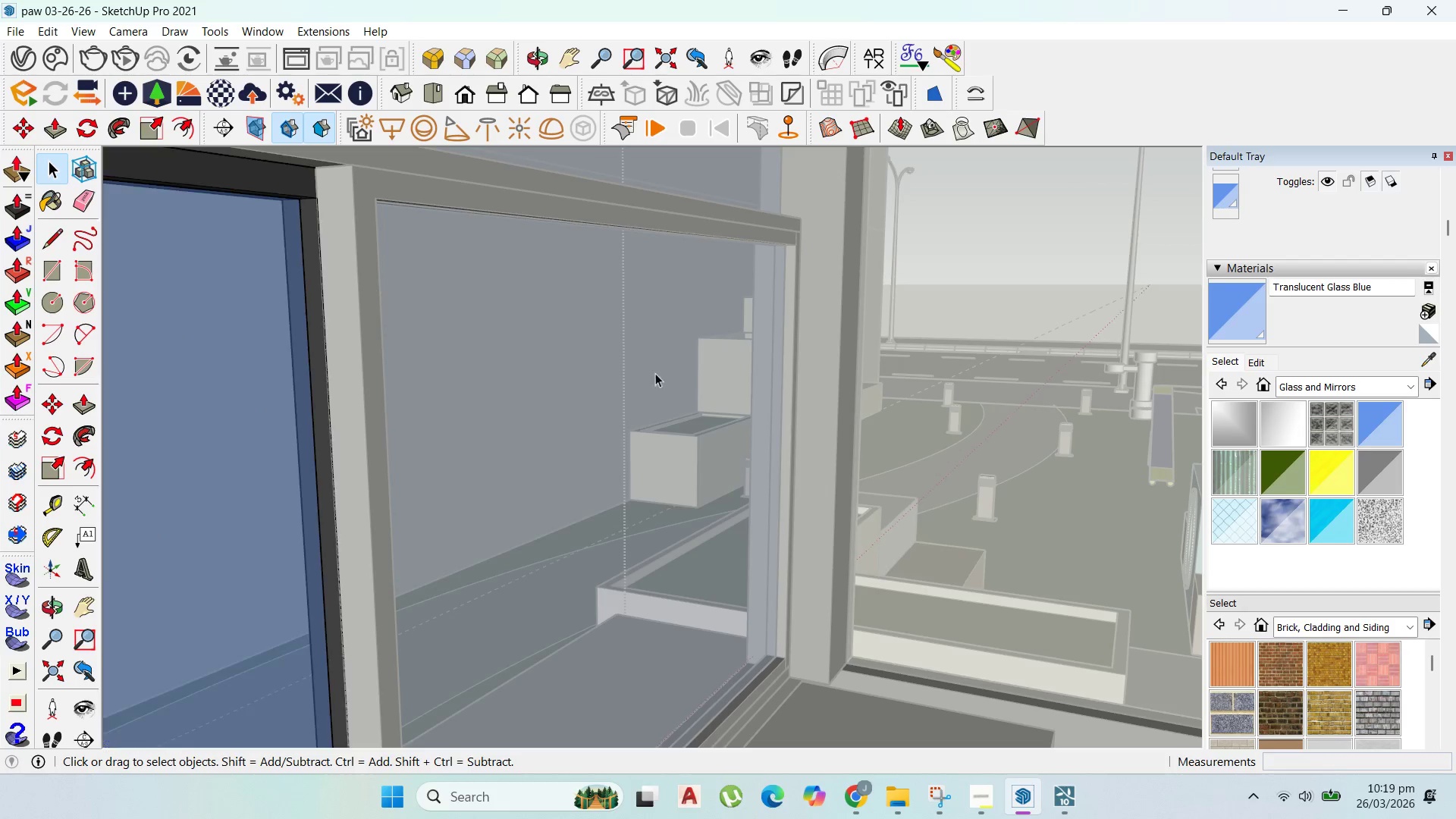 
key(Escape)
 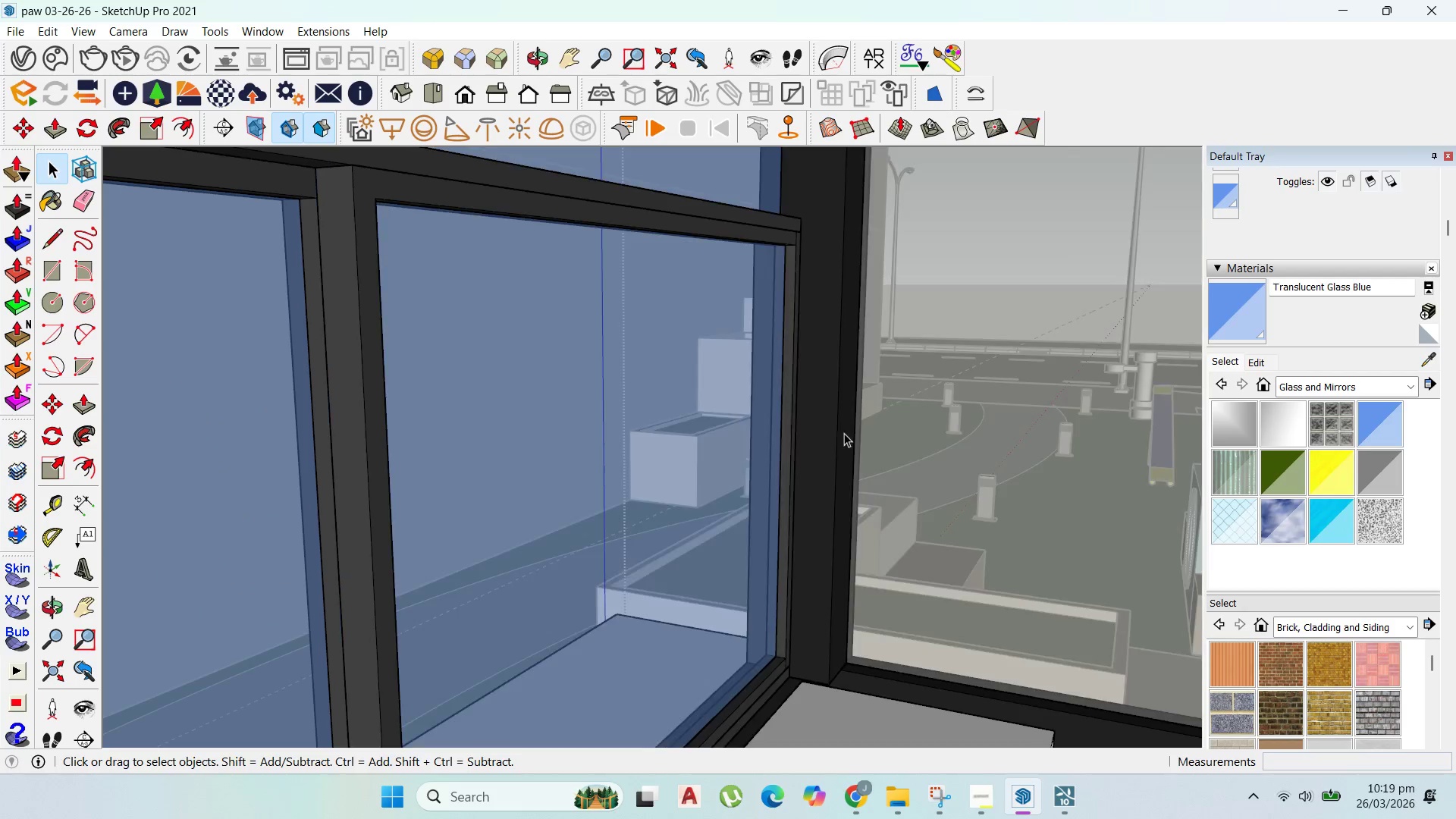 
key(Escape)
 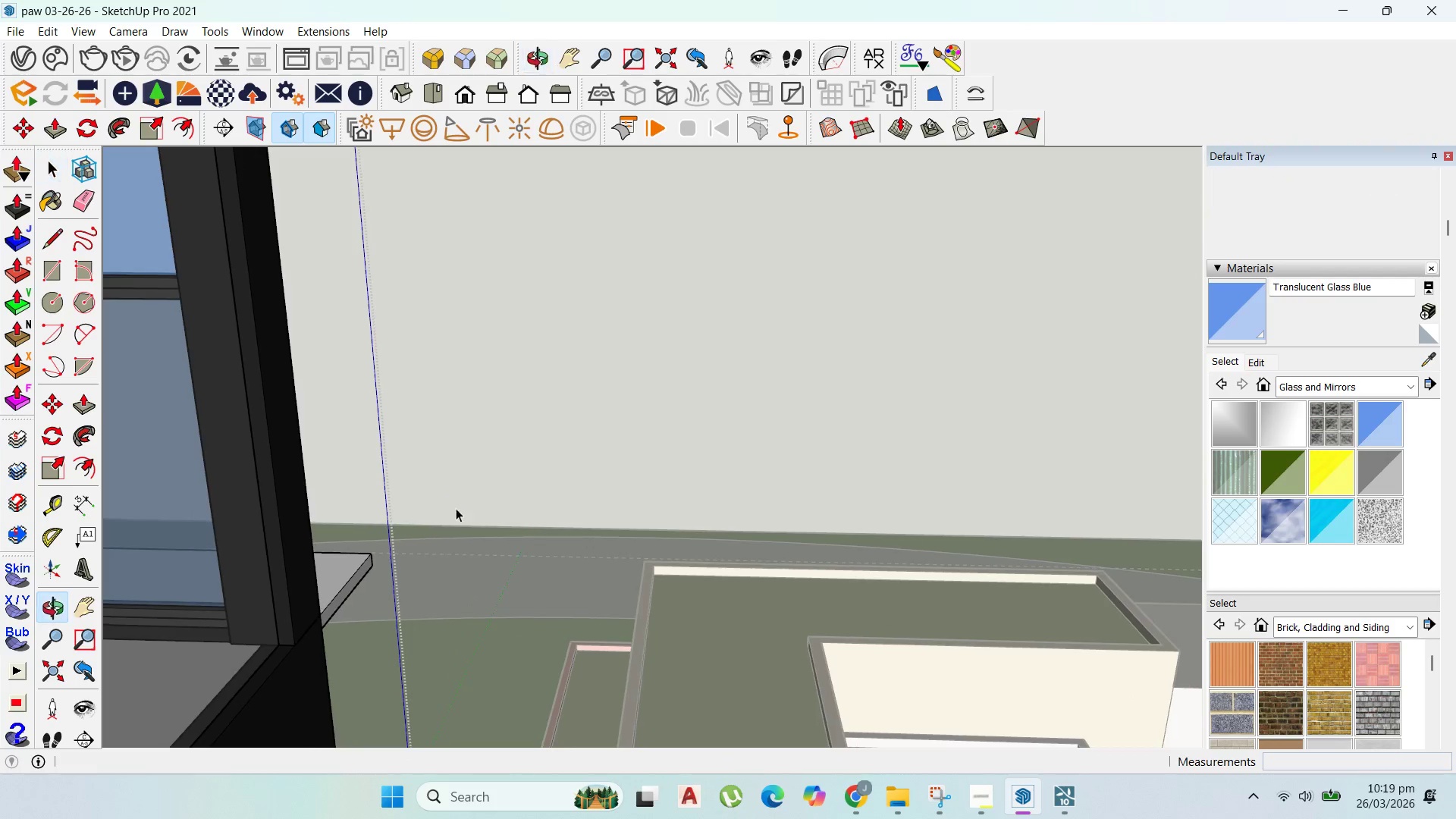 
scroll: coordinate [643, 480], scroll_direction: down, amount: 9.0
 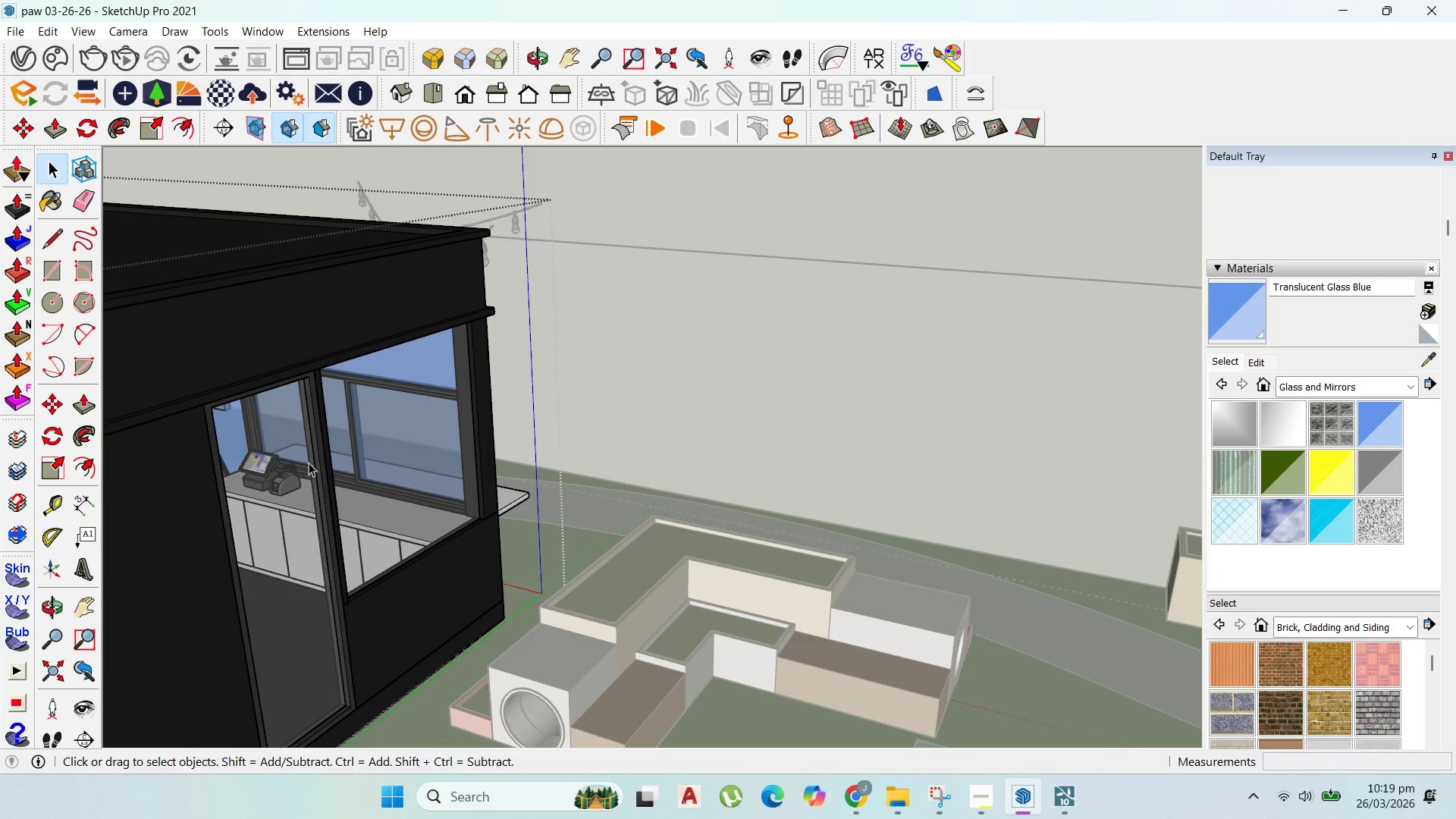 
left_click([403, 447])
 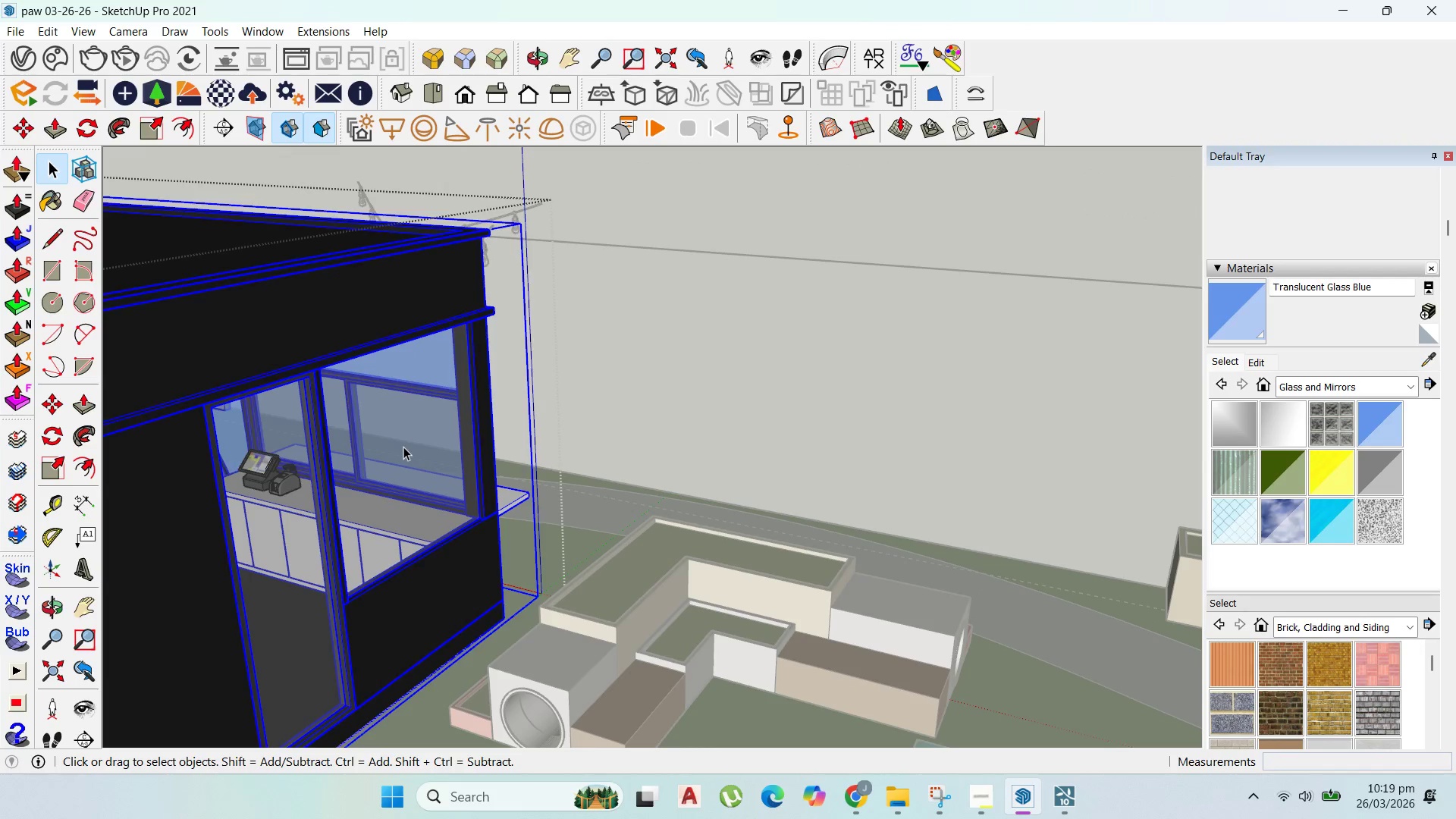 
triple_click([403, 447])
 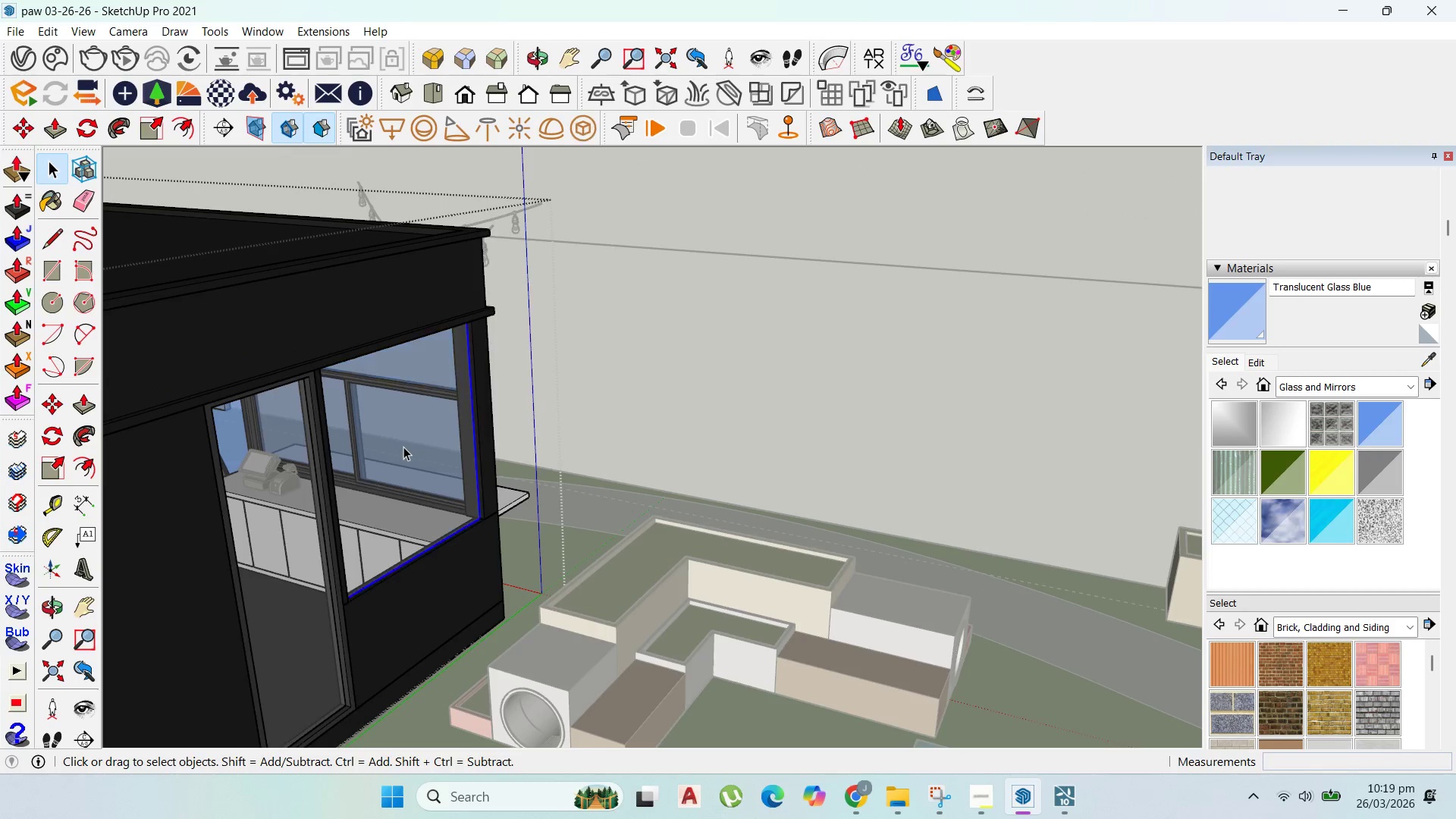 
triple_click([403, 447])
 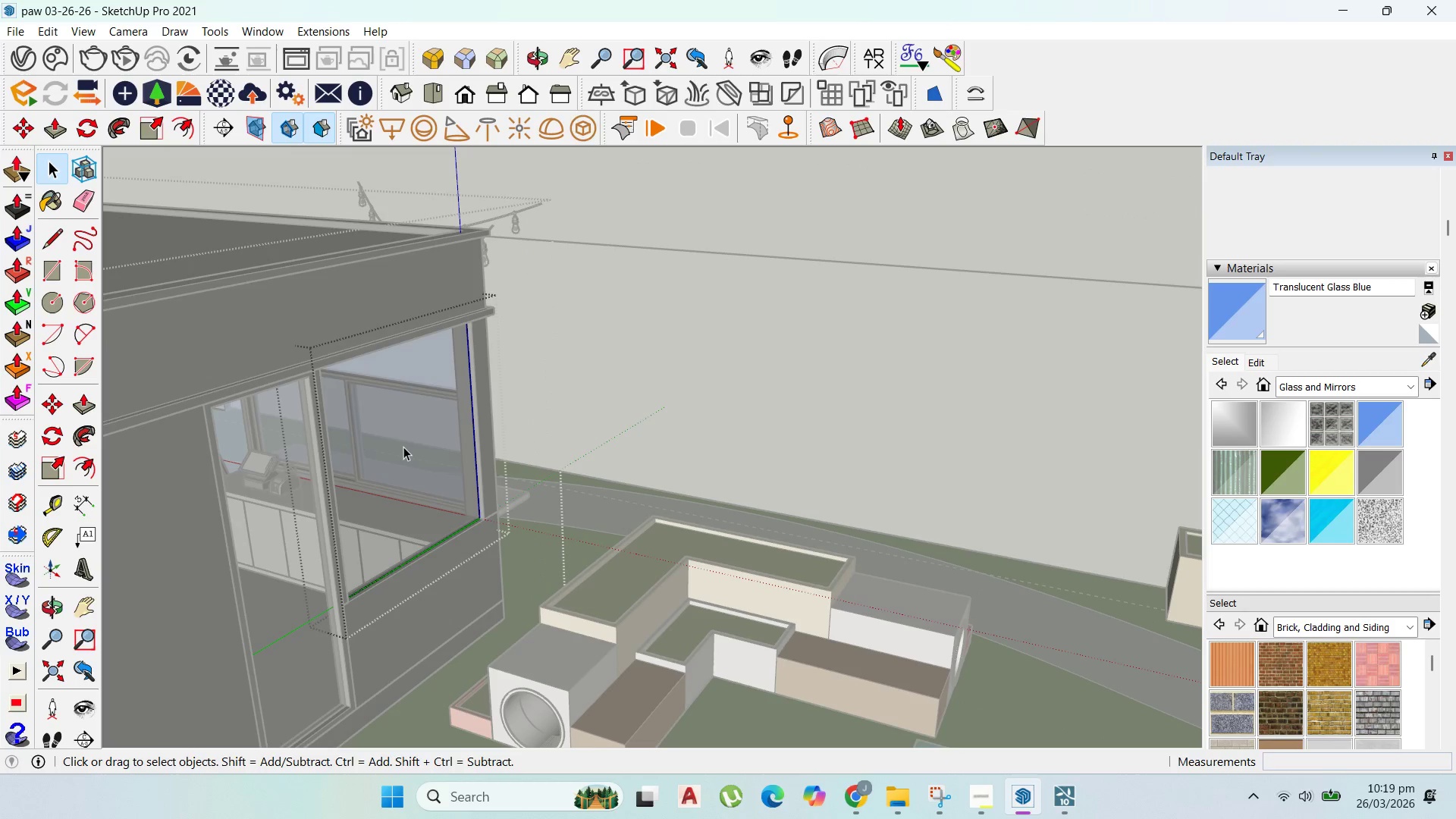 
triple_click([403, 447])
 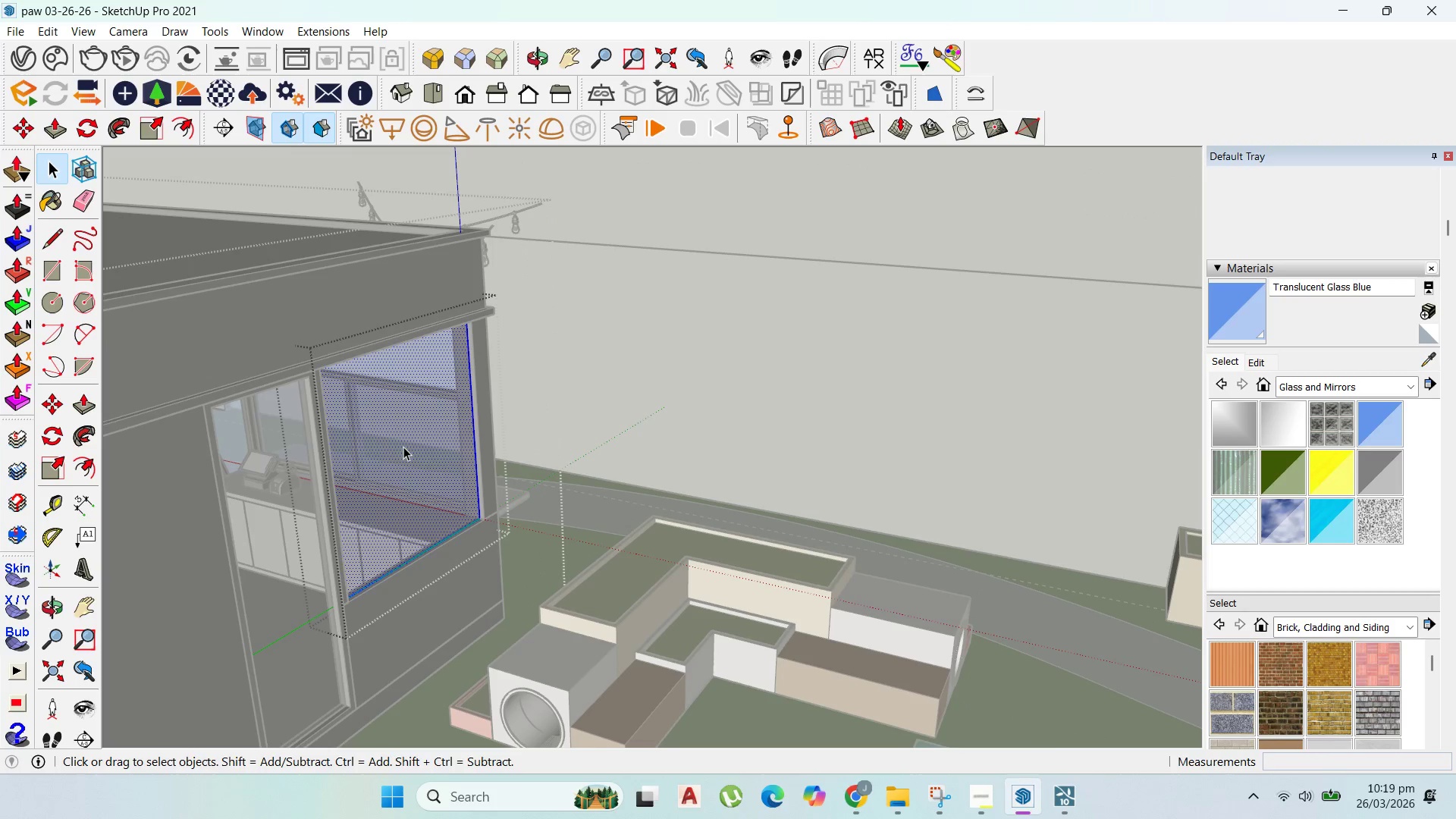 
triple_click([403, 447])
 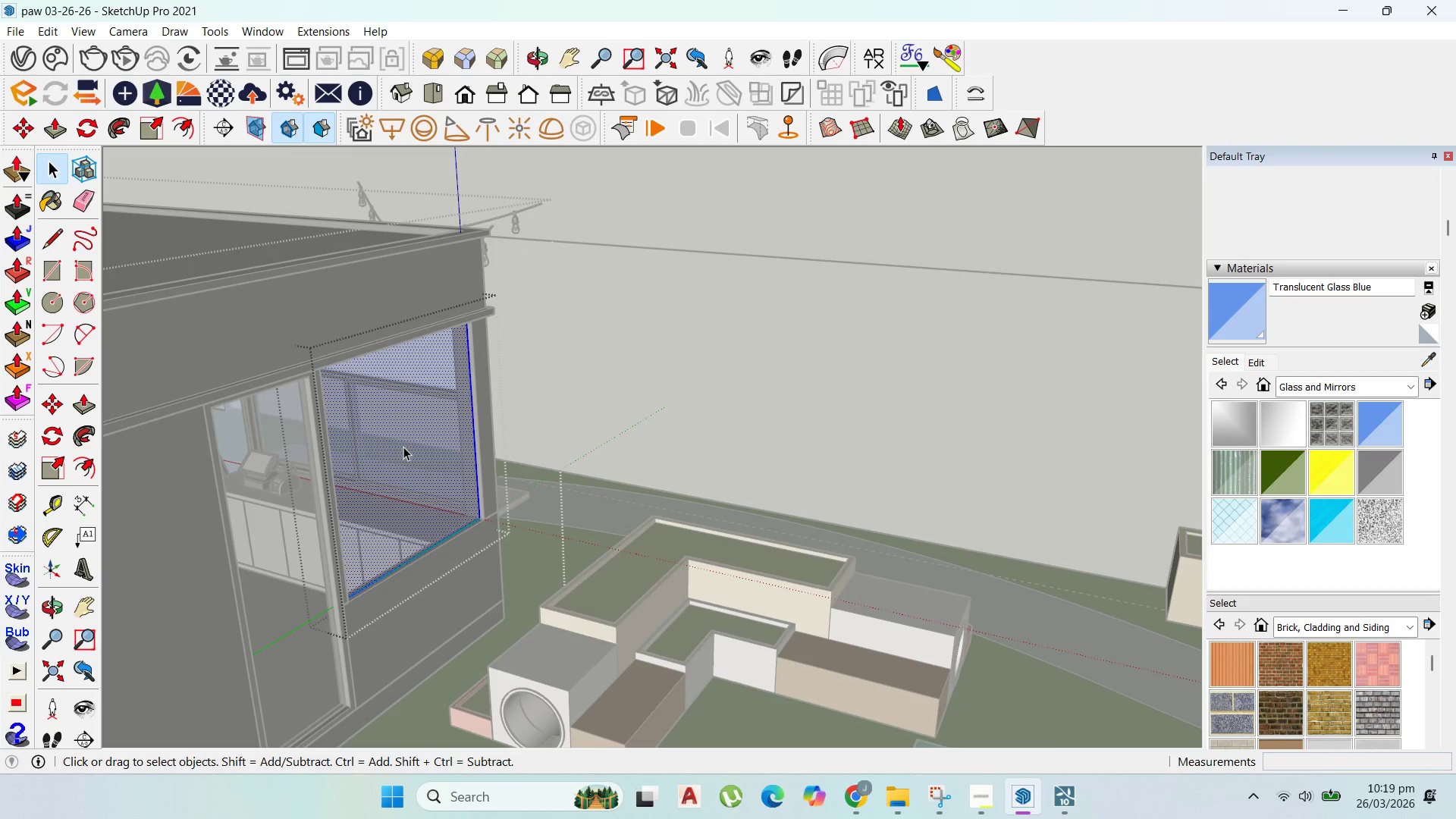 
triple_click([403, 447])
 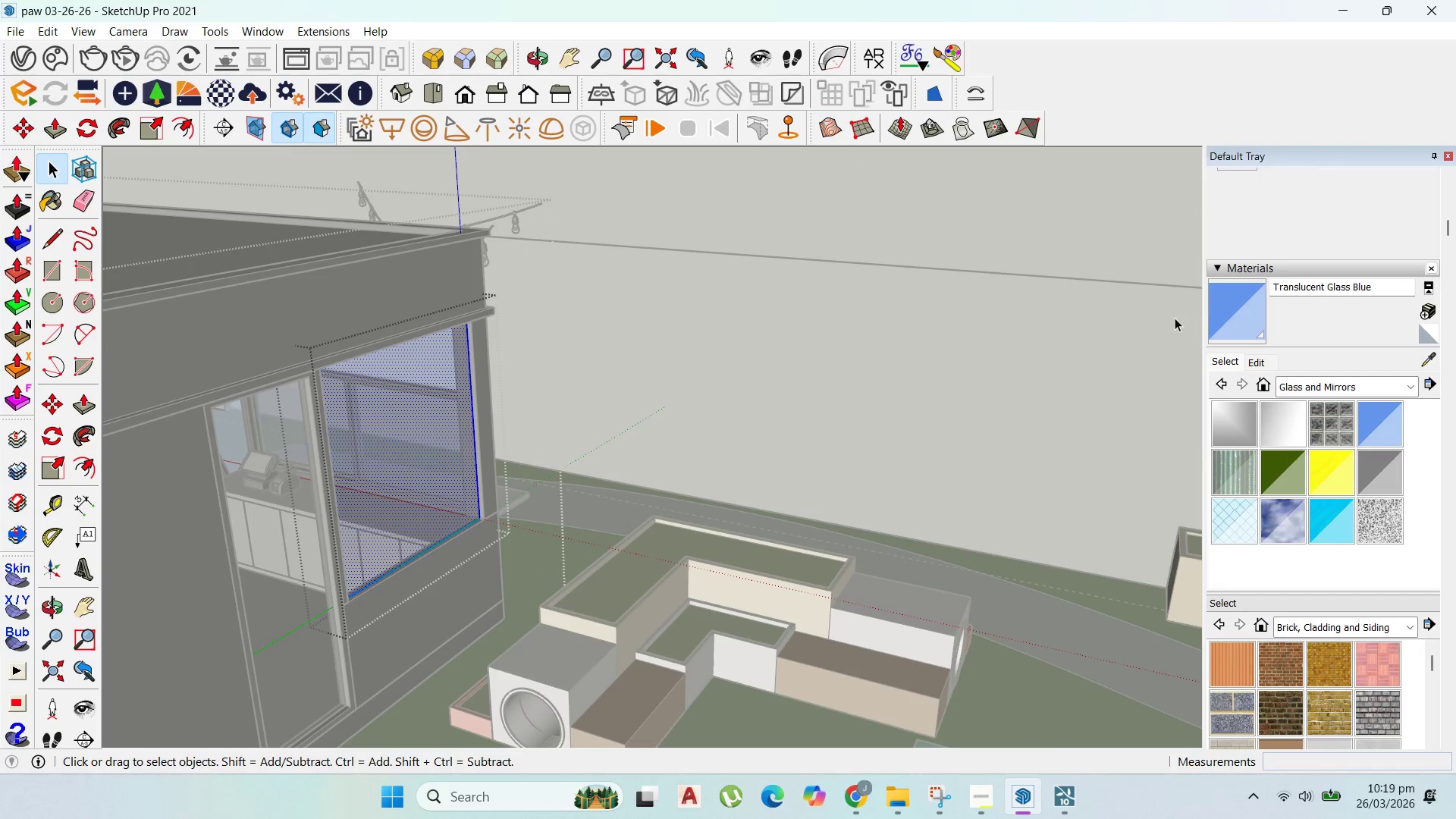 
left_click([1220, 309])
 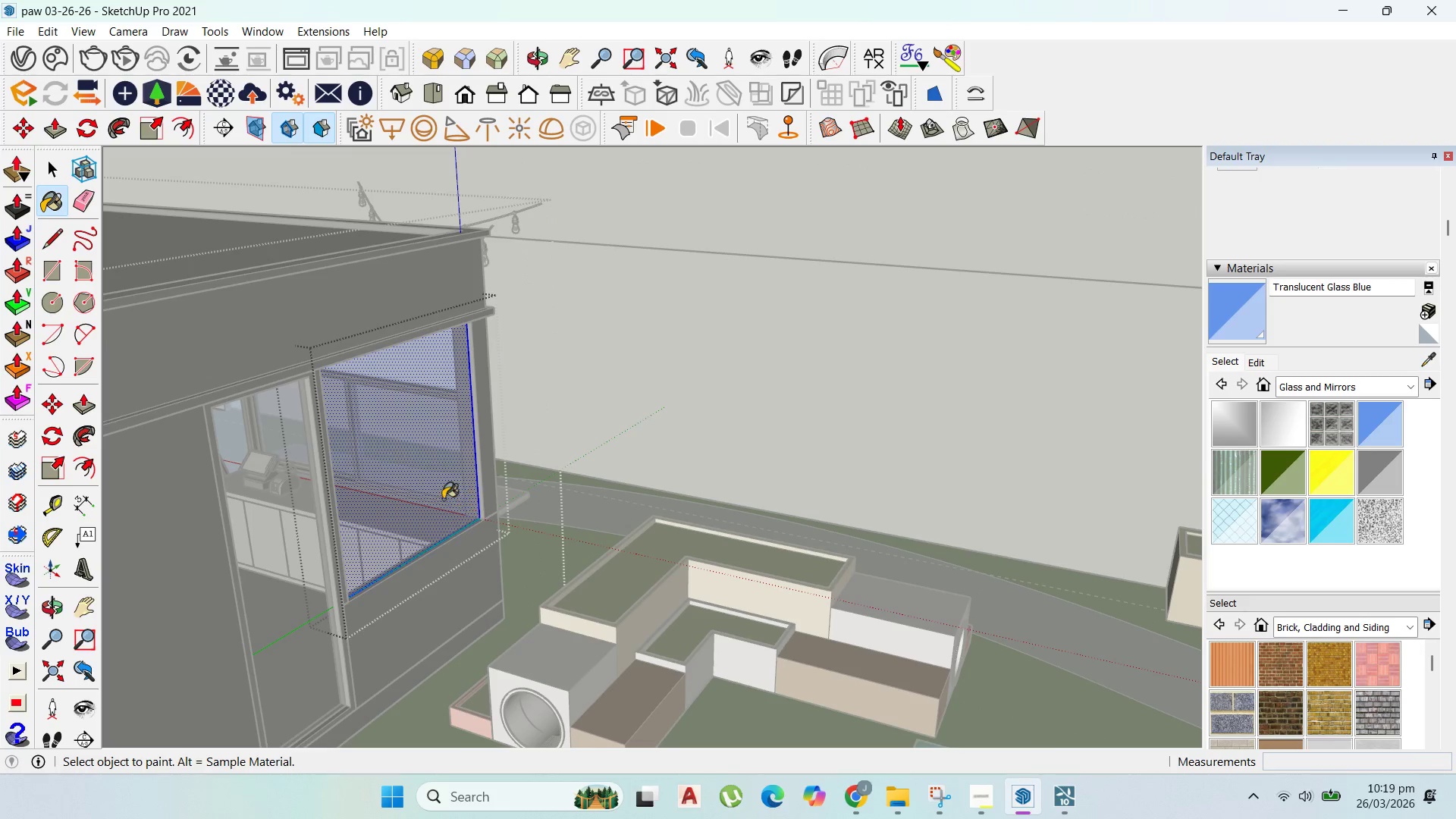 
double_click([441, 498])
 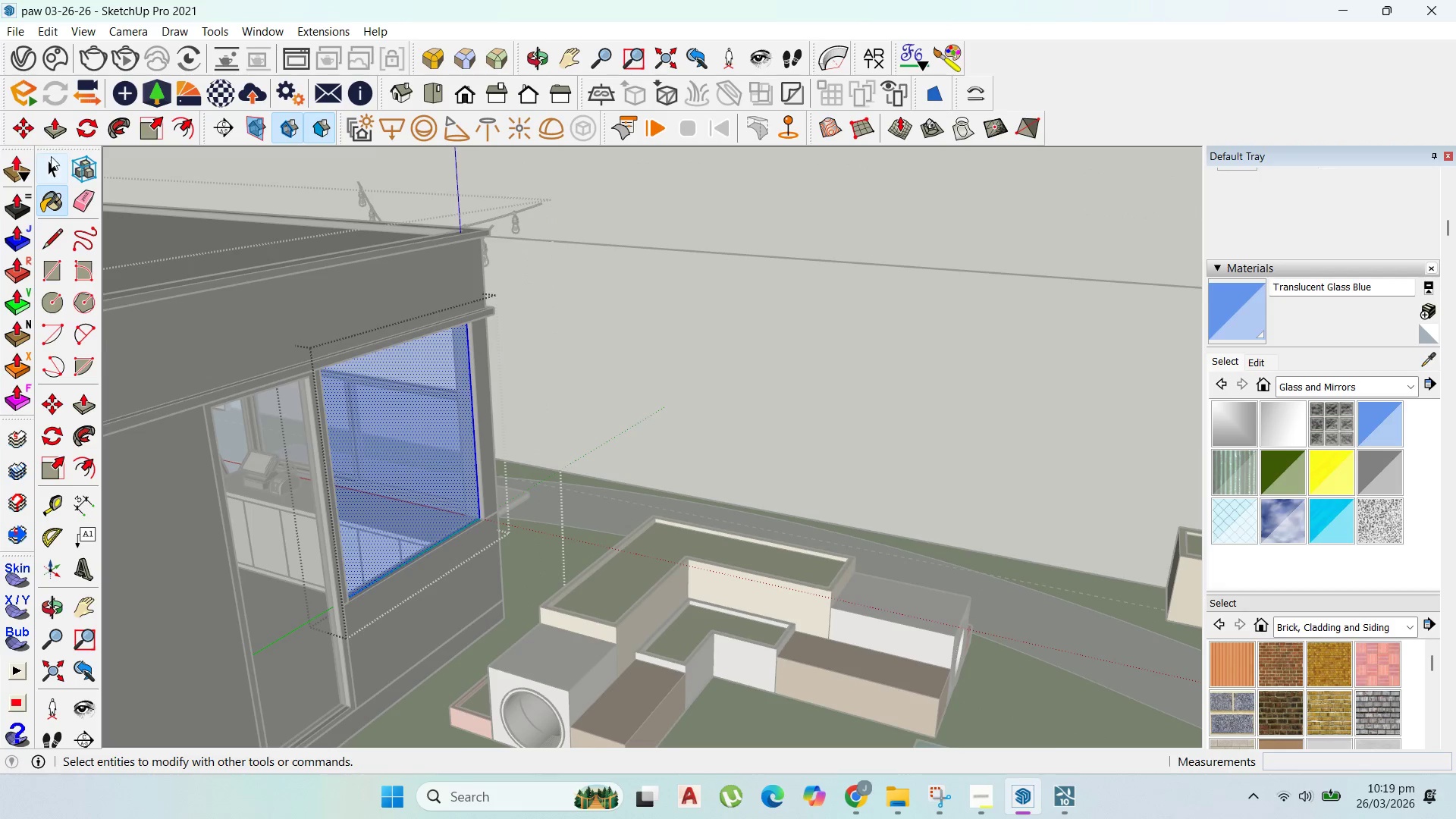 
key(Escape)
 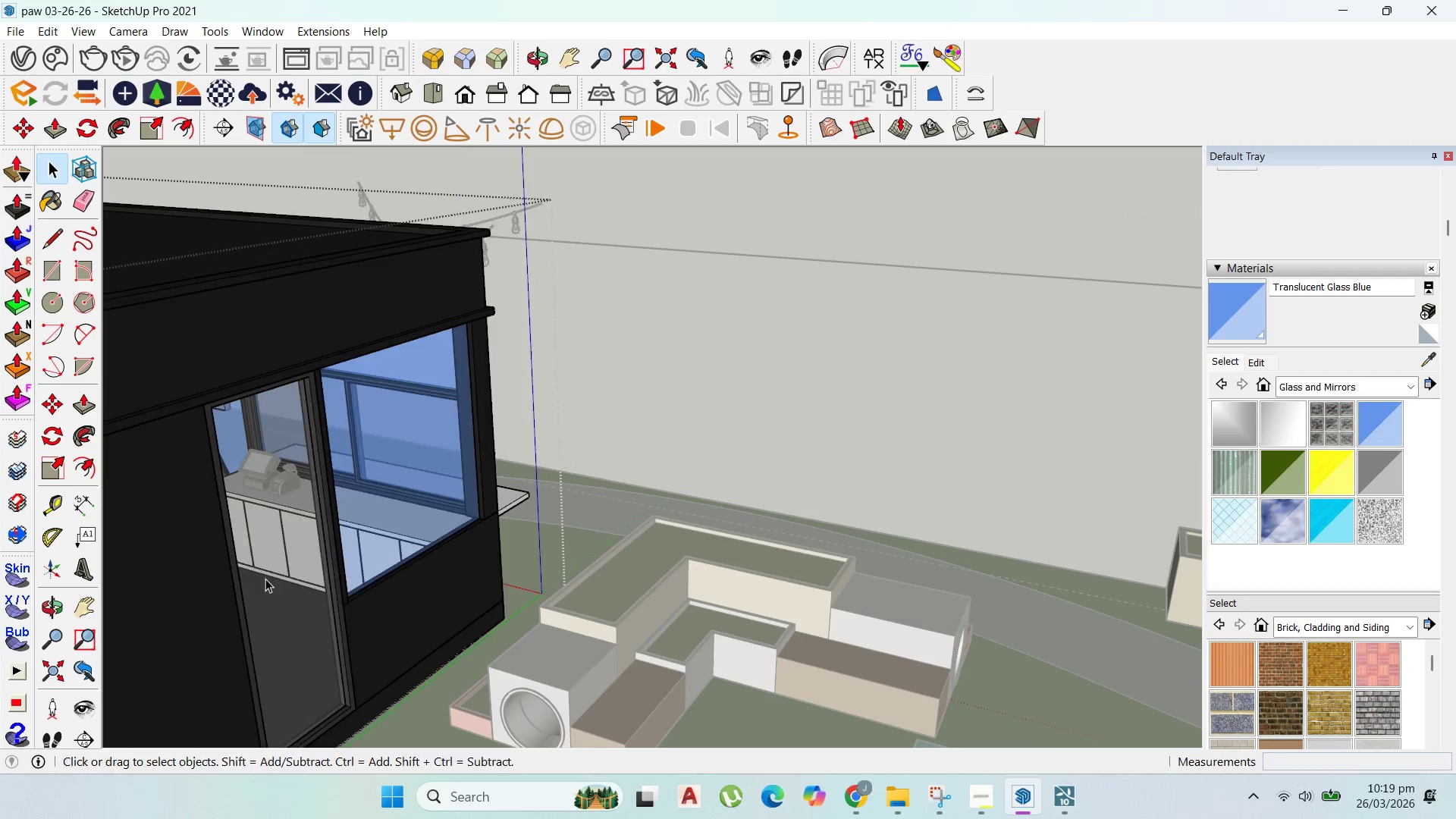 
key(Escape)
 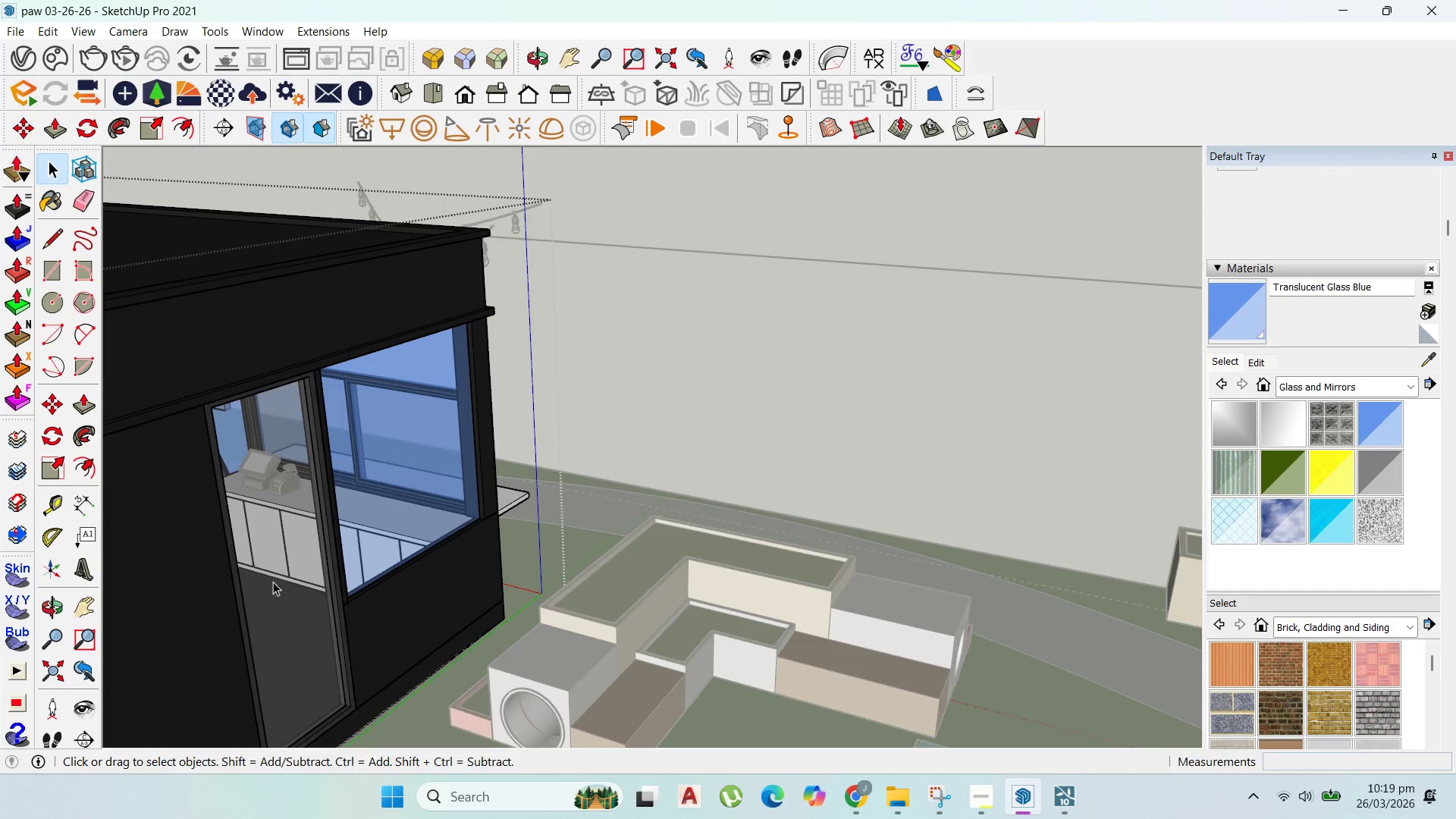 
key(Escape)
 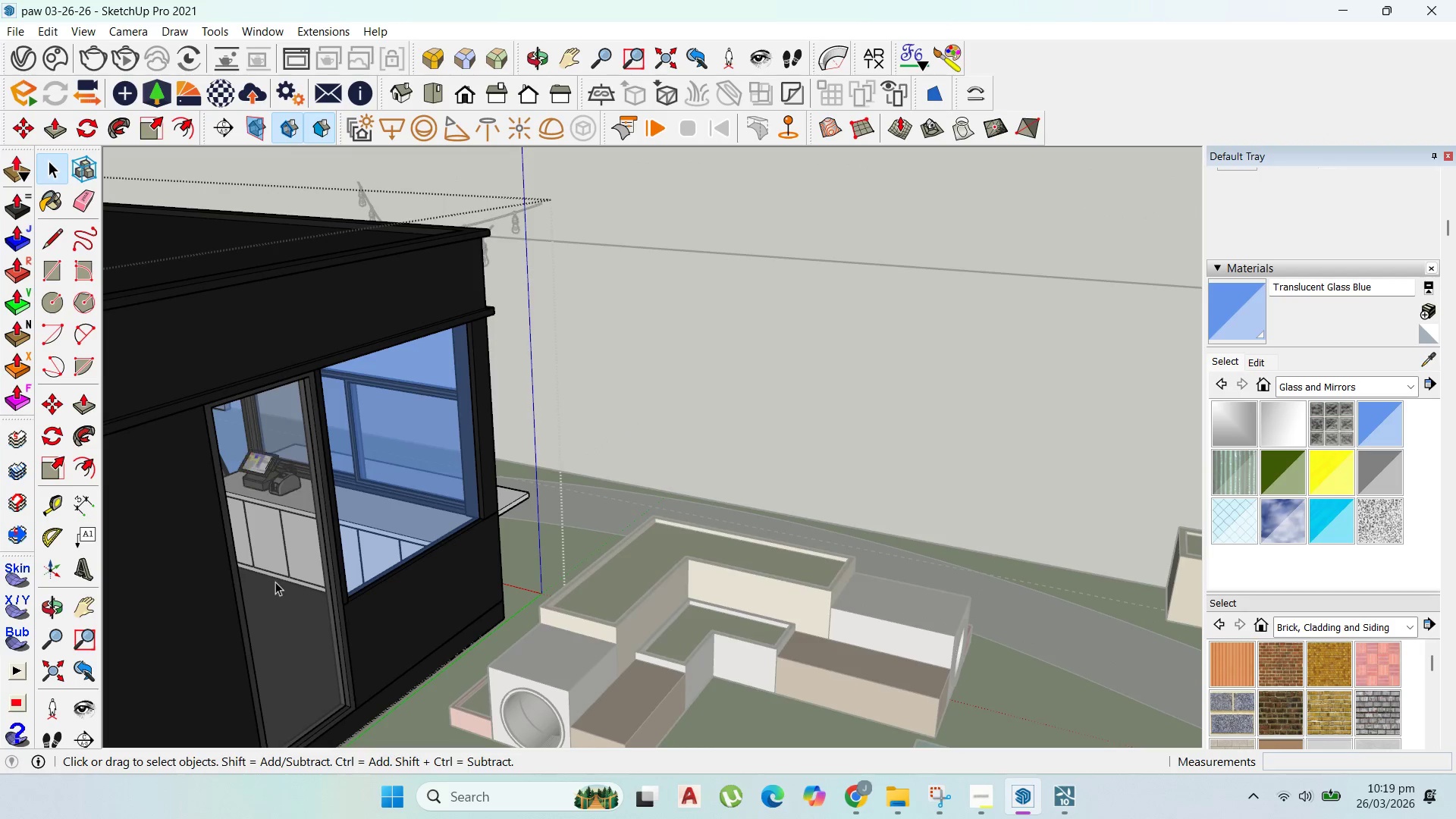 
left_click([275, 582])
 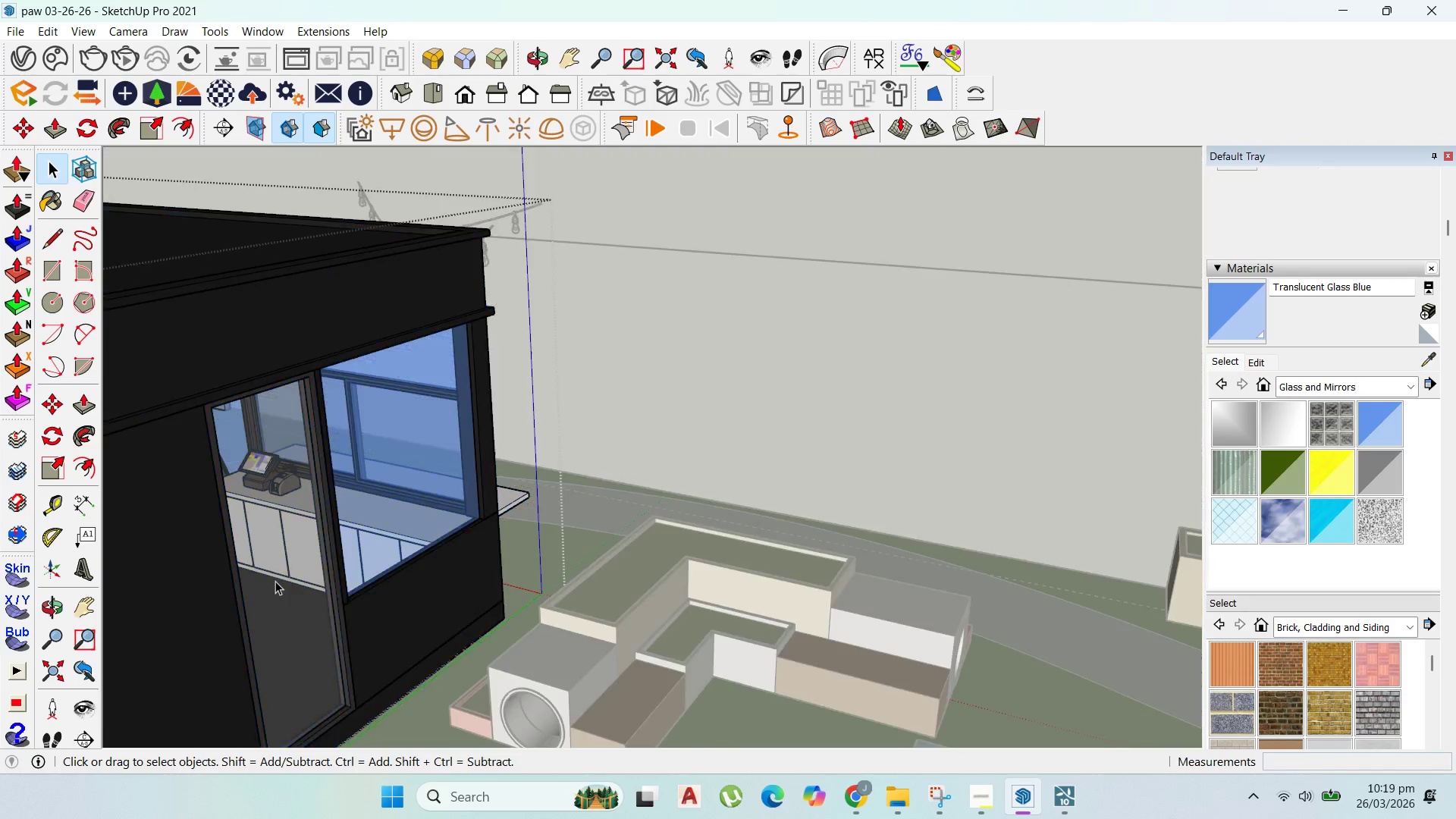 
left_click_drag(start_coordinate=[275, 581], to_coordinate=[272, 577])
 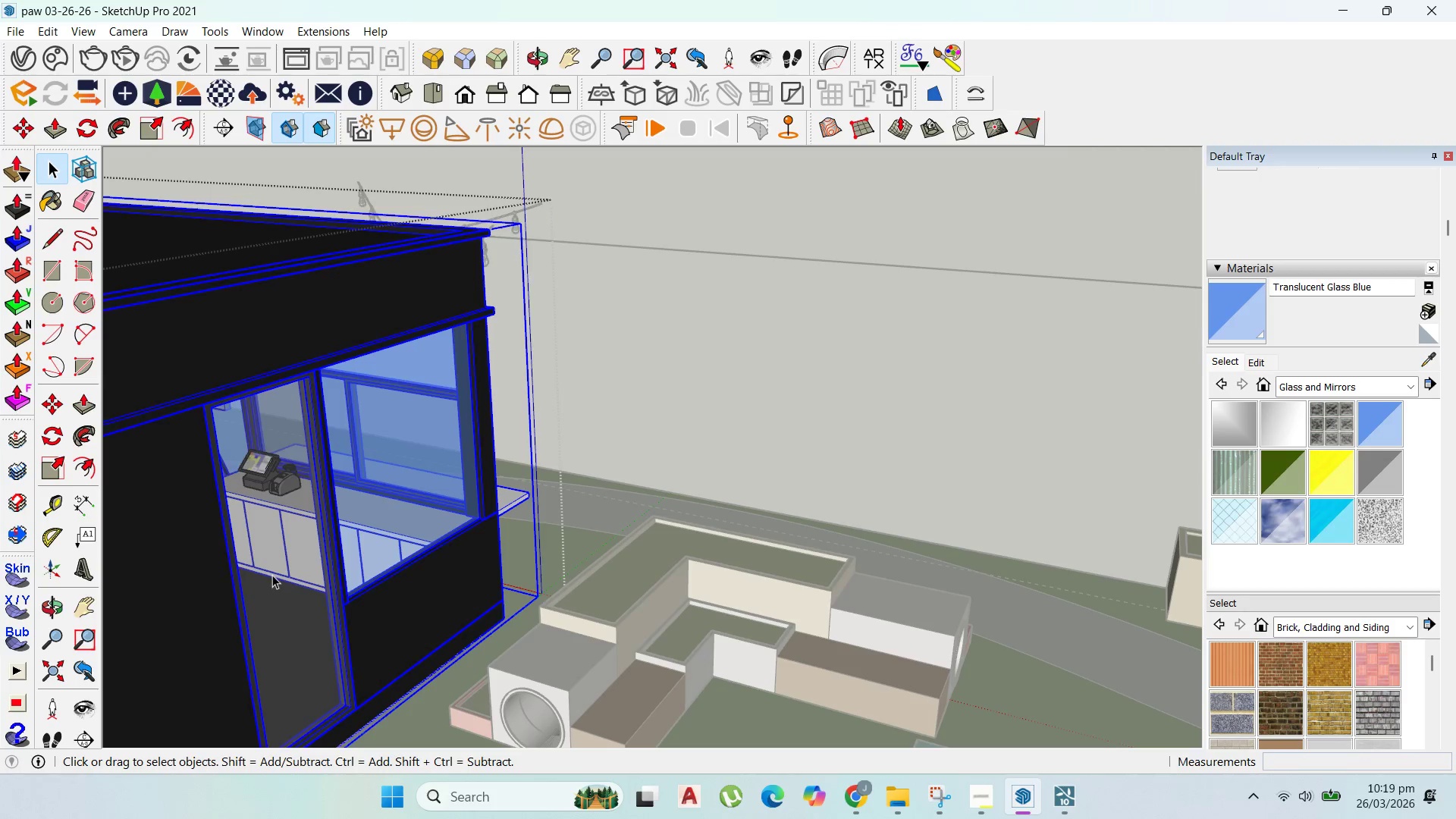 
triple_click([272, 573])
 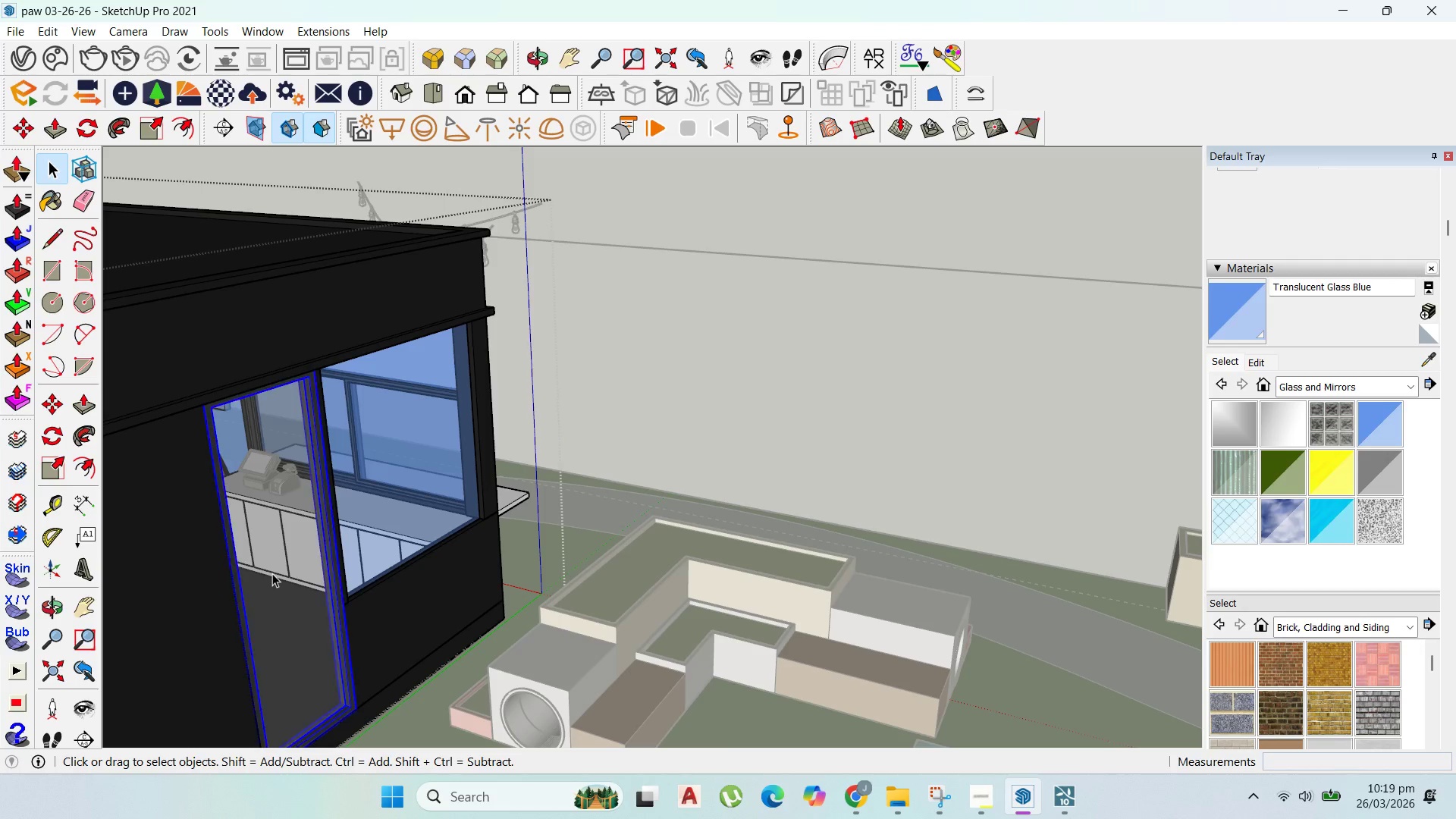 
triple_click([272, 573])
 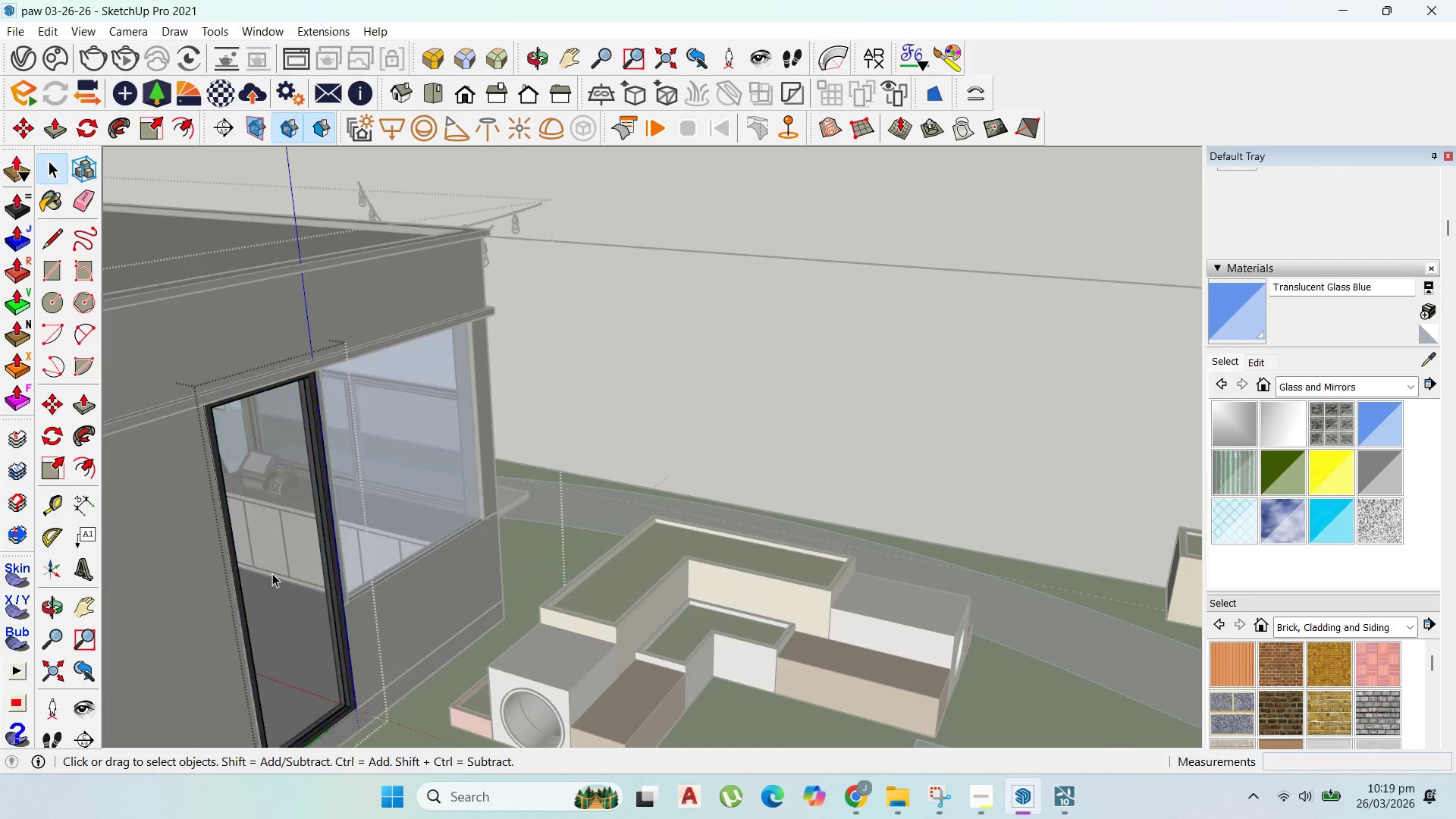 
triple_click([272, 573])
 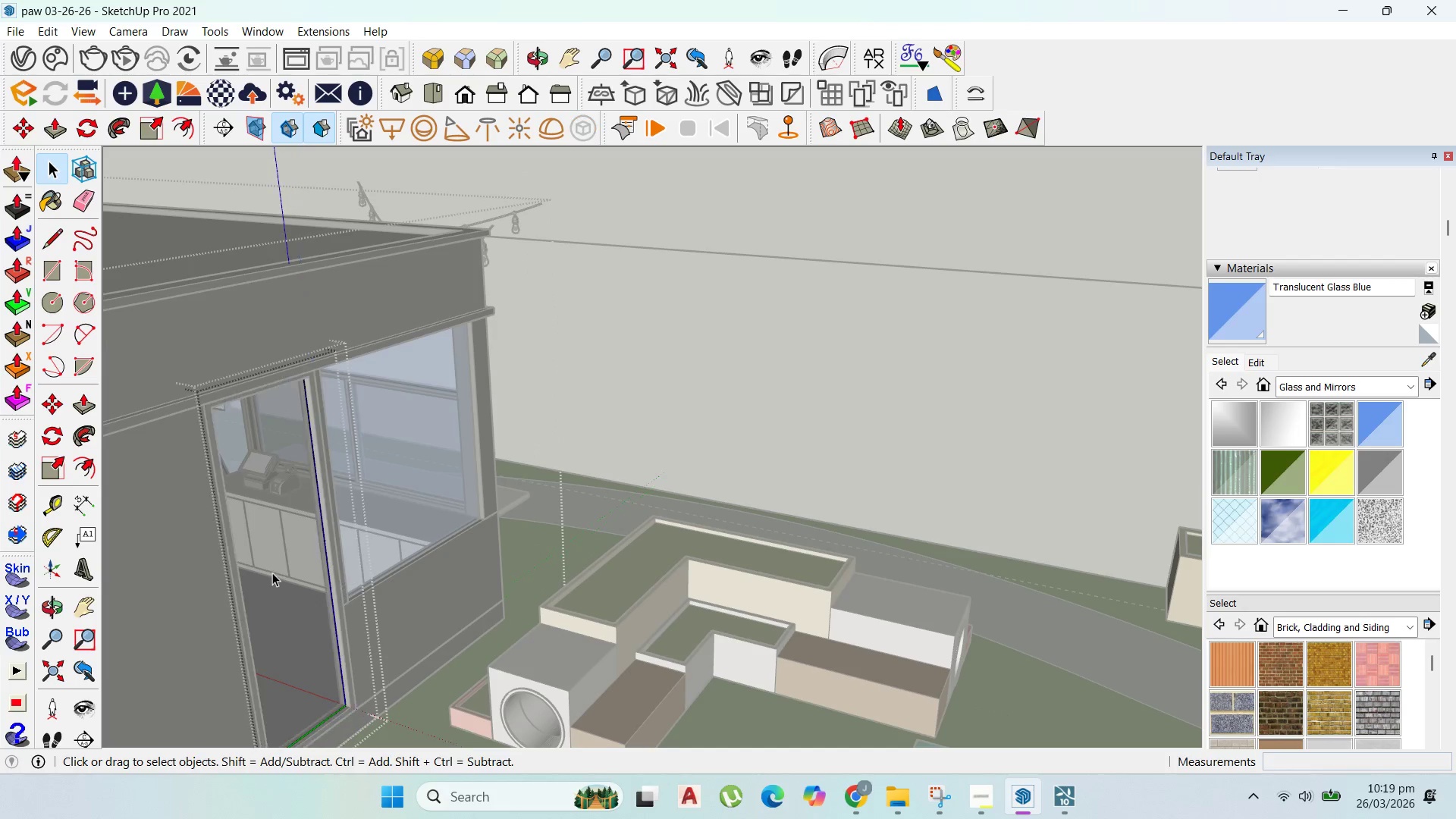 
triple_click([272, 573])
 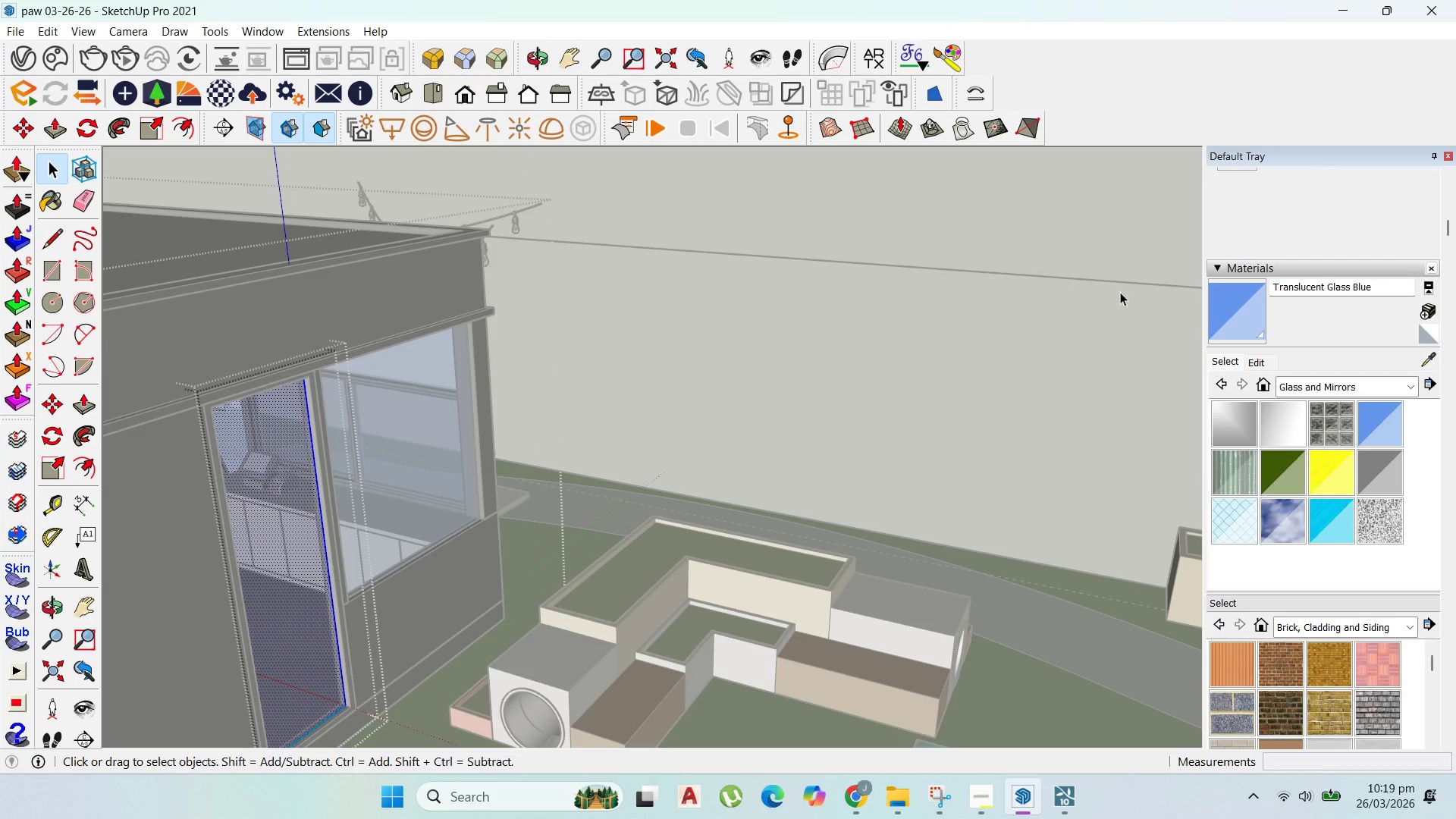 
left_click([1244, 294])
 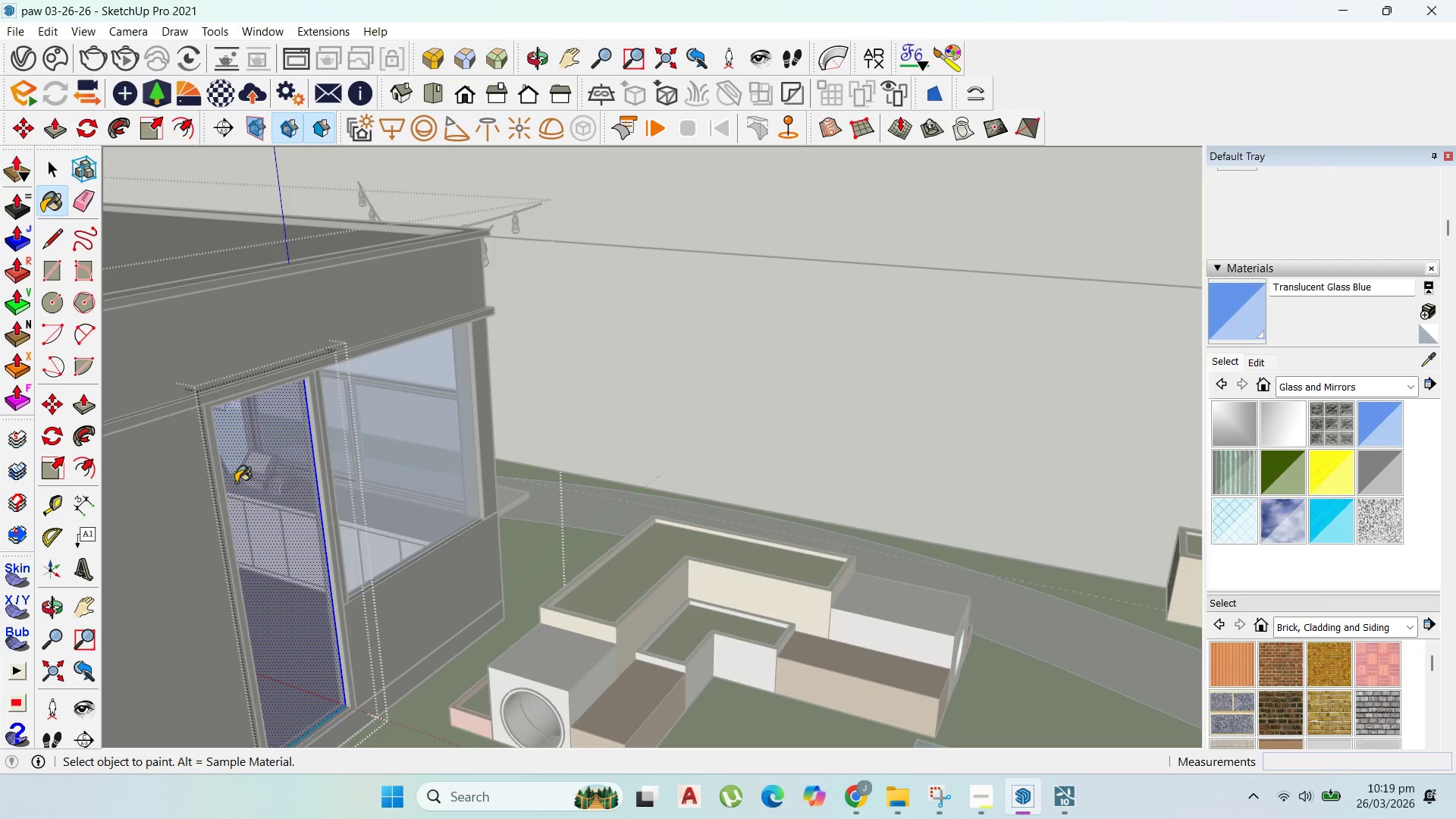 
left_click([293, 465])
 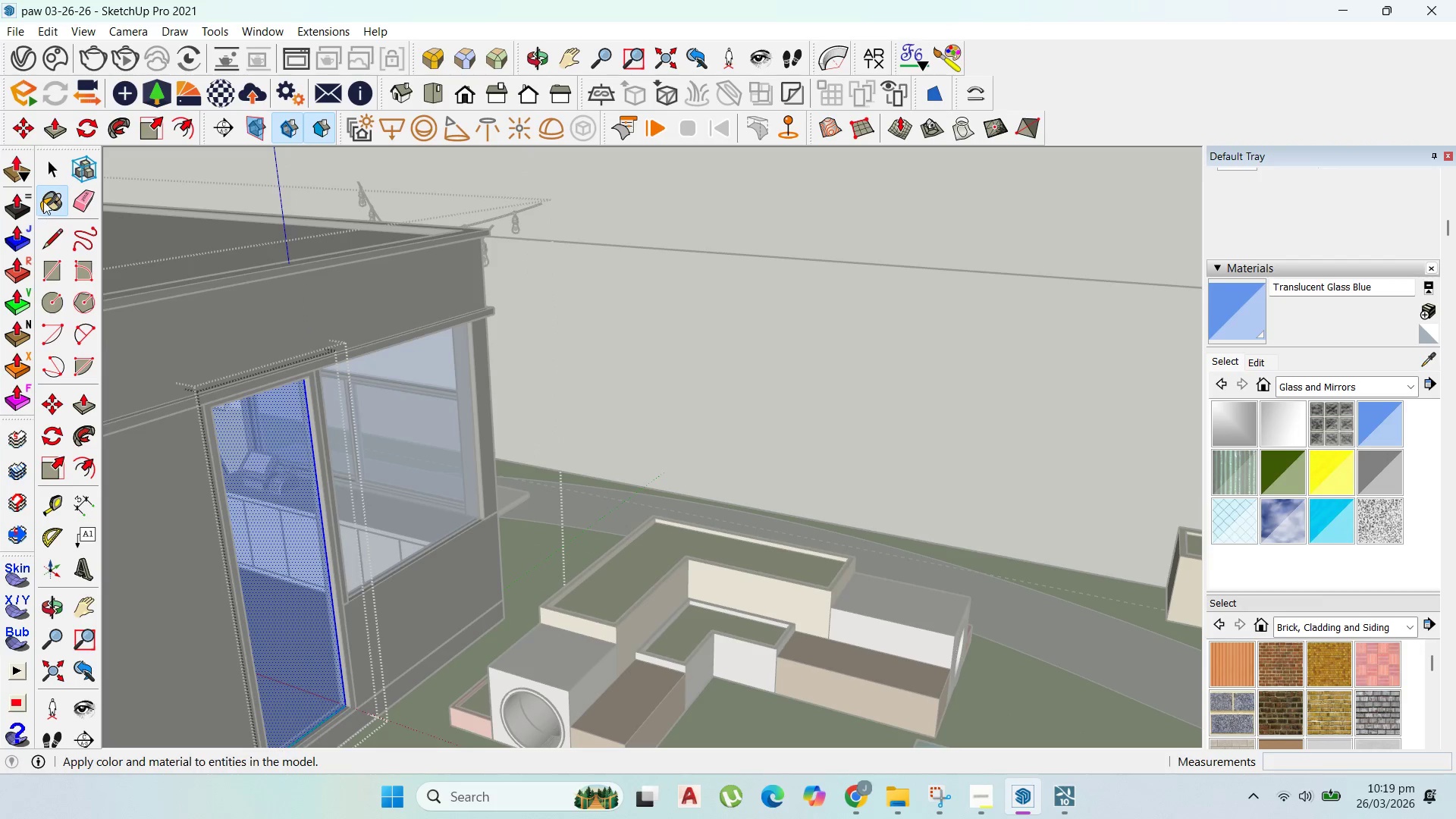 
key(Escape)
 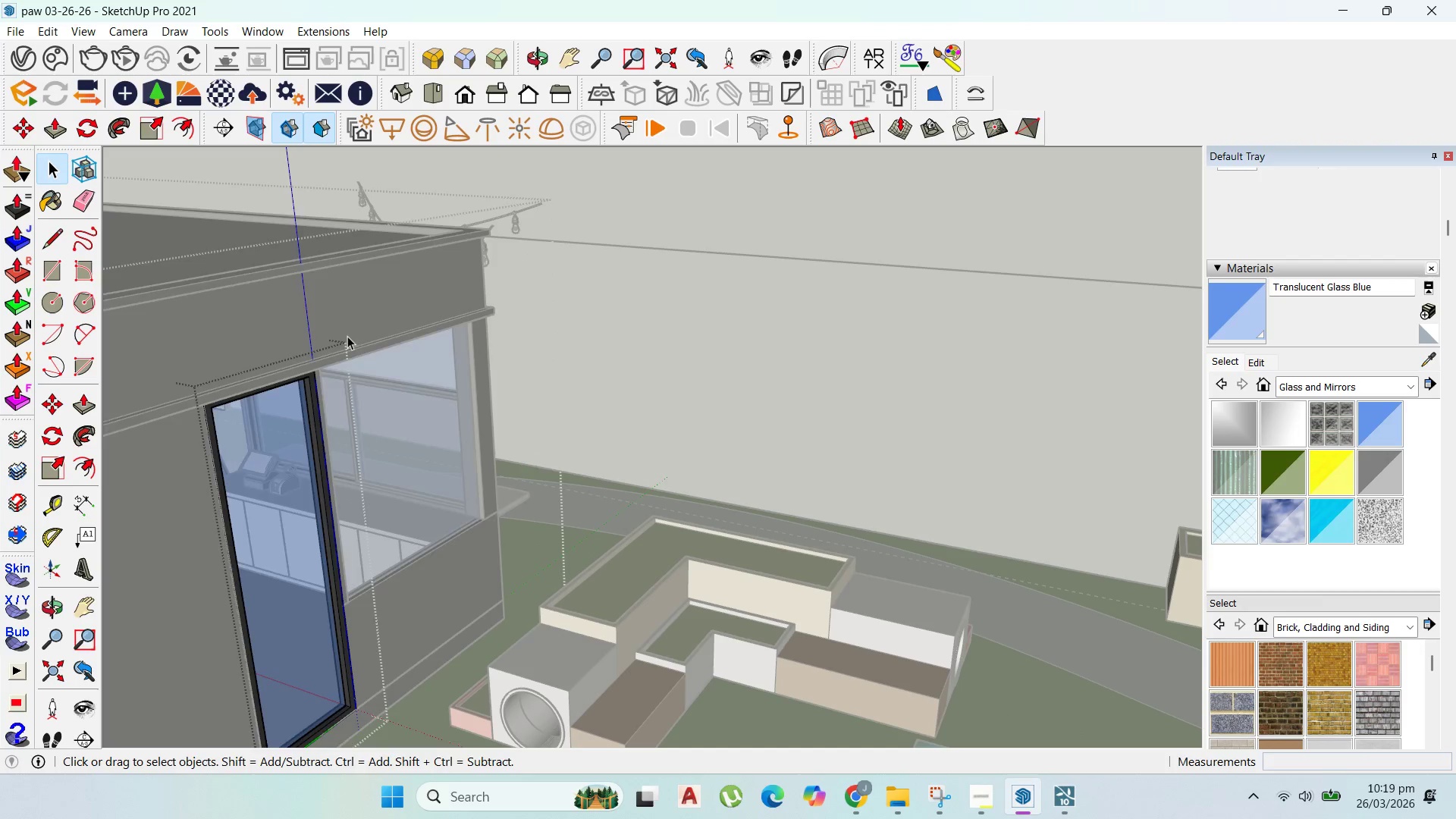 
key(Escape)
 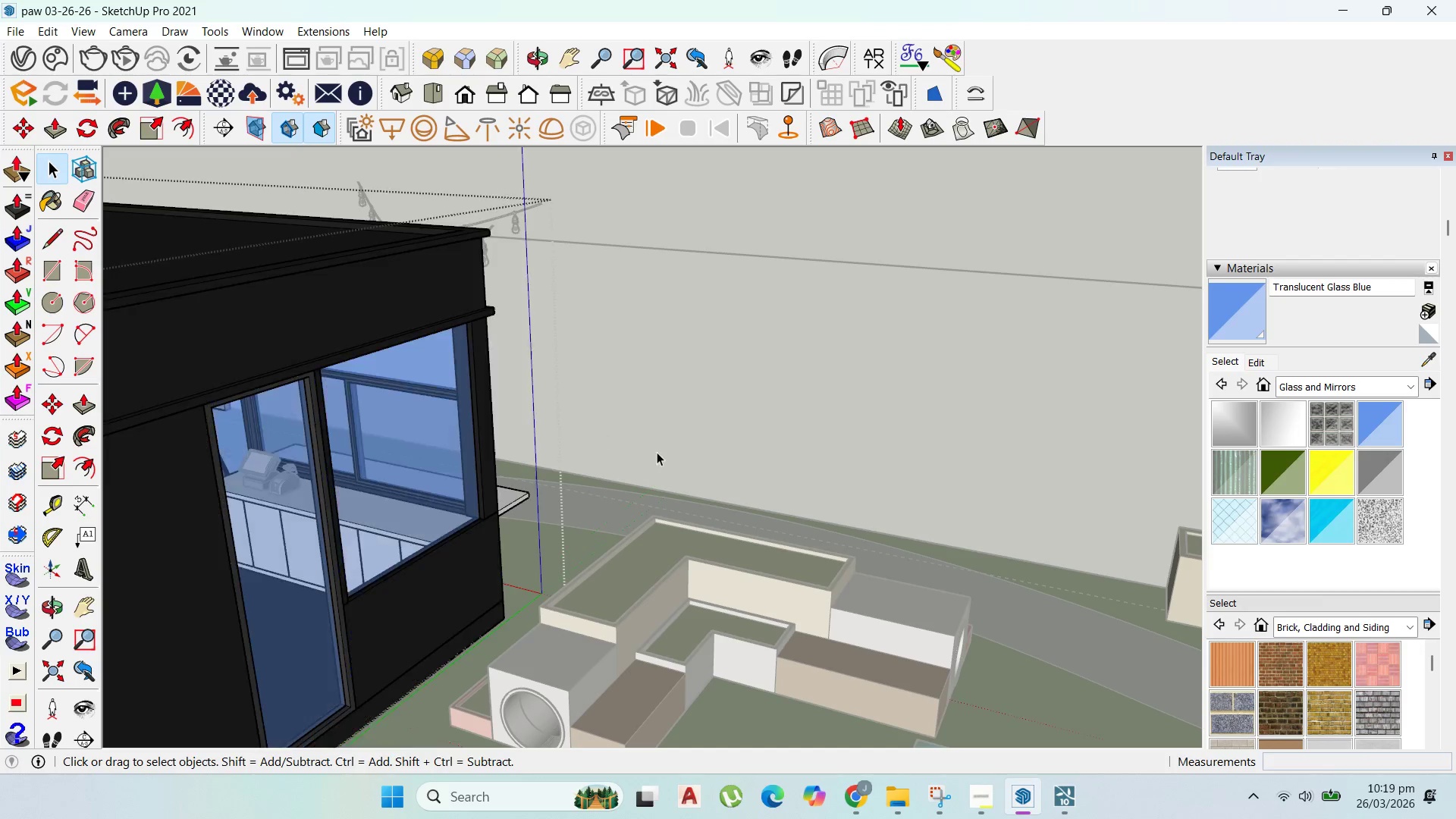 
key(Escape)
 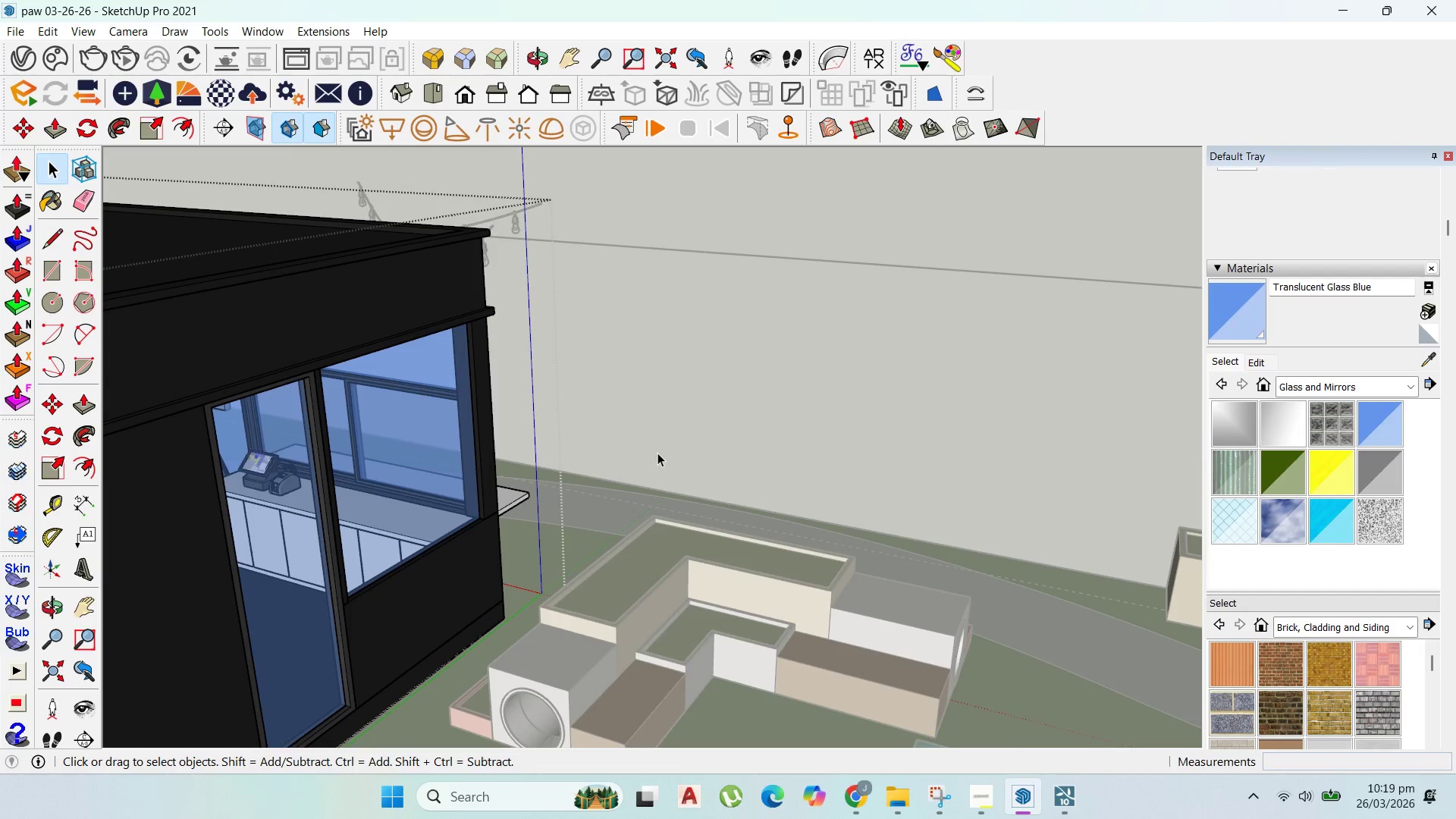 
key(Escape)
 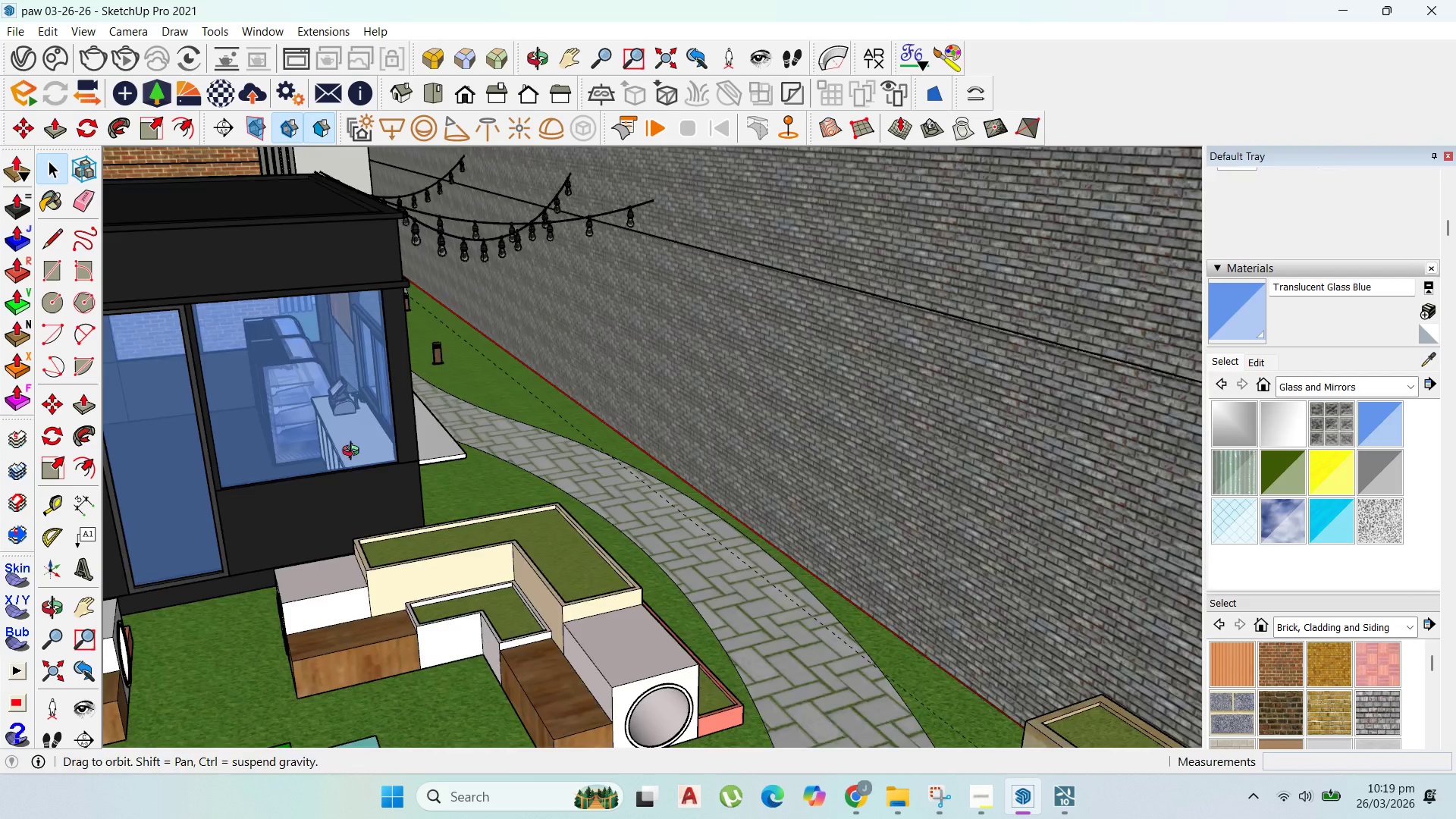 
scroll: coordinate [503, 418], scroll_direction: down, amount: 7.0
 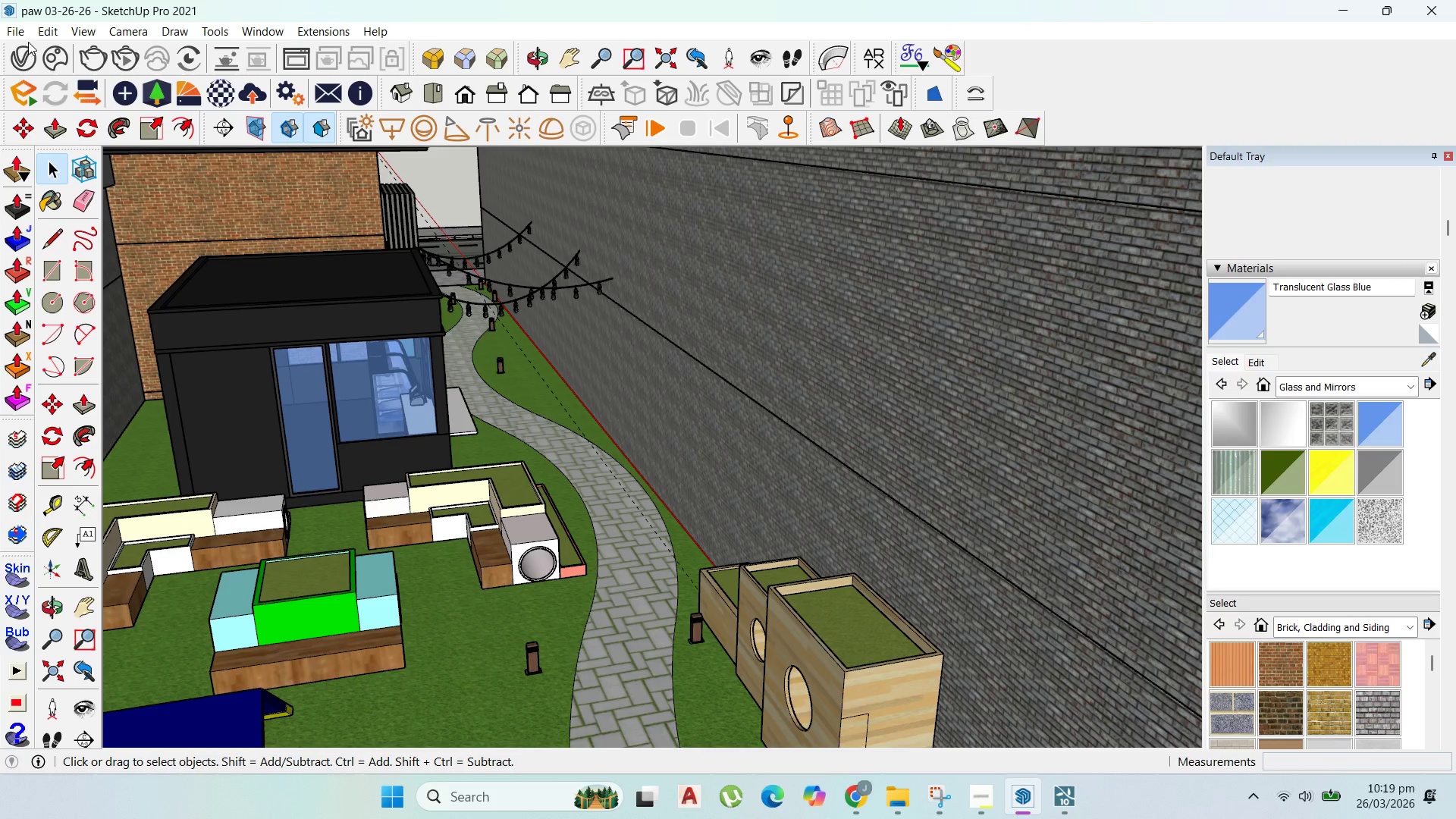 
left_click([14, 36])
 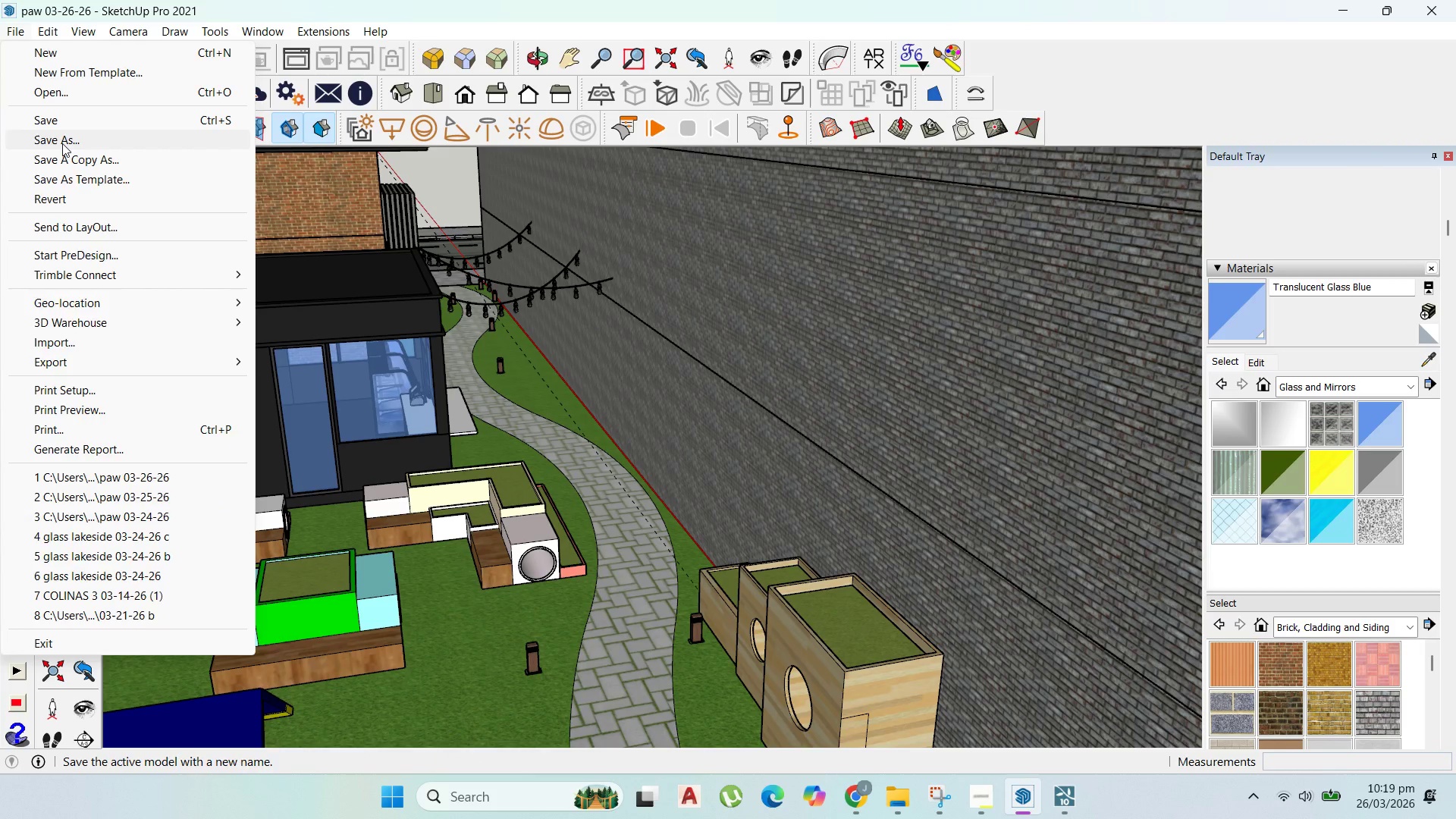 
left_click([62, 143])
 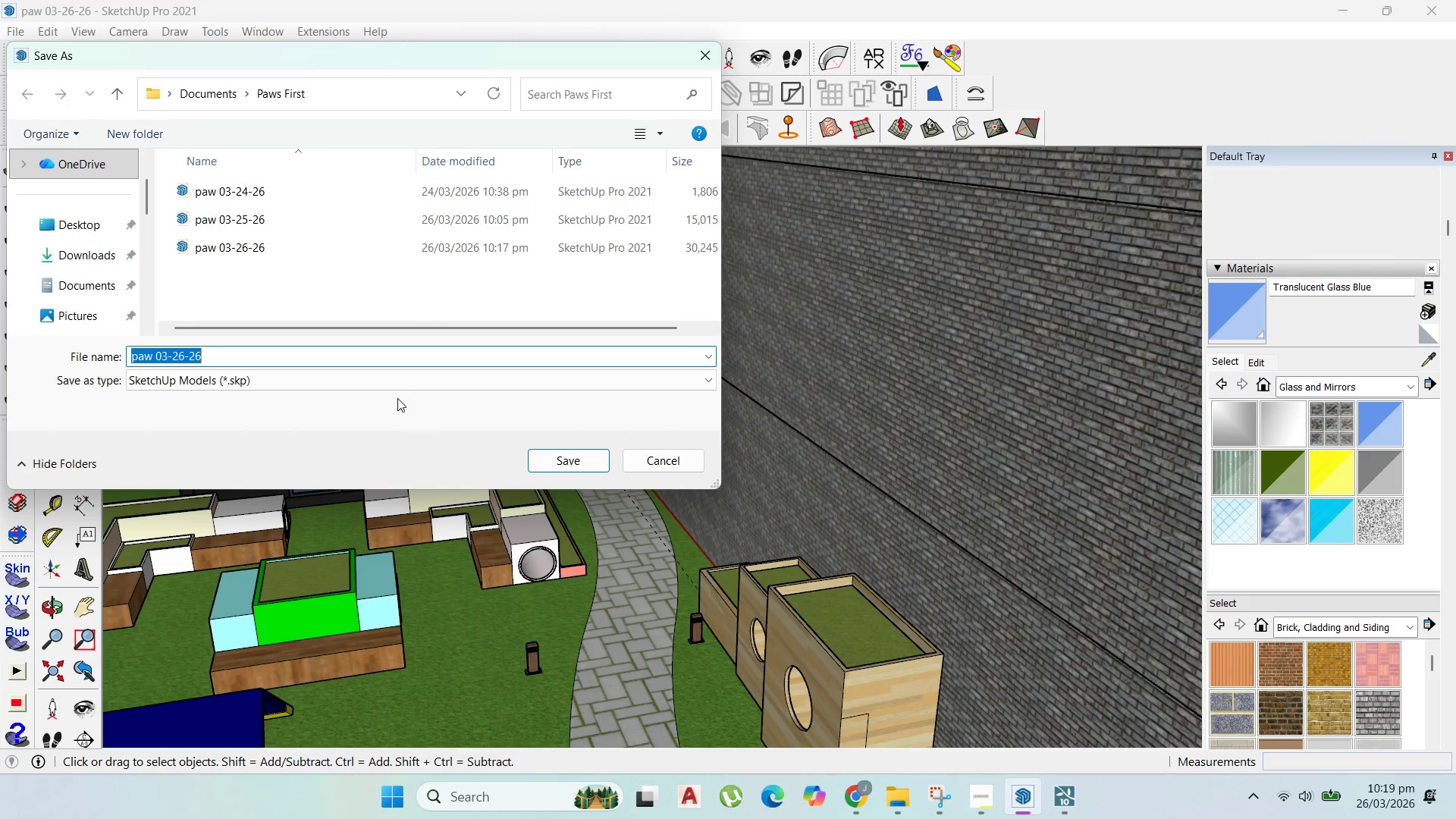 
left_click([383, 384])
 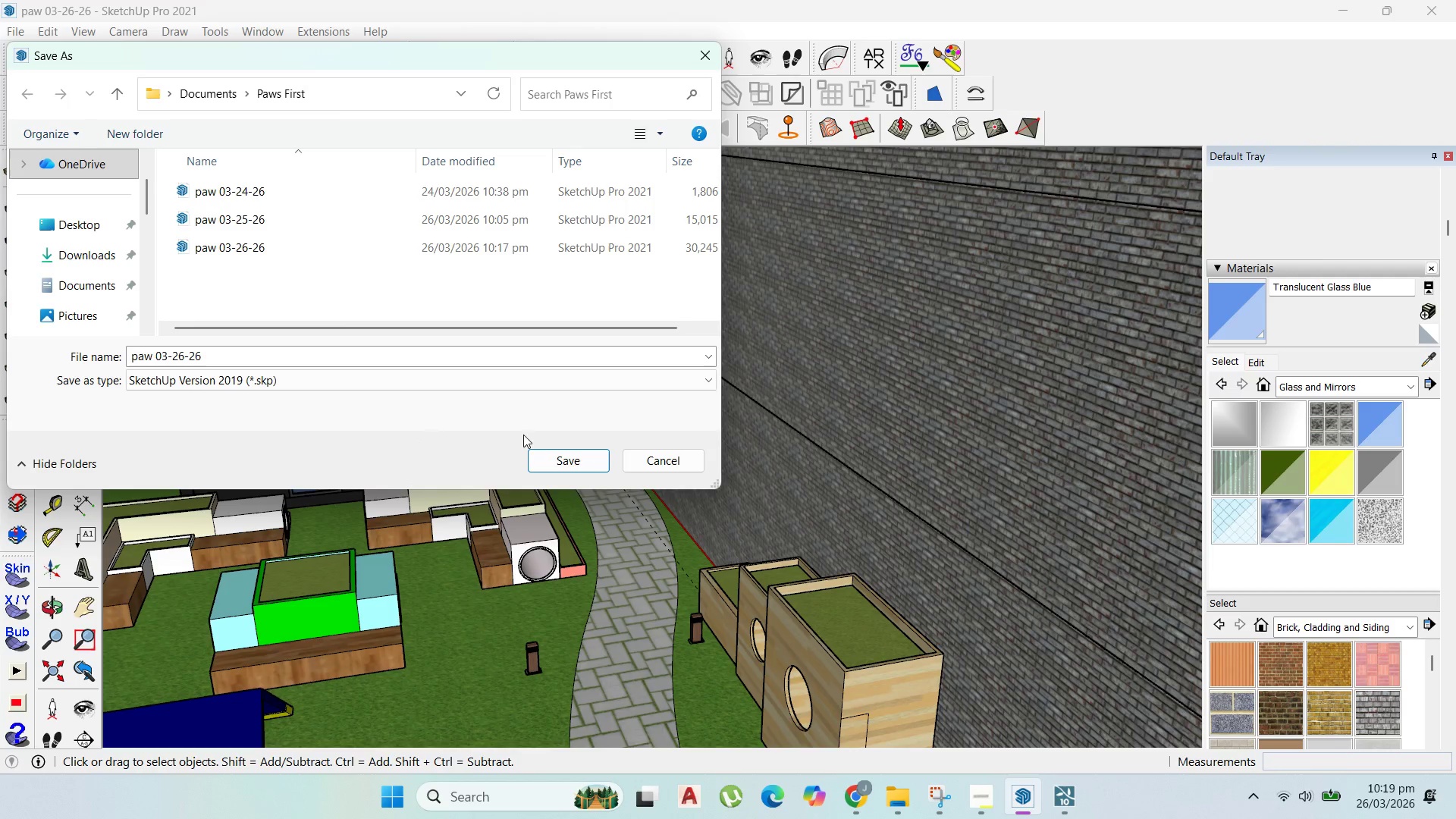 
left_click([552, 448])
 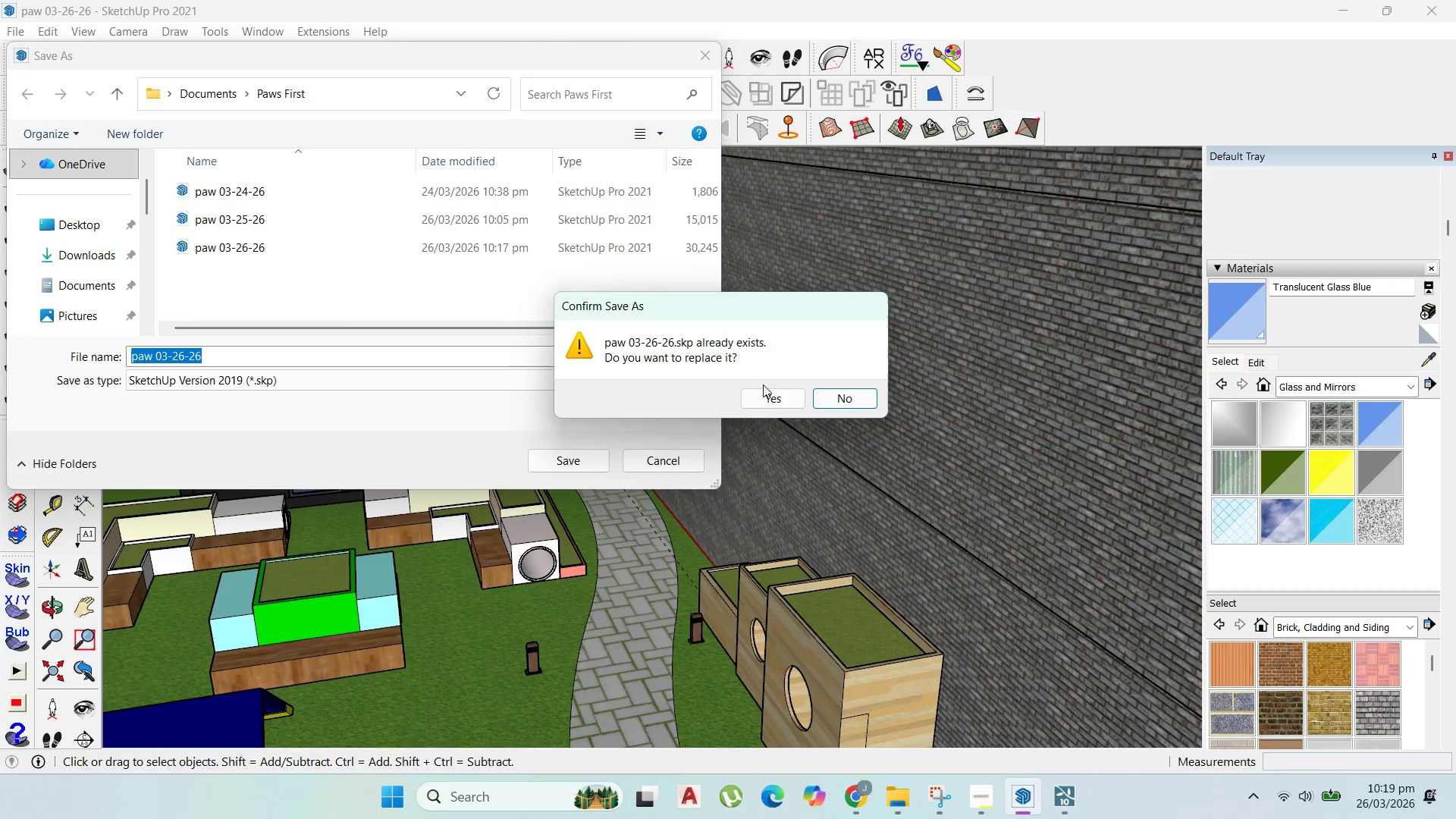 
double_click([765, 400])
 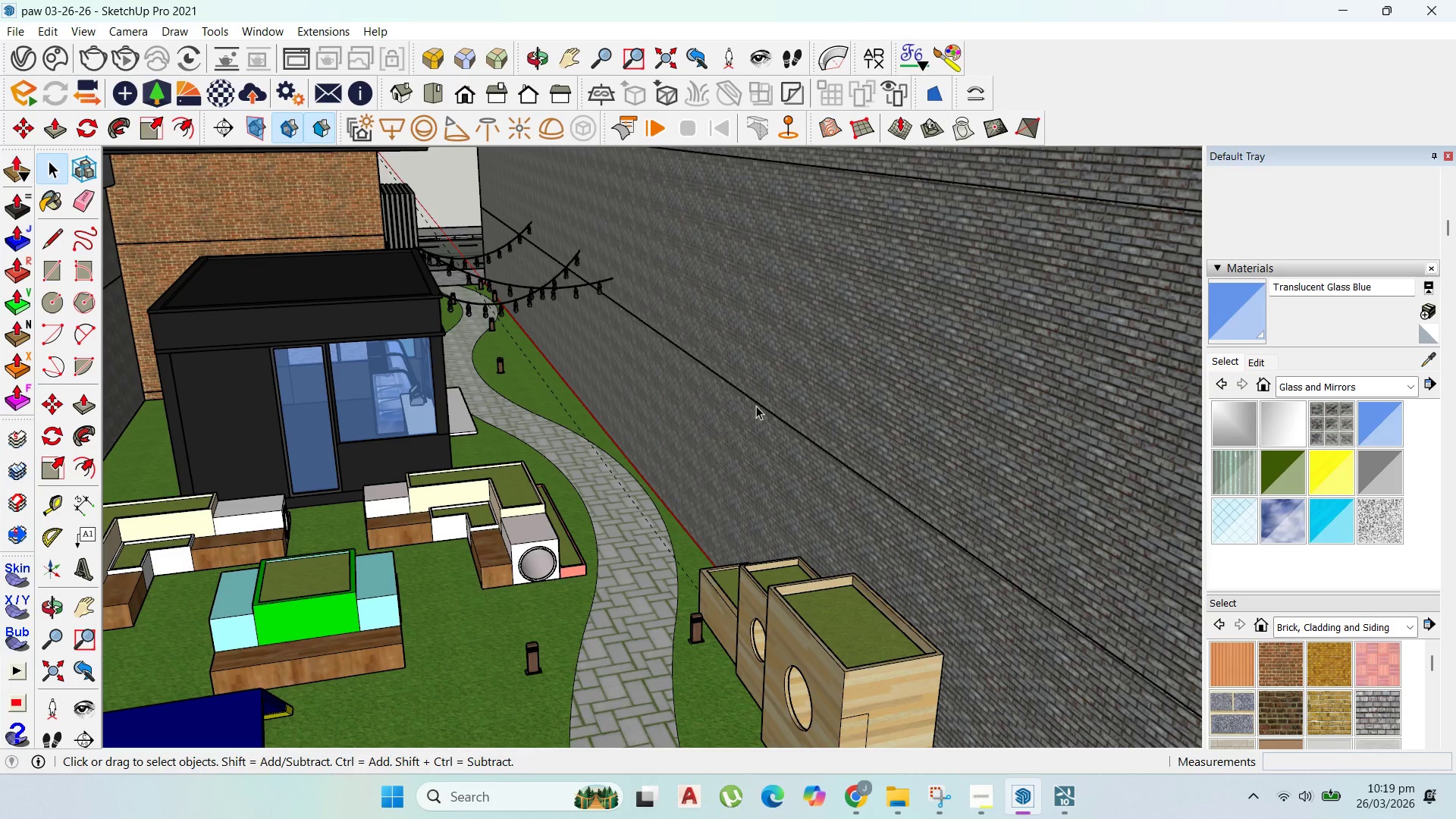 
scroll: coordinate [890, 479], scroll_direction: down, amount: 29.0
 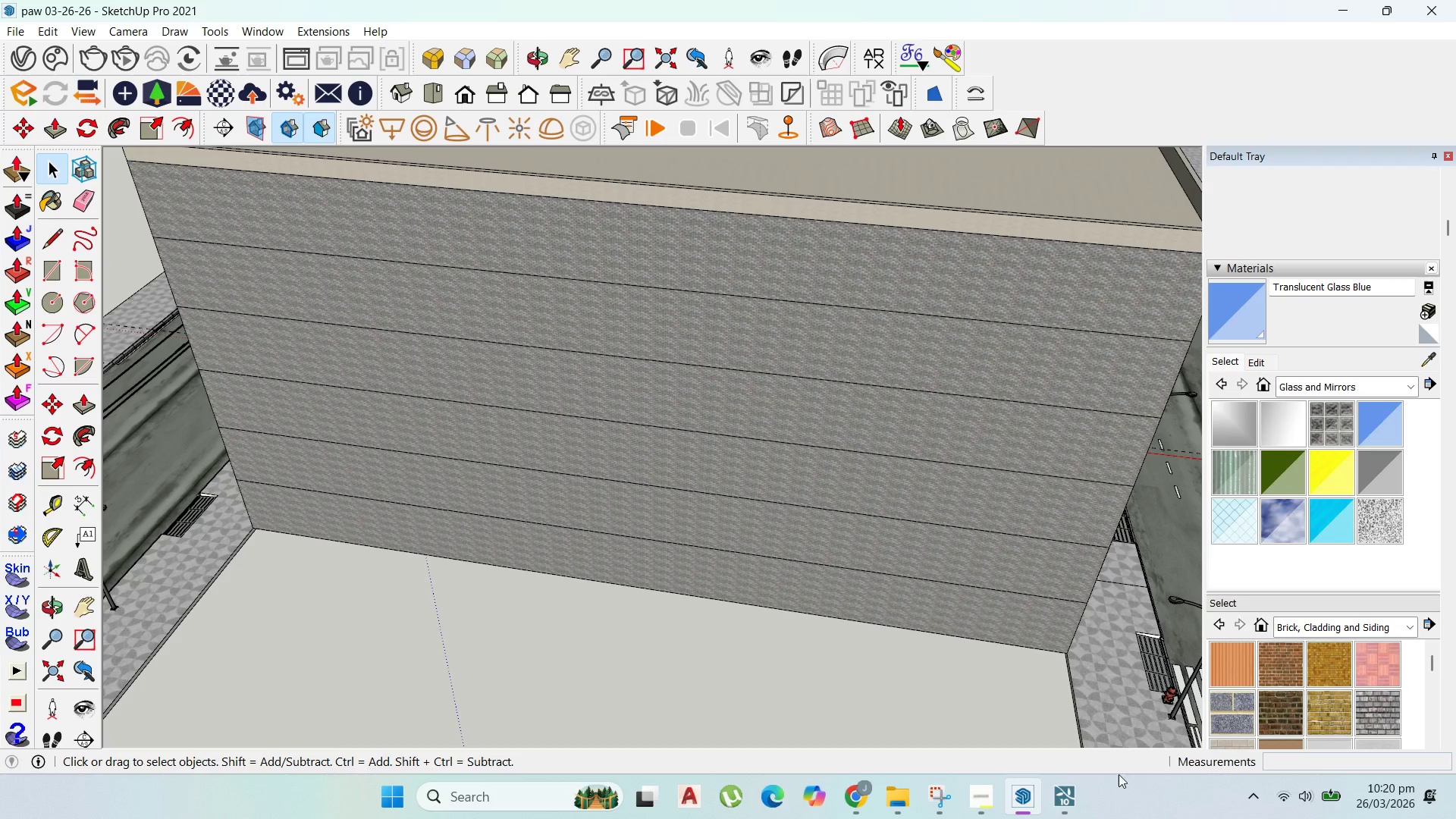 
left_click([1076, 791])
 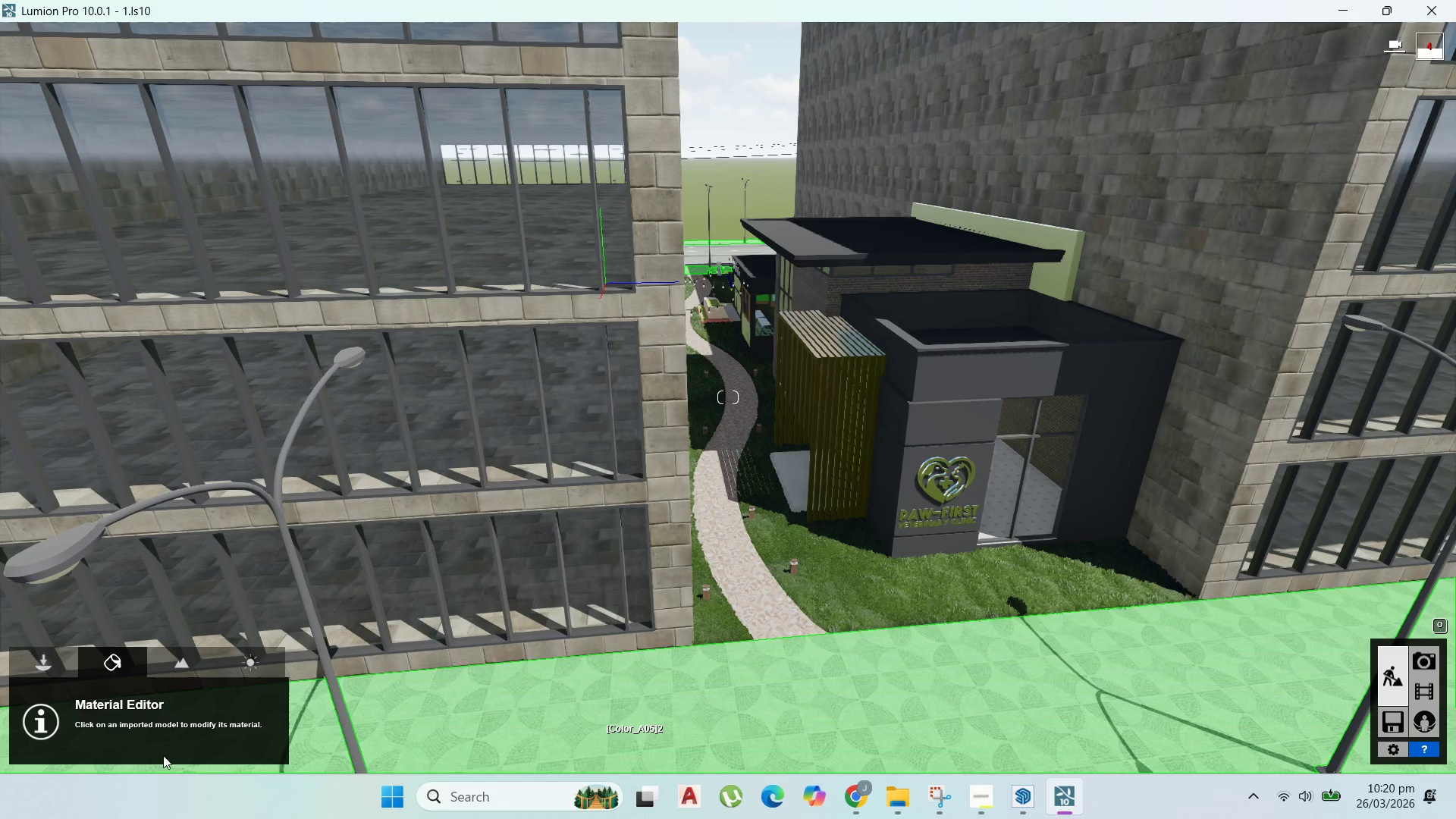 
left_click([37, 663])
 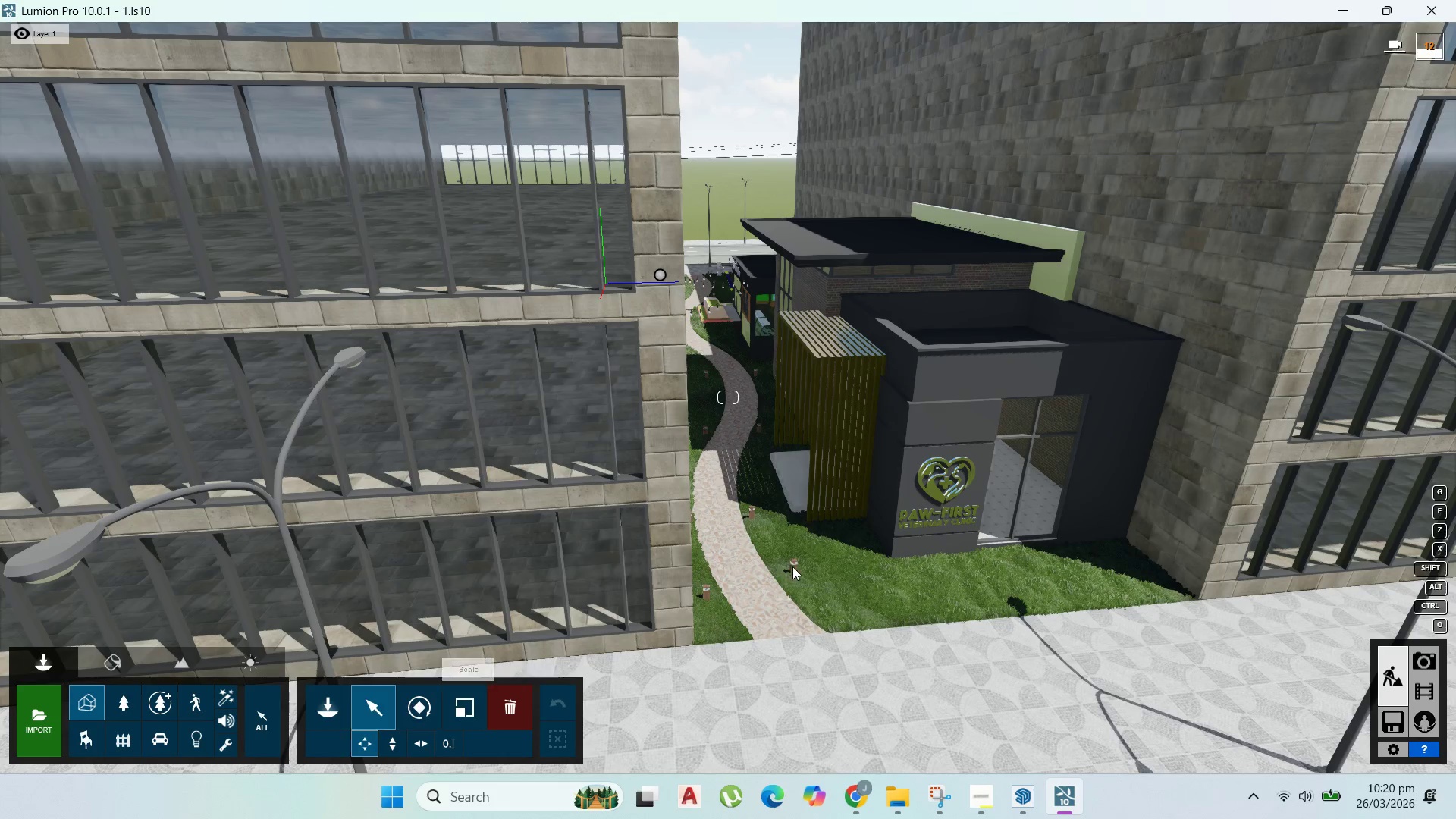 
left_click([1011, 572])
 